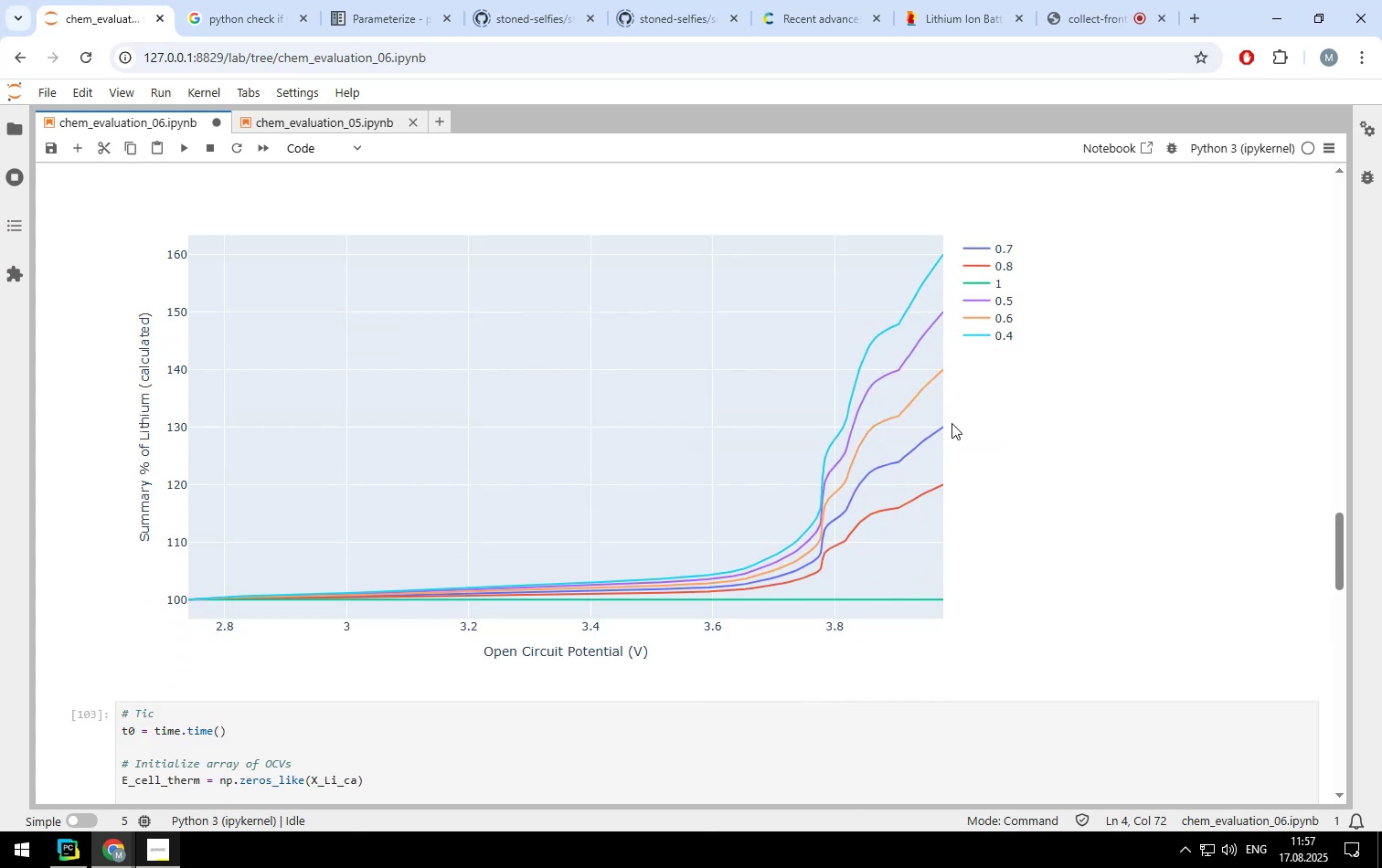 
scroll: coordinate [951, 423], scroll_direction: up, amount: 29.0
 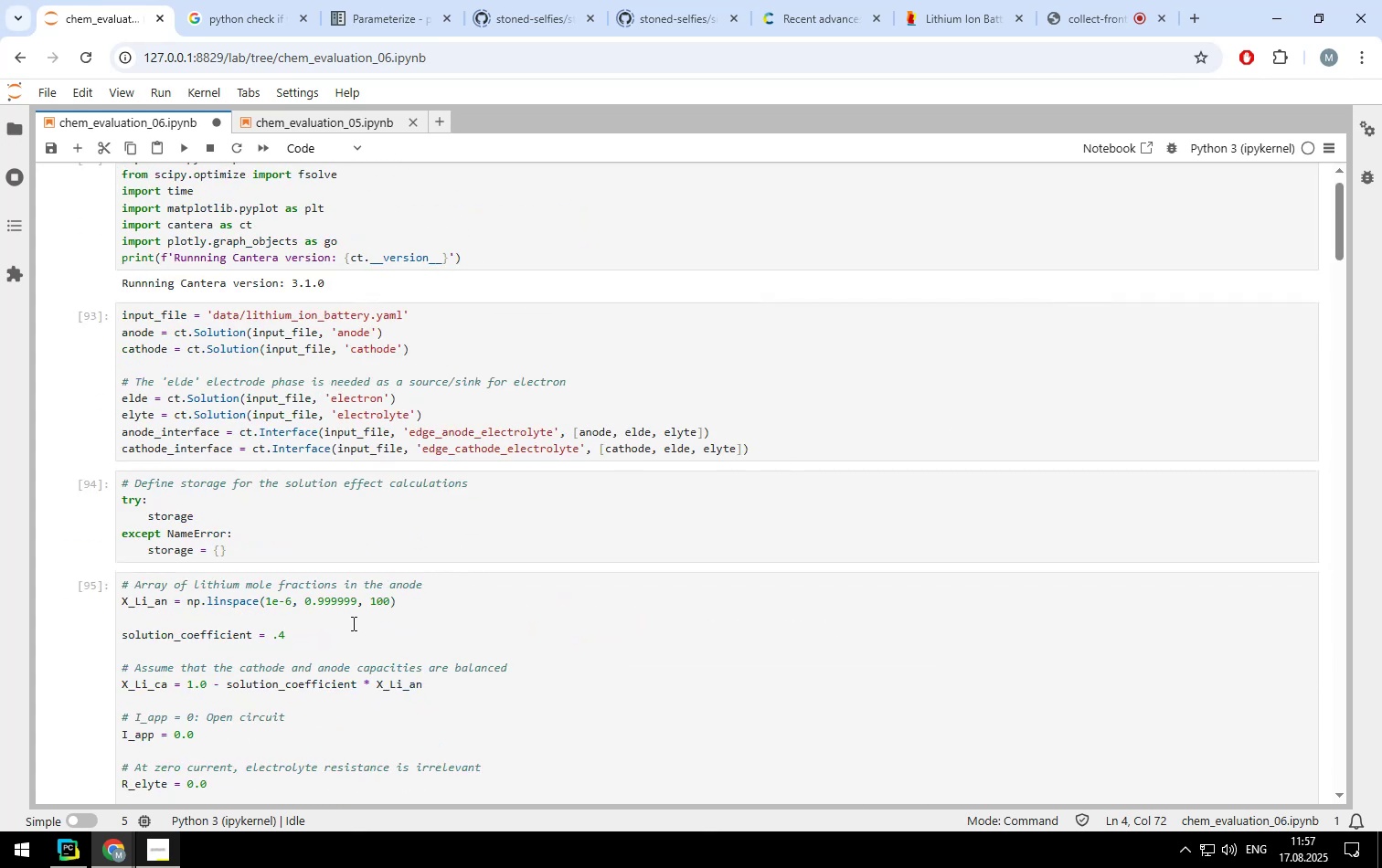 
left_click([327, 630])
 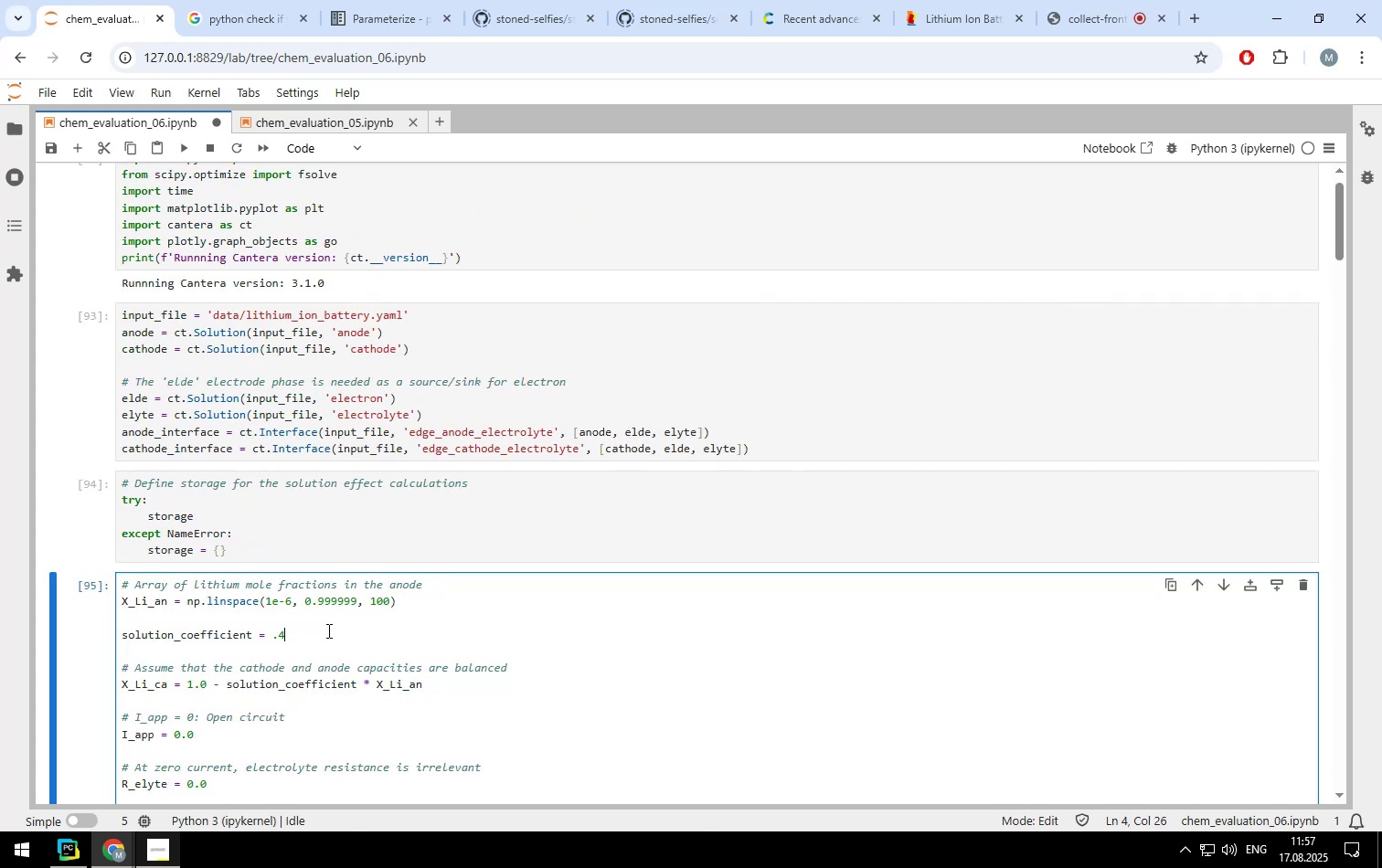 
key(Backspace)
 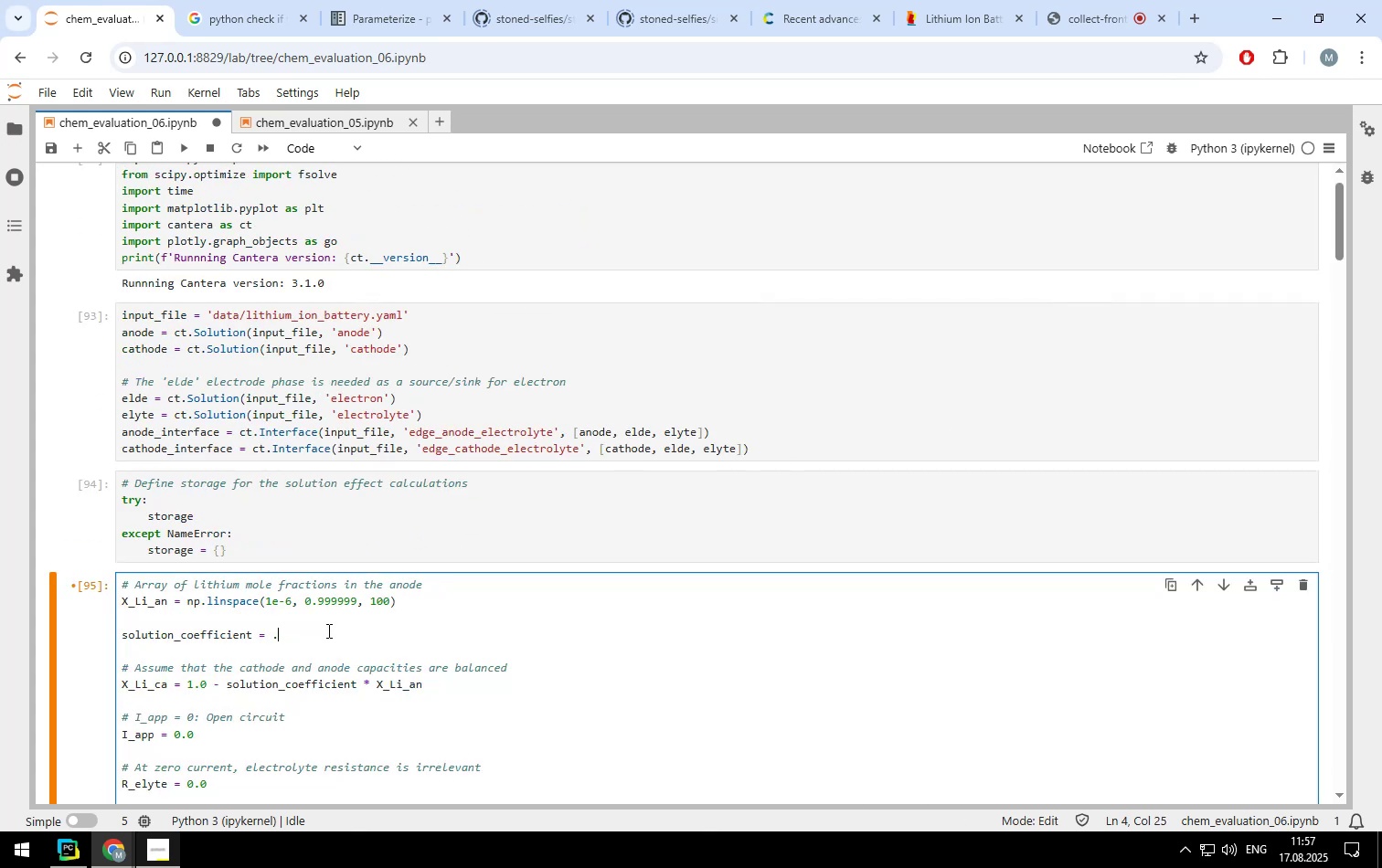 
key(3)
 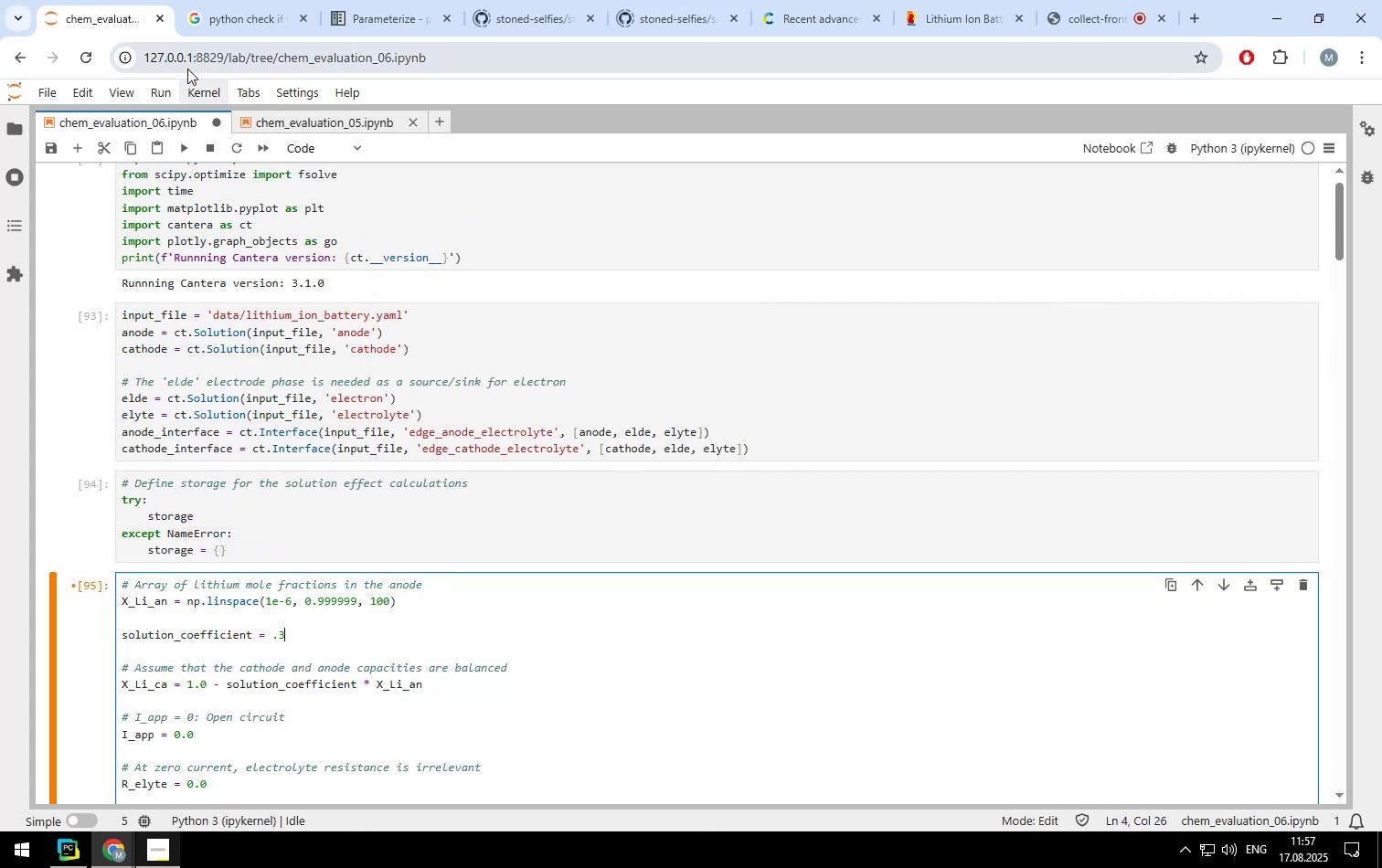 
left_click([159, 89])
 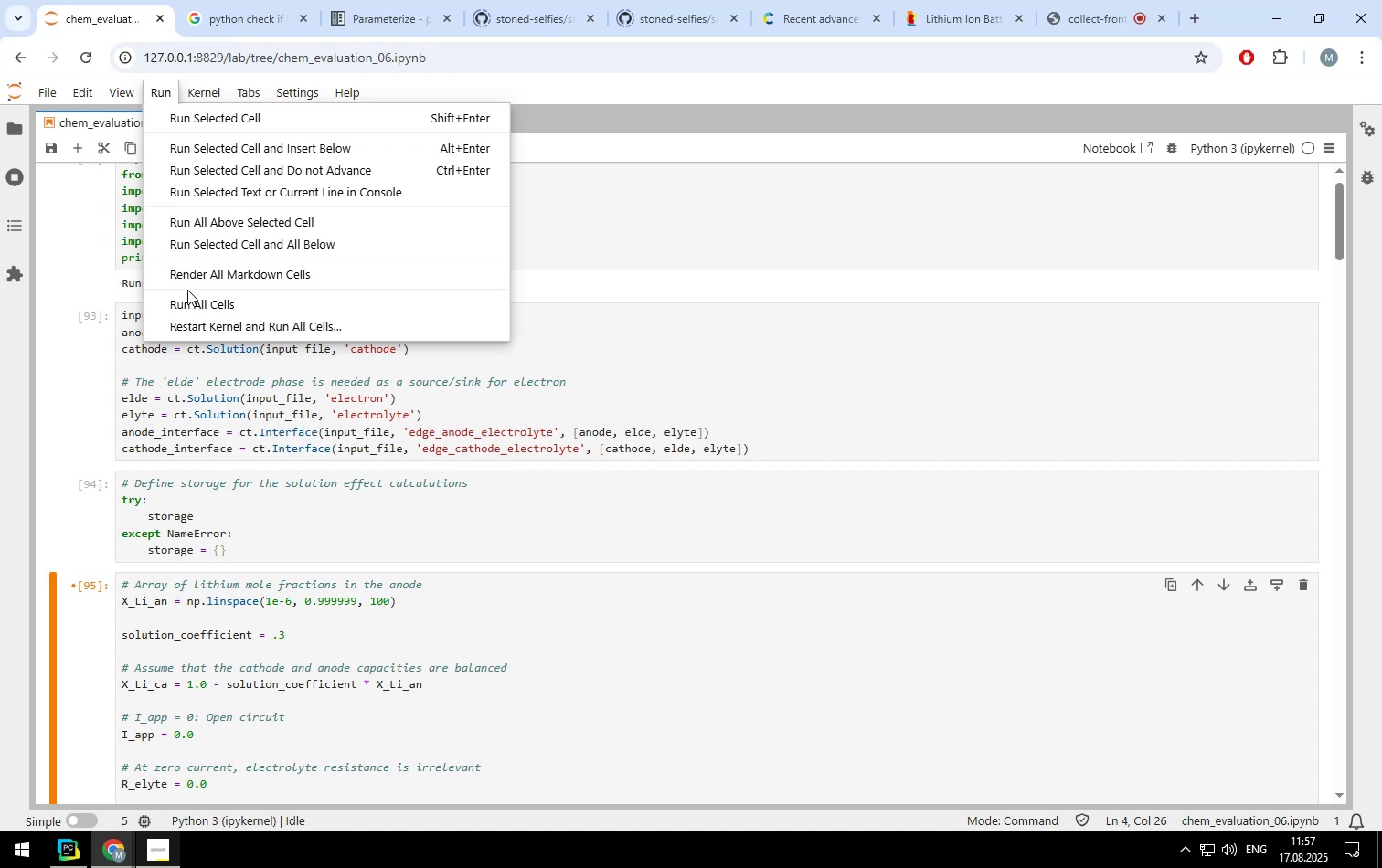 
left_click([190, 301])
 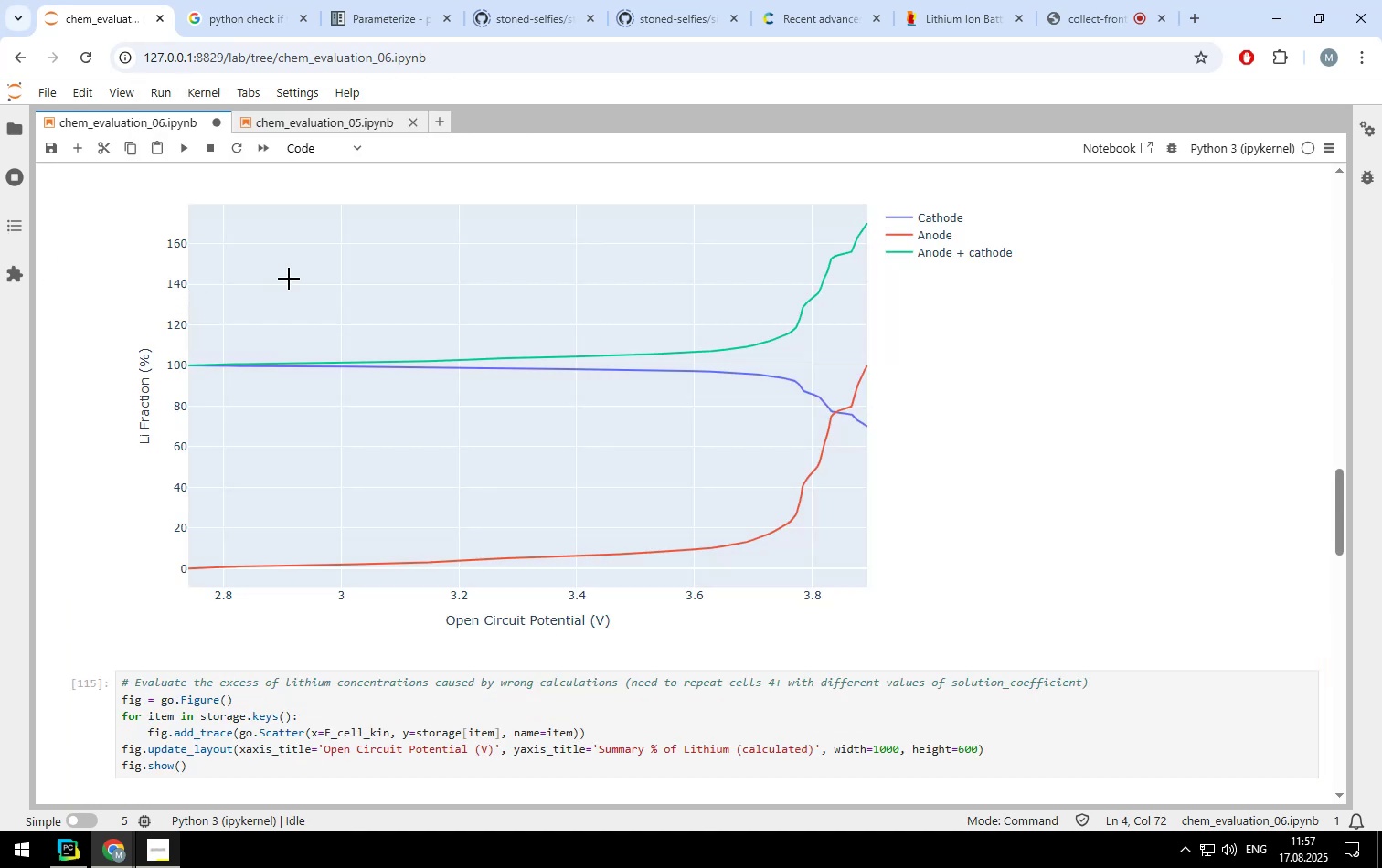 
scroll: coordinate [295, 281], scroll_direction: up, amount: 14.0
 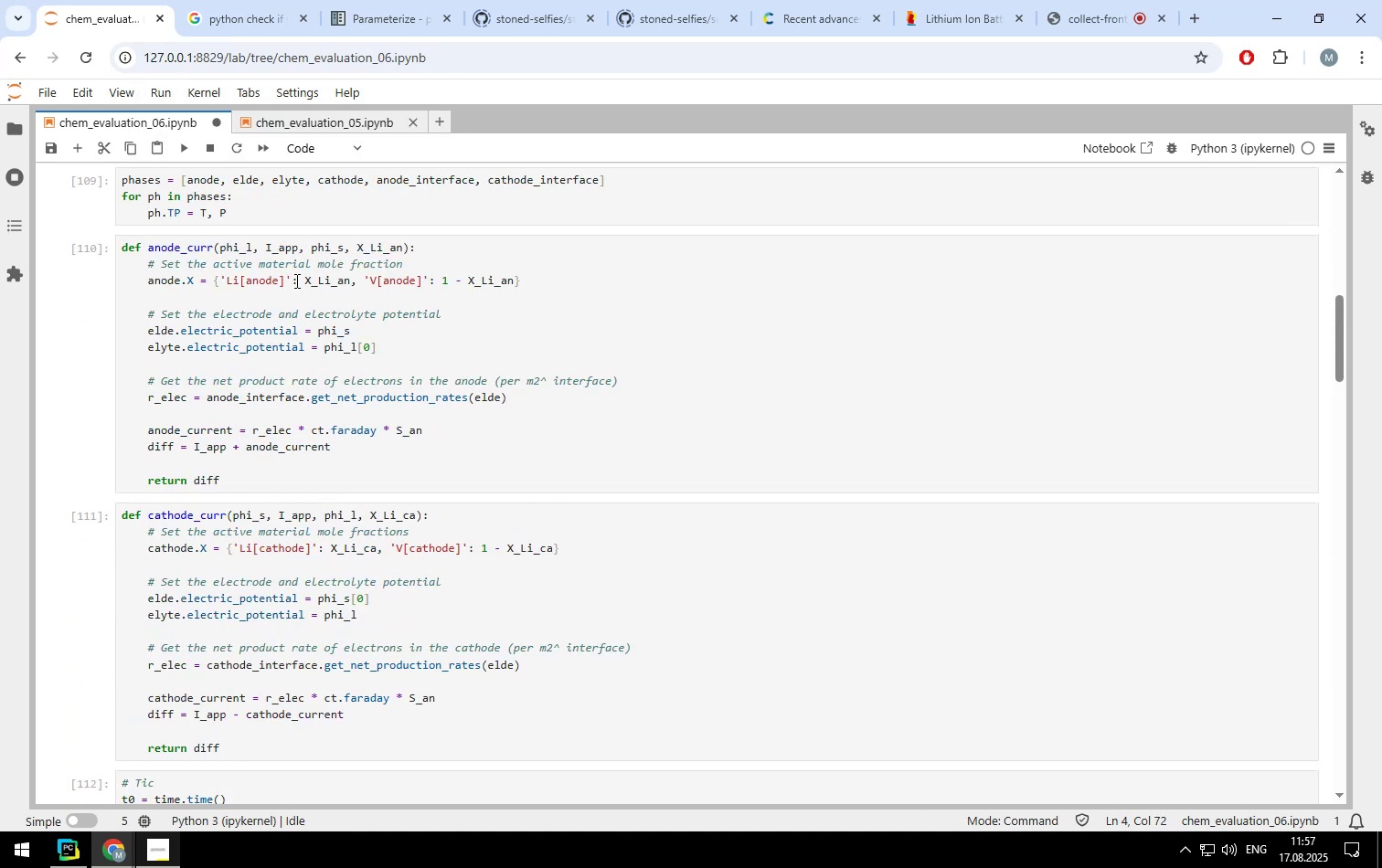 
scroll: coordinate [295, 281], scroll_direction: down, amount: 3.0
 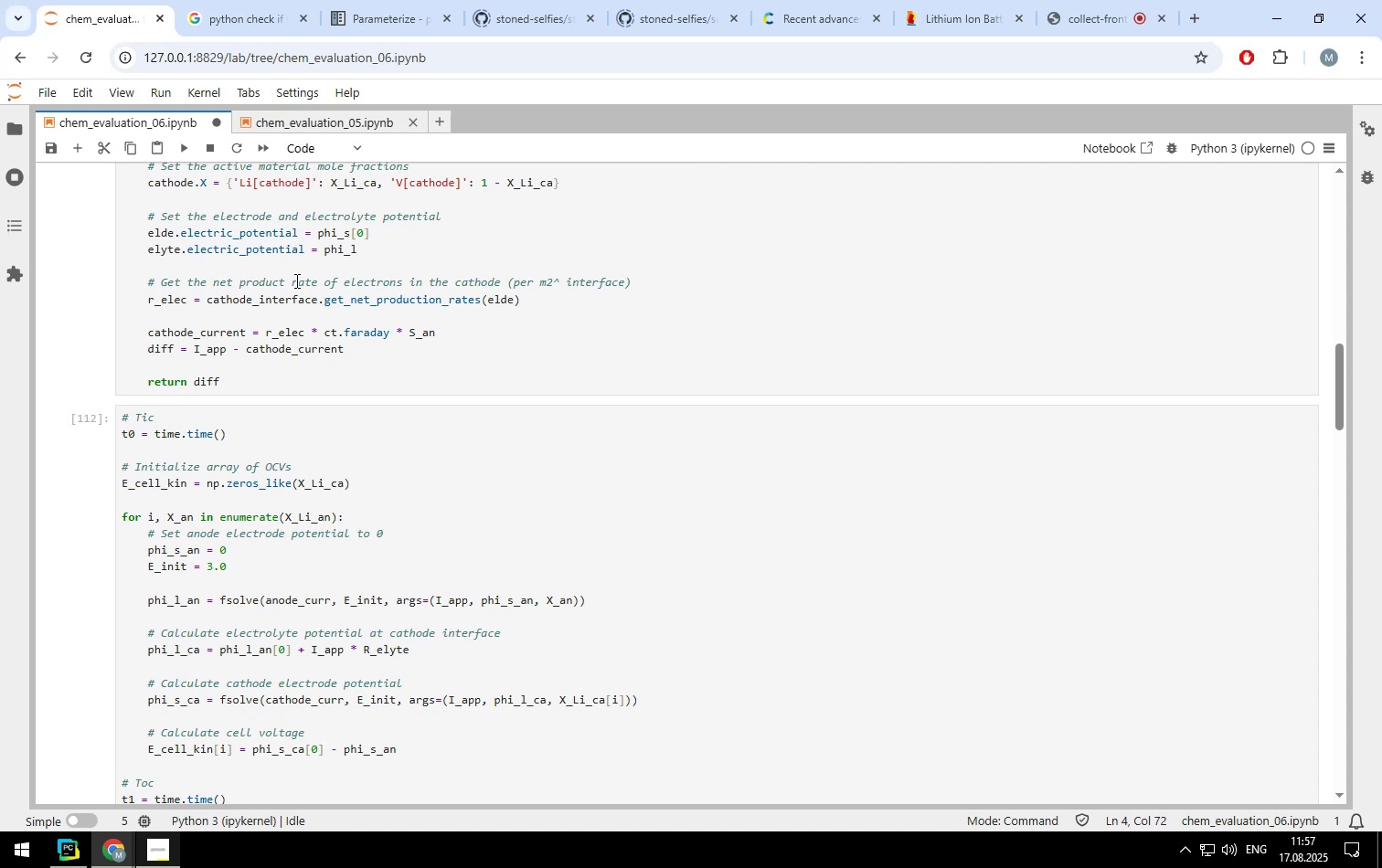 
wait(11.49)
 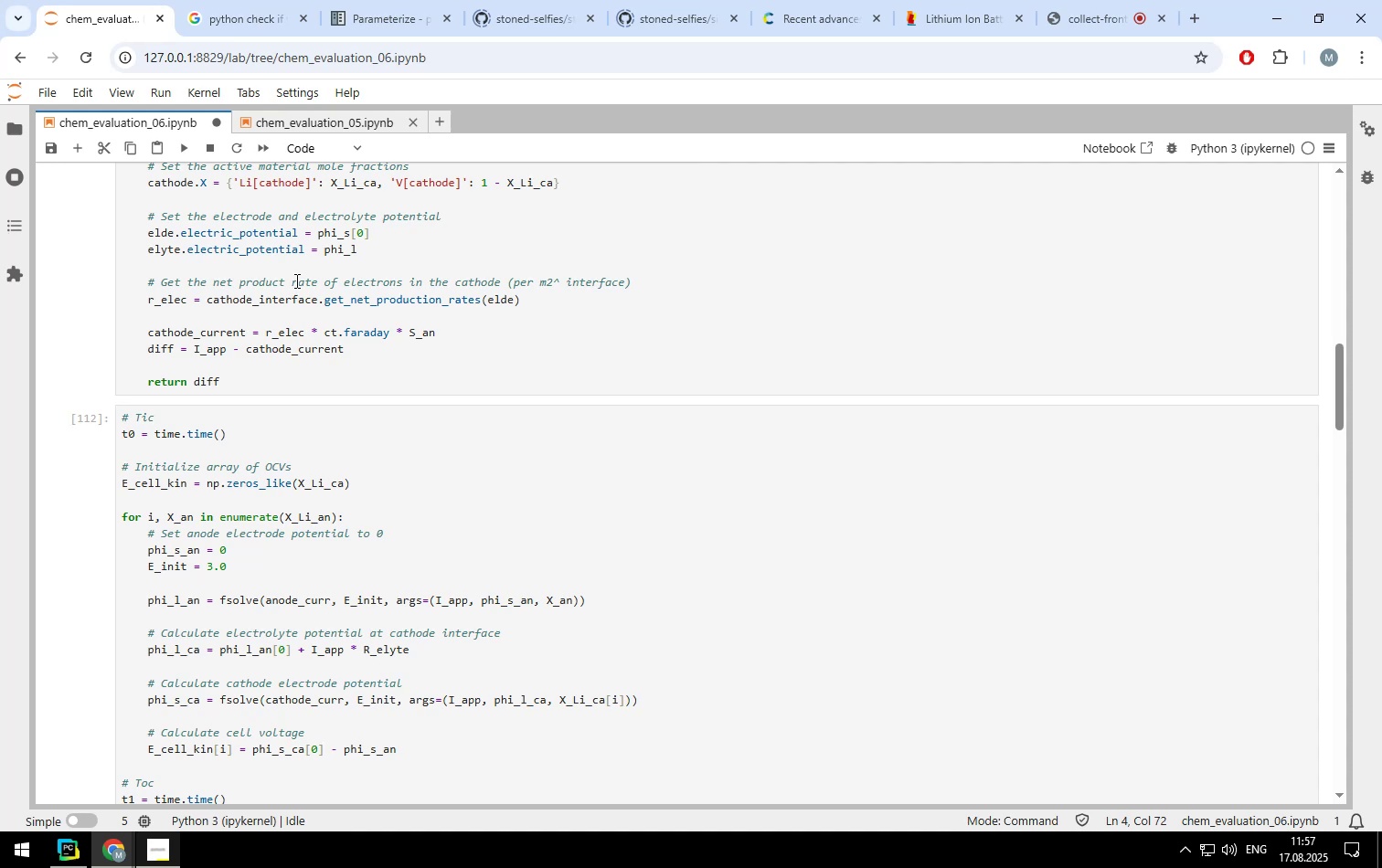 
scroll: coordinate [463, 329], scroll_direction: down, amount: 16.0
 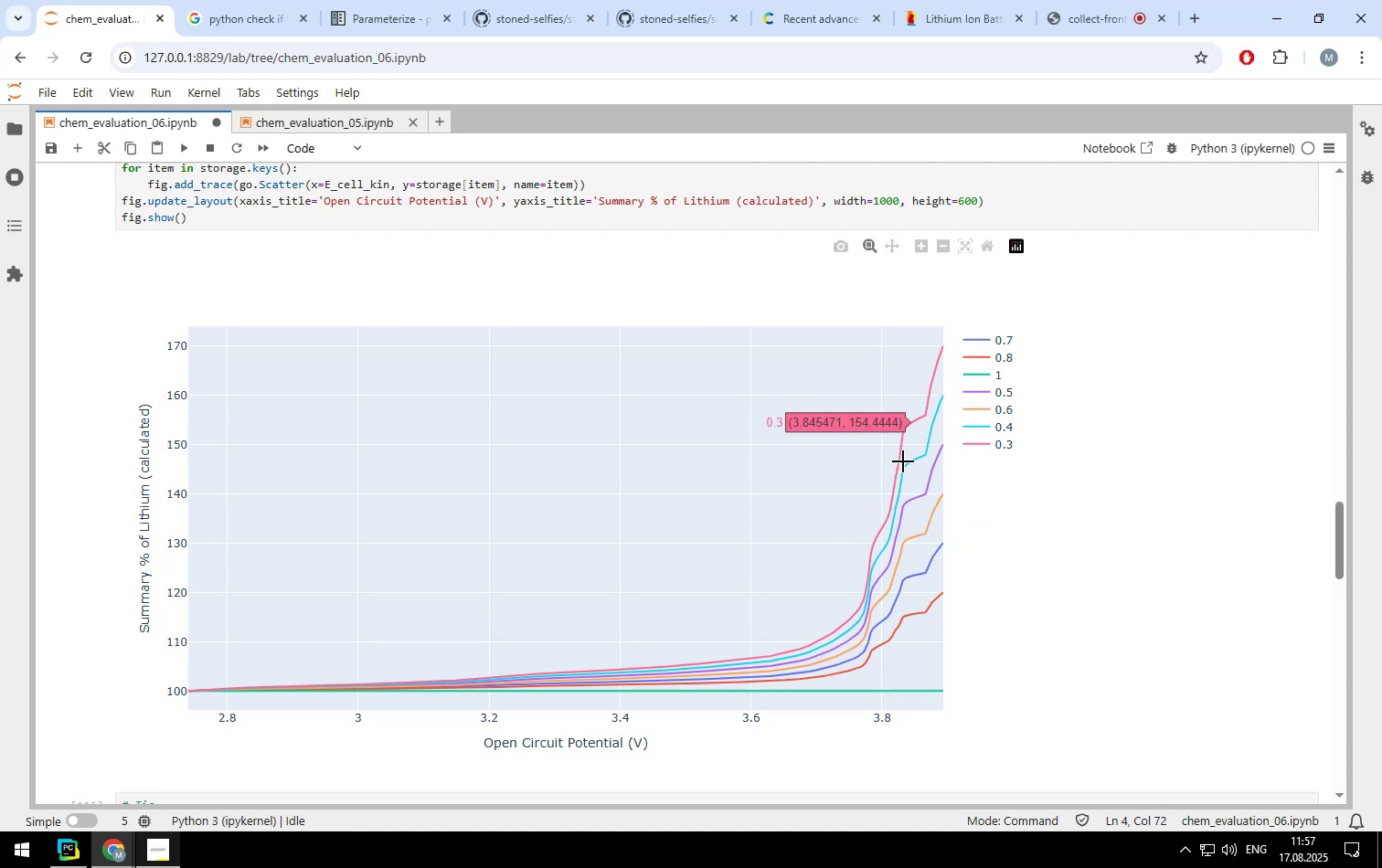 
wait(6.26)
 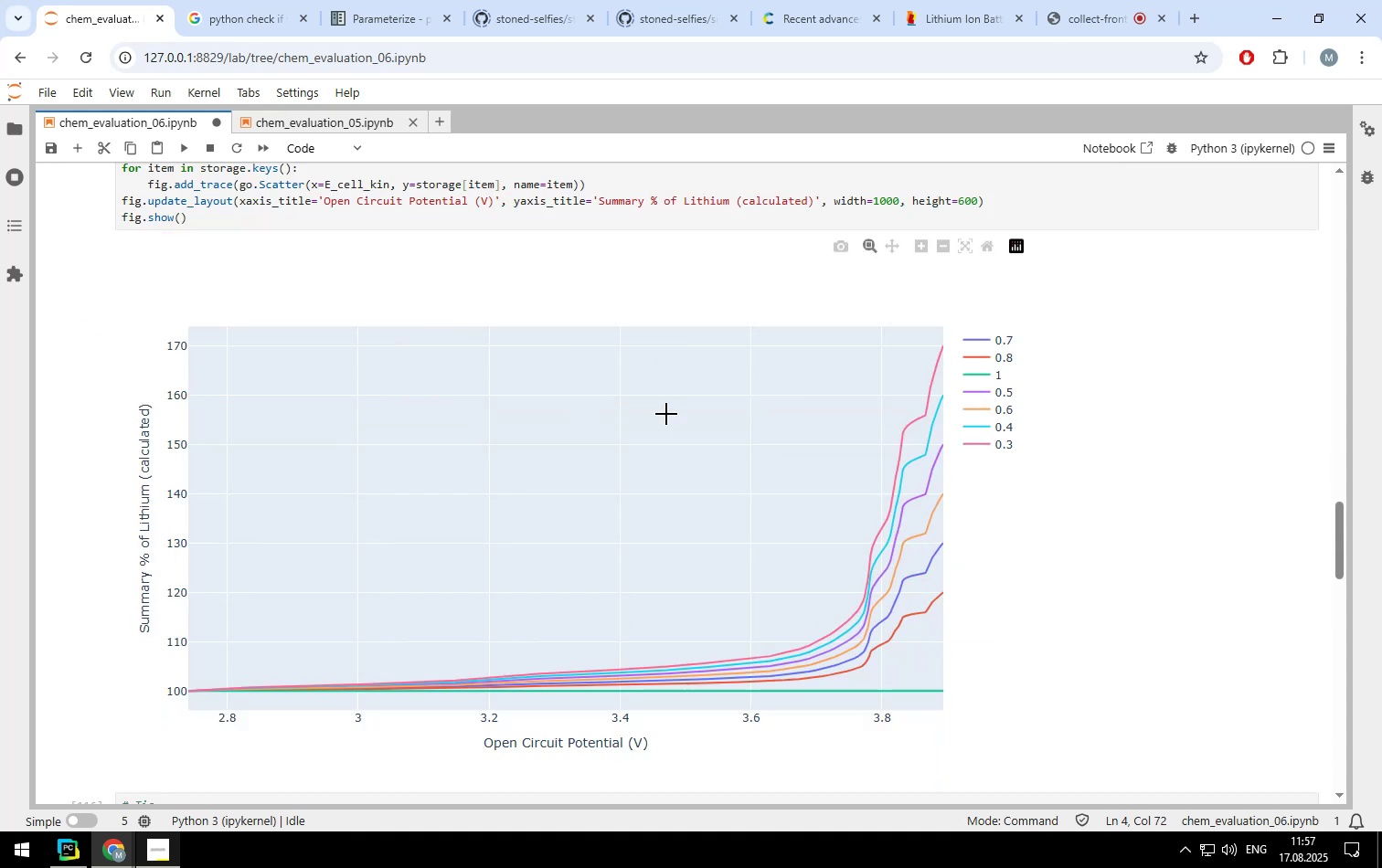 
scroll: coordinate [987, 397], scroll_direction: up, amount: 37.0
 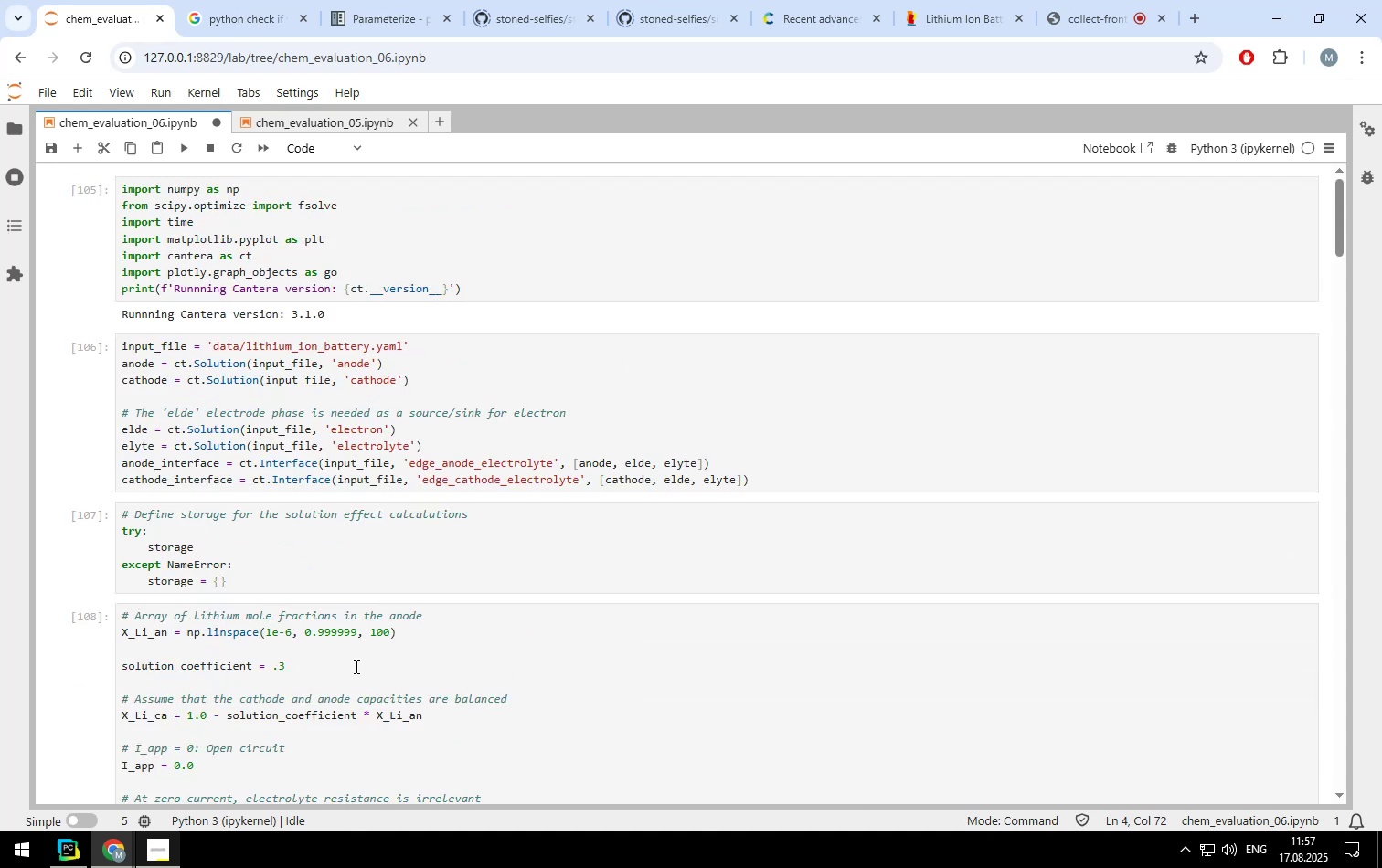 
left_click([329, 668])
 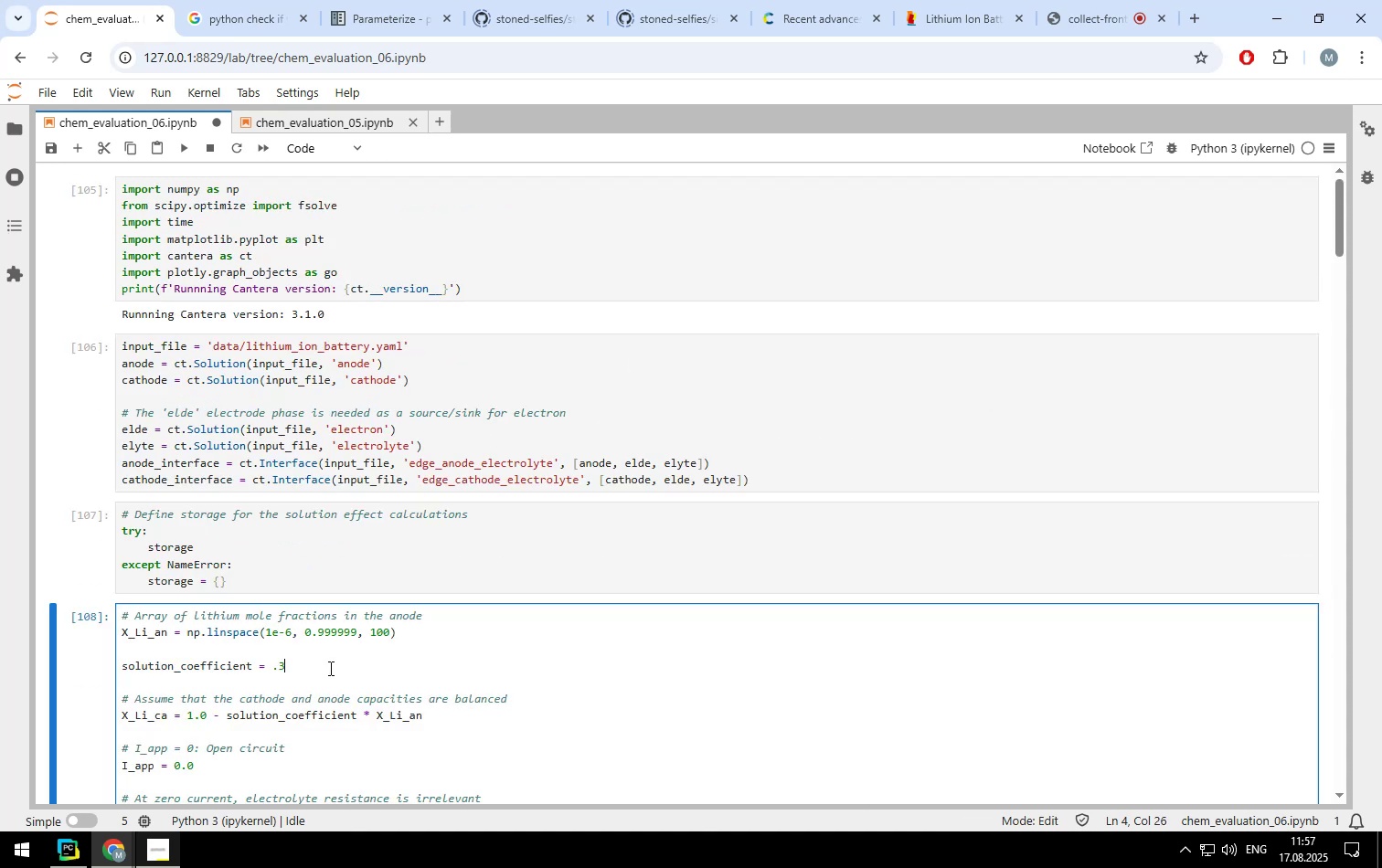 
key(Backspace)
 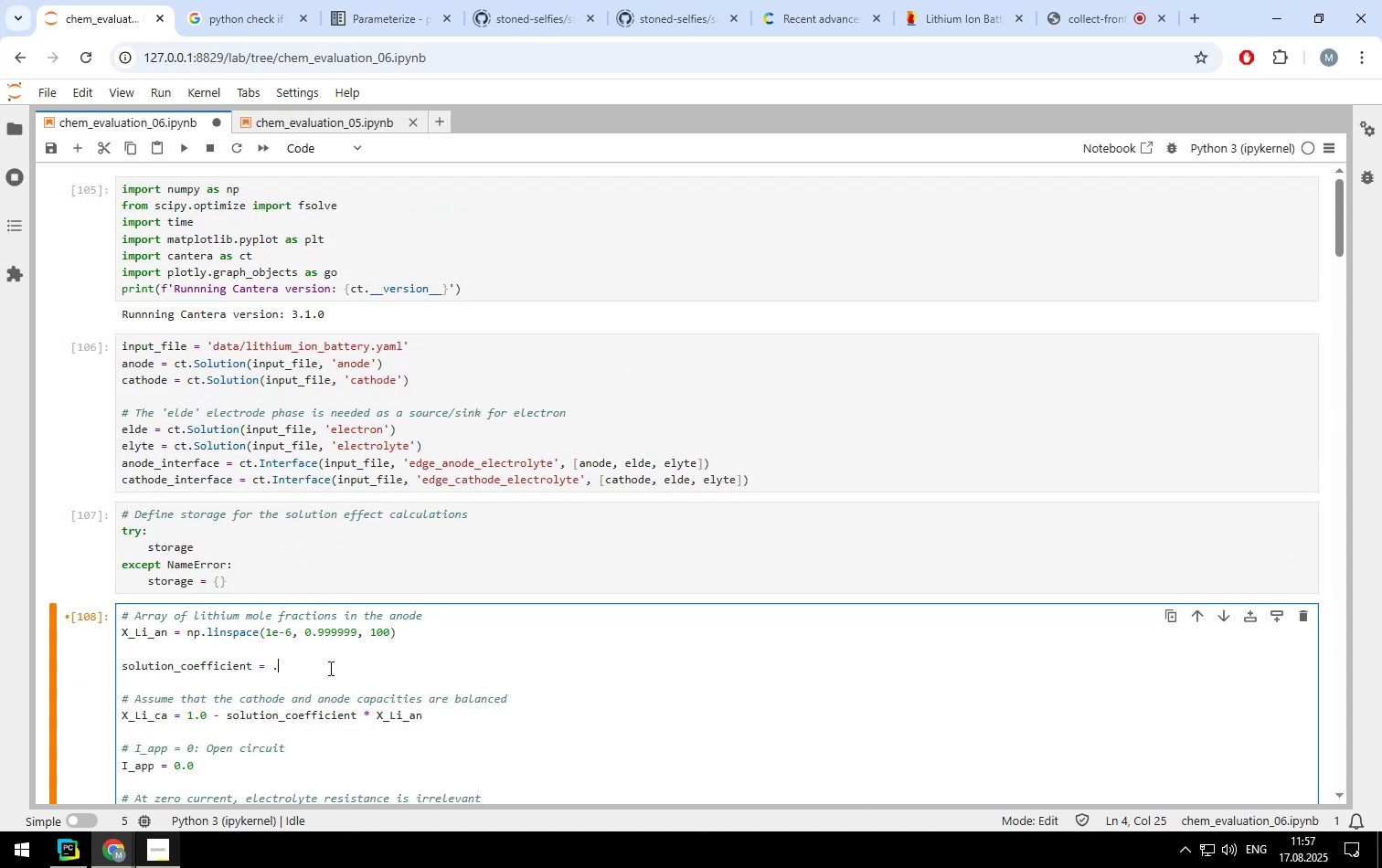 
key(2)
 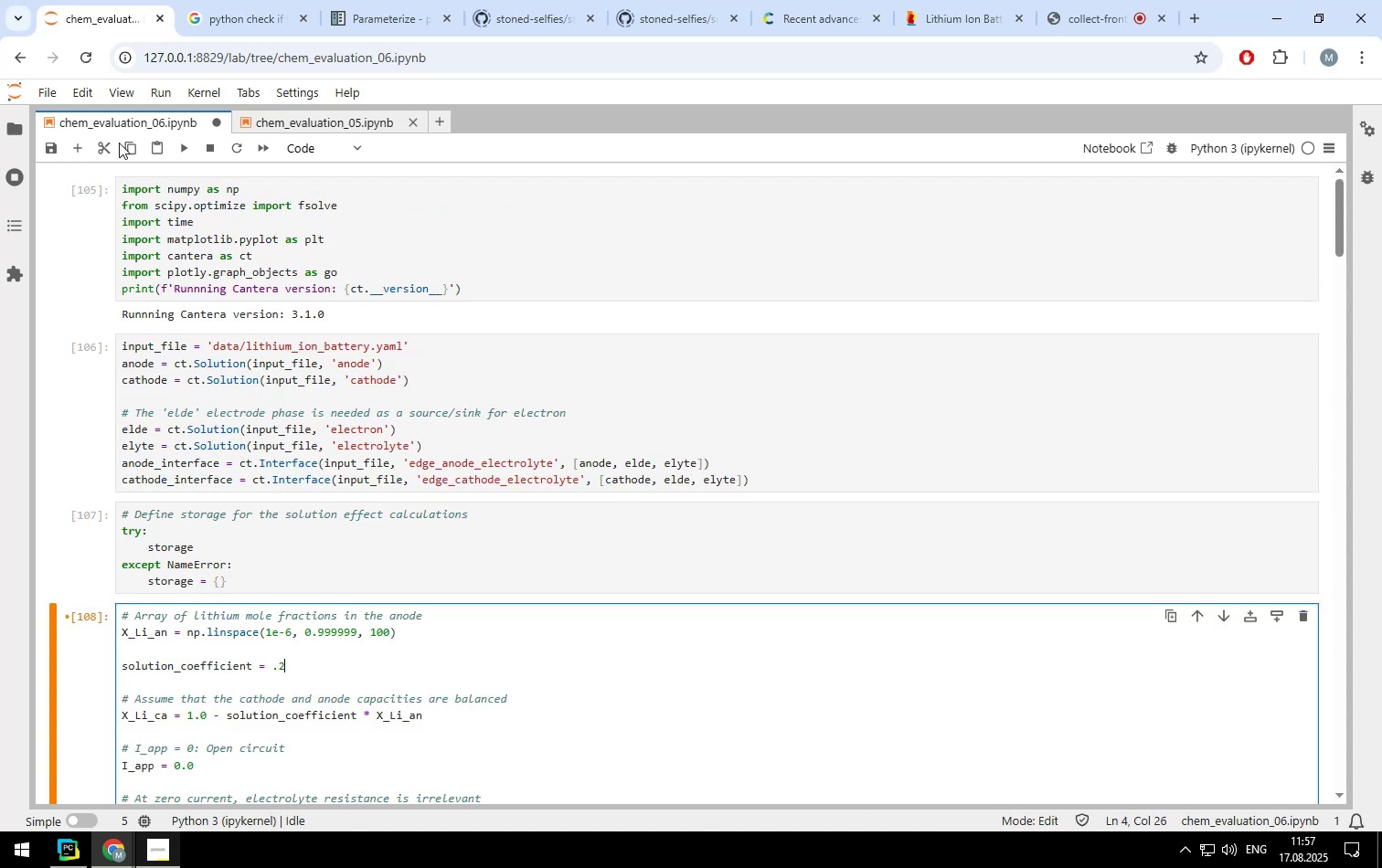 
left_click([154, 95])
 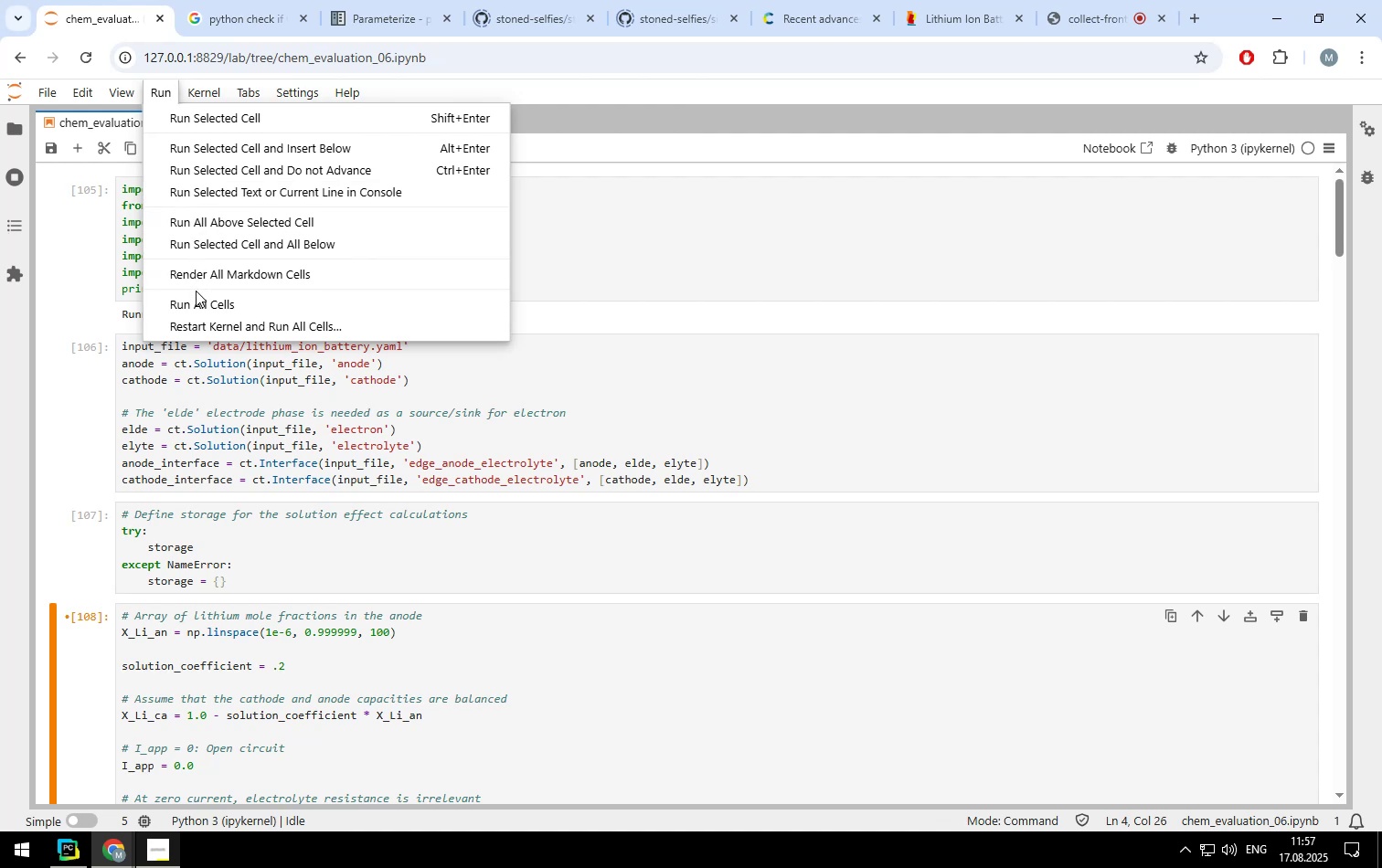 
left_click([197, 302])
 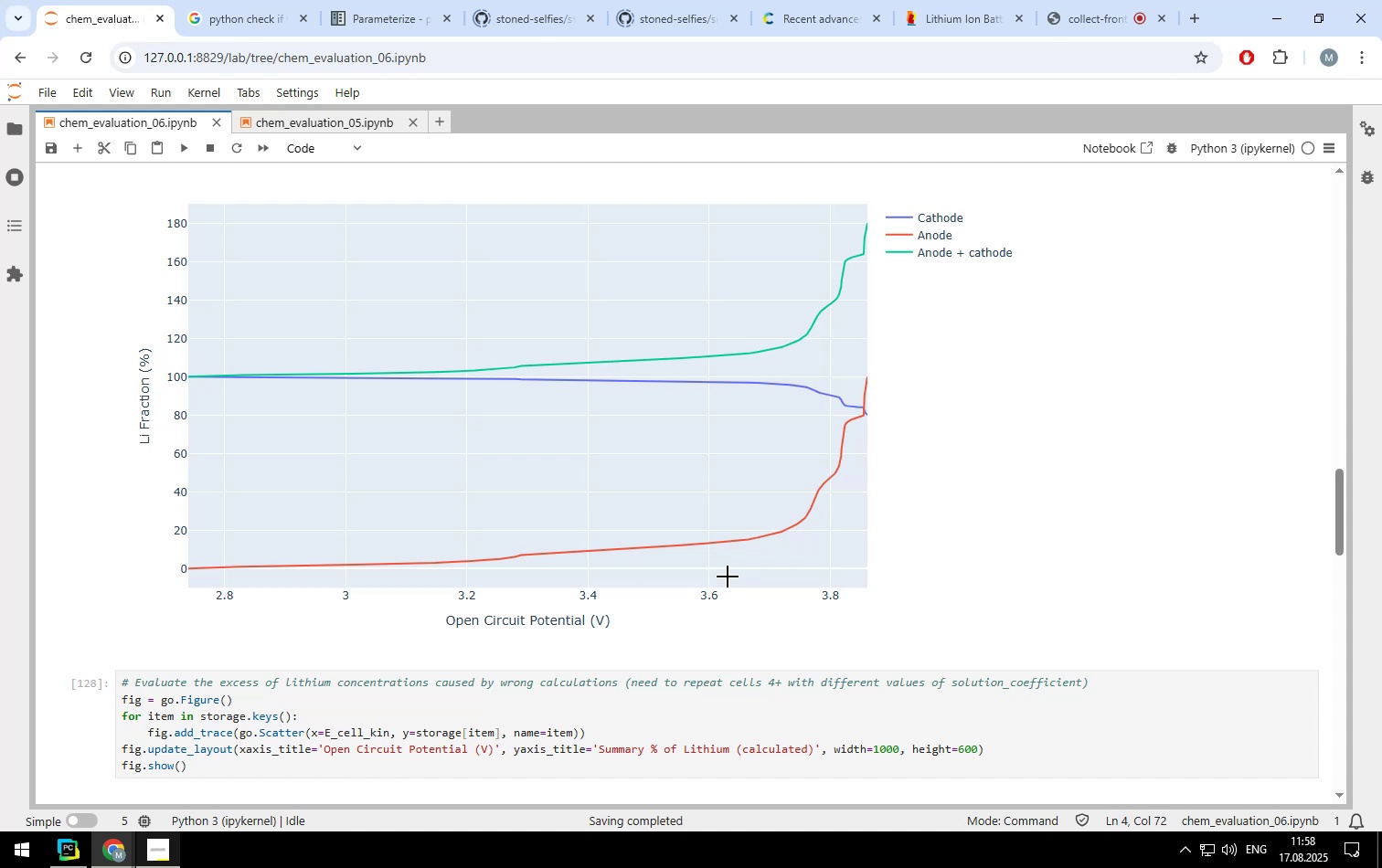 
wait(30.12)
 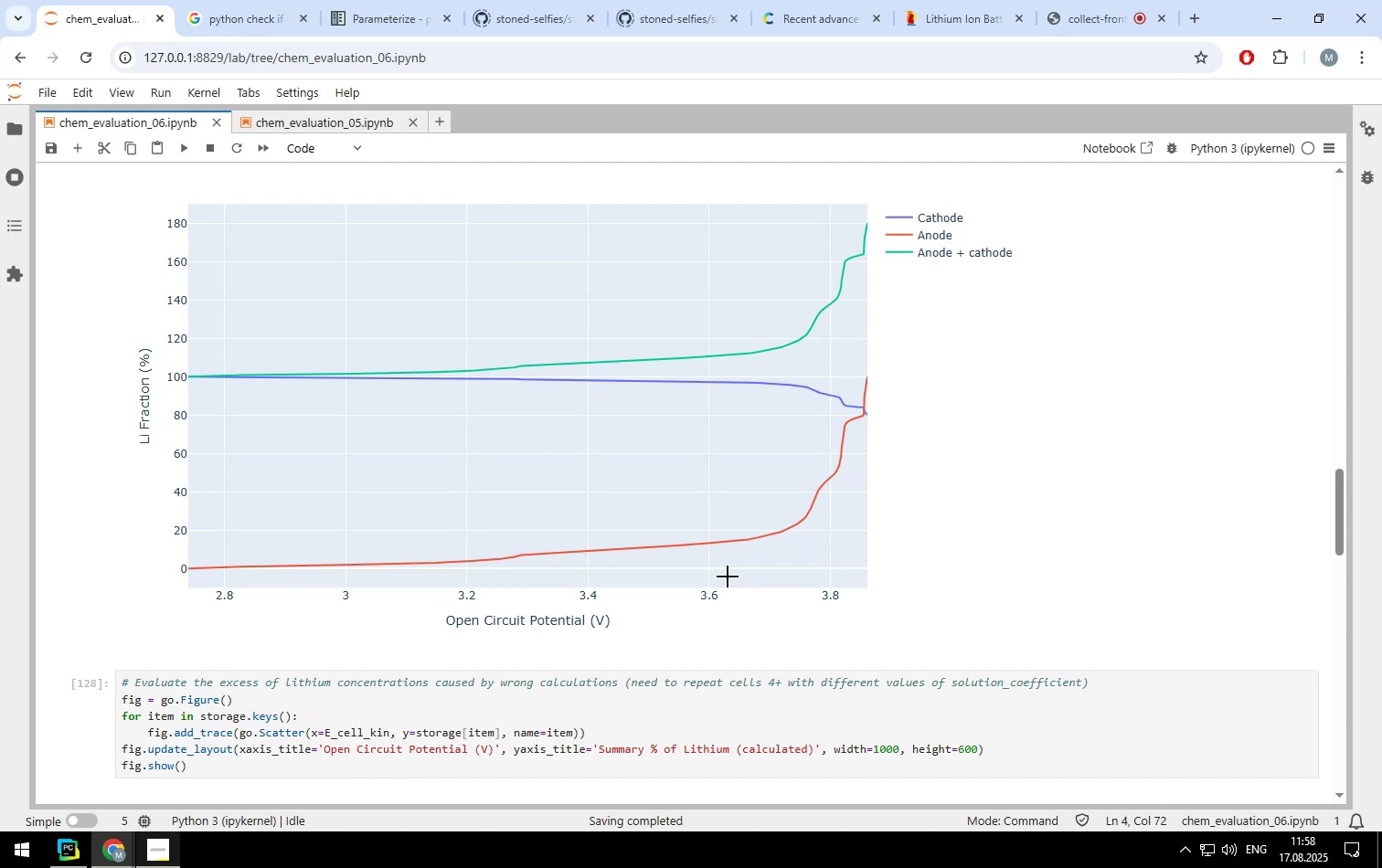 
scroll: coordinate [726, 579], scroll_direction: down, amount: 6.0
 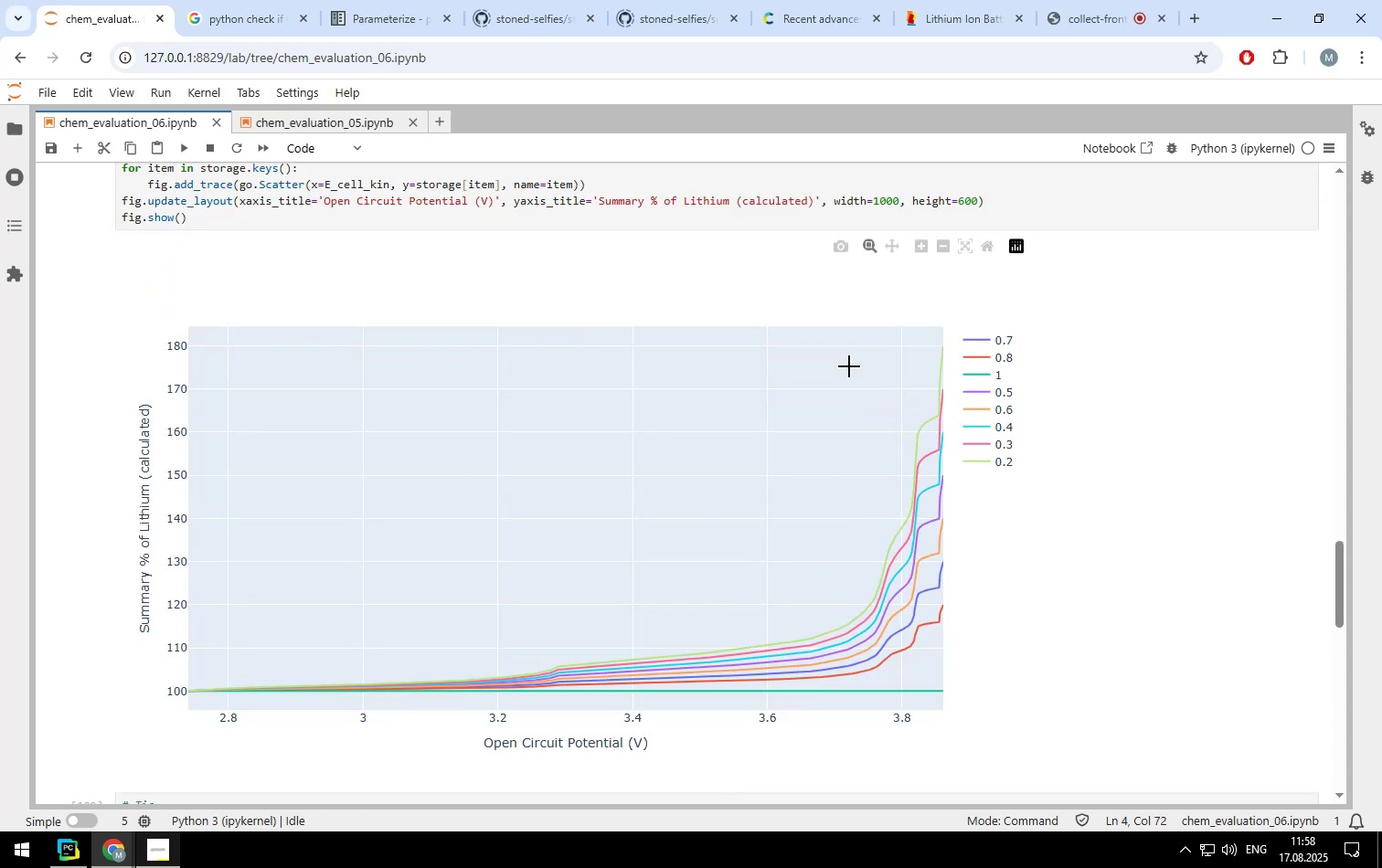 
left_click_drag(start_coordinate=[836, 340], to_coordinate=[1015, 690])
 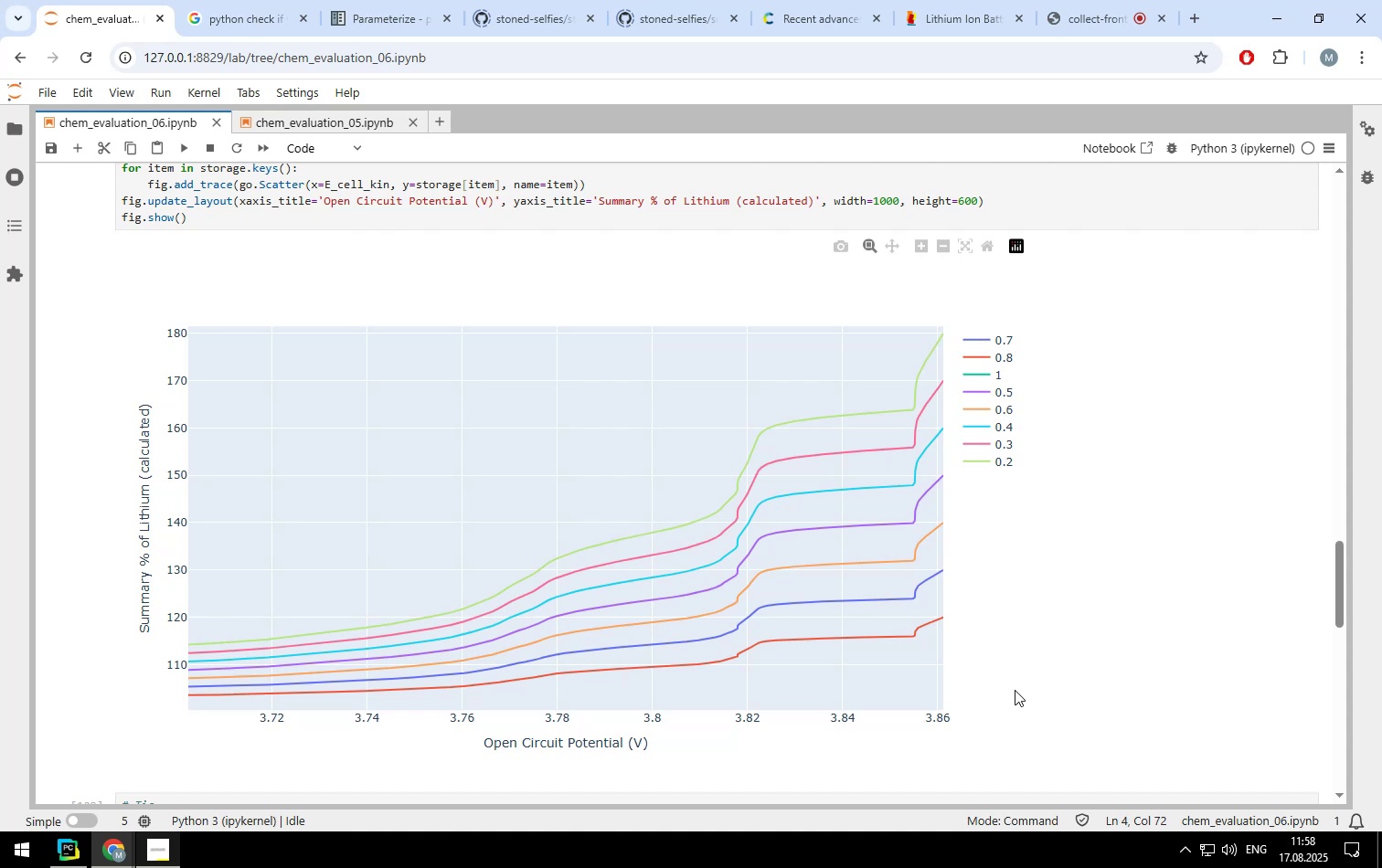 
double_click([1015, 690])
 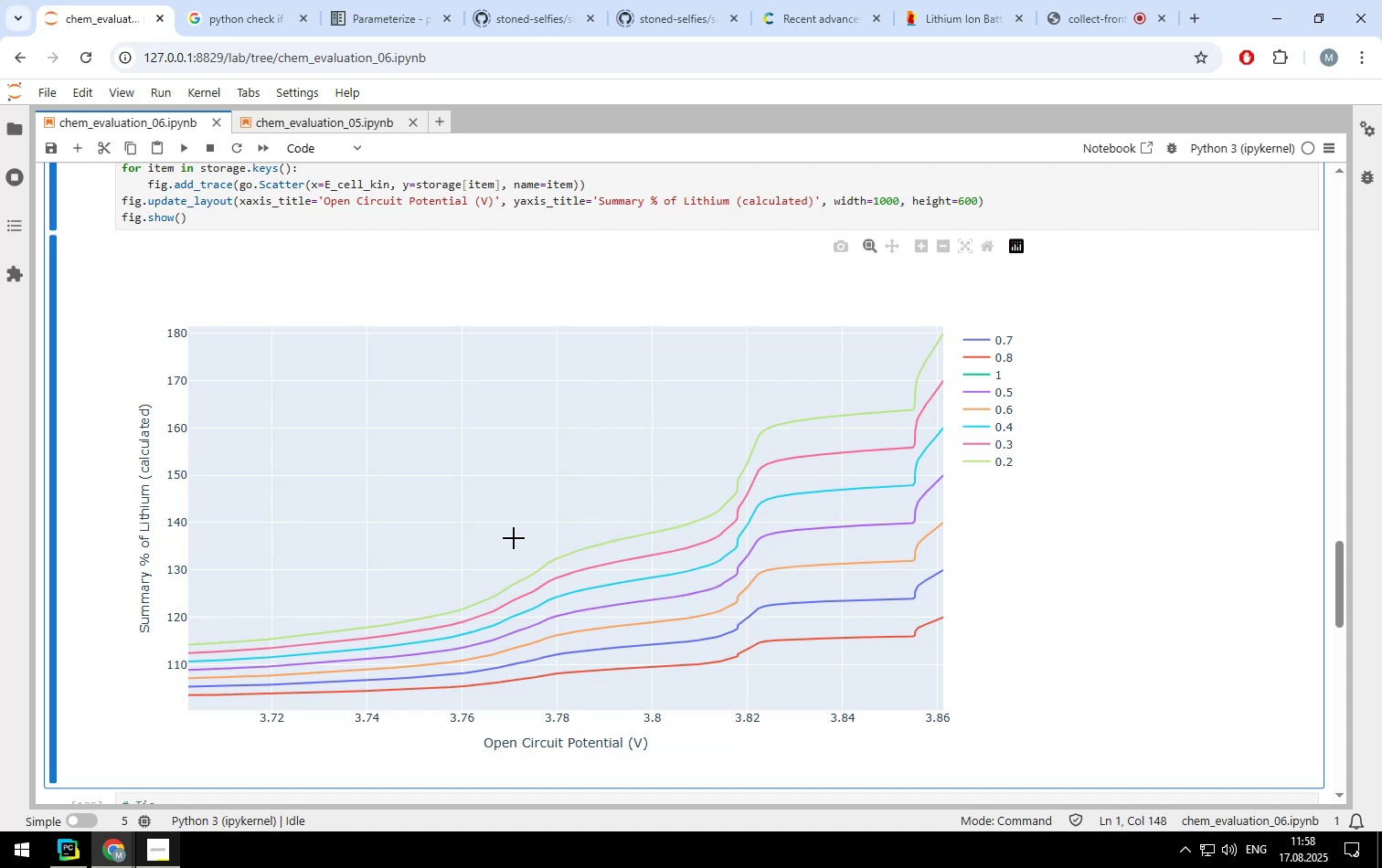 
scroll: coordinate [776, 575], scroll_direction: up, amount: 35.0
 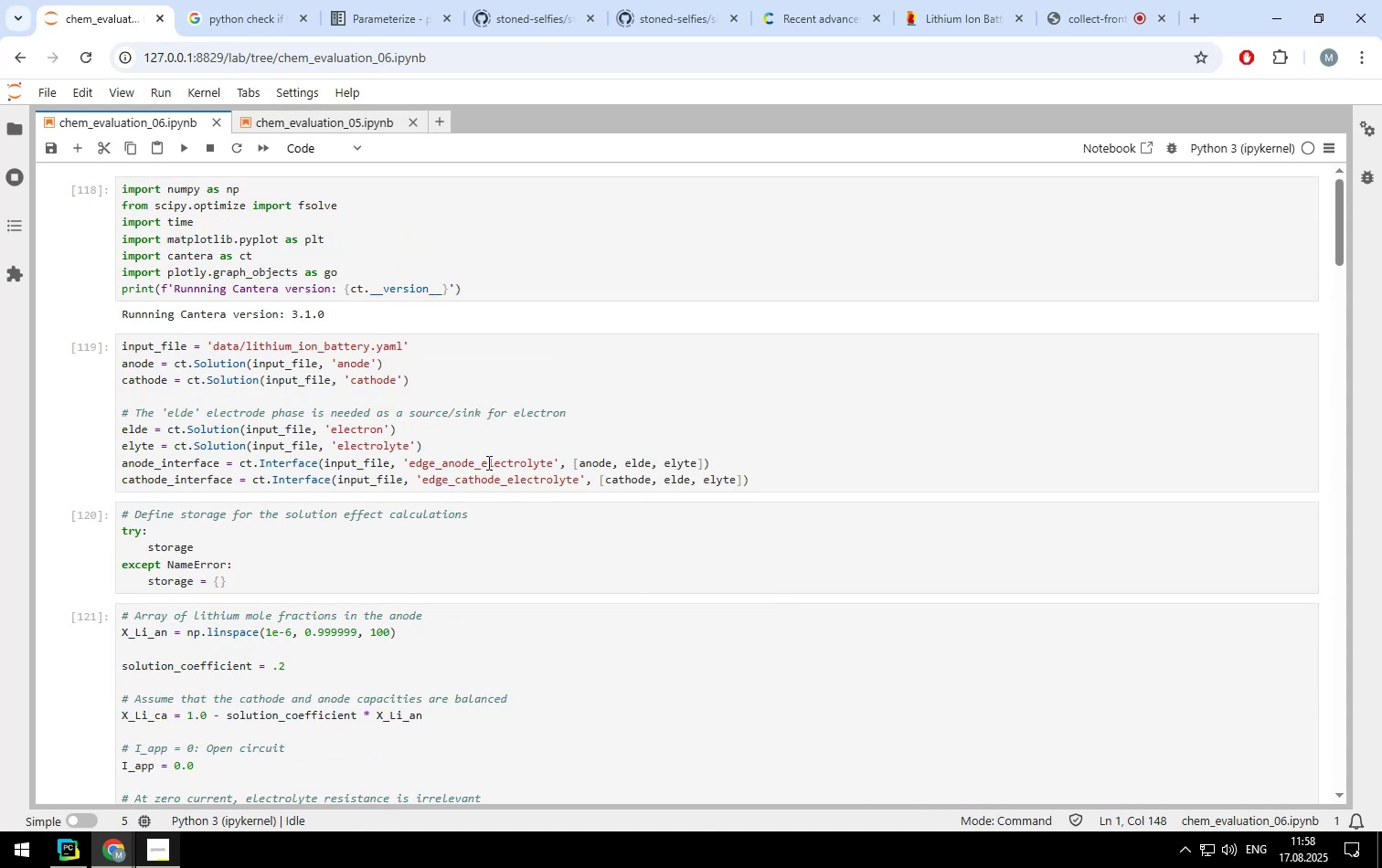 
left_click([492, 443])
 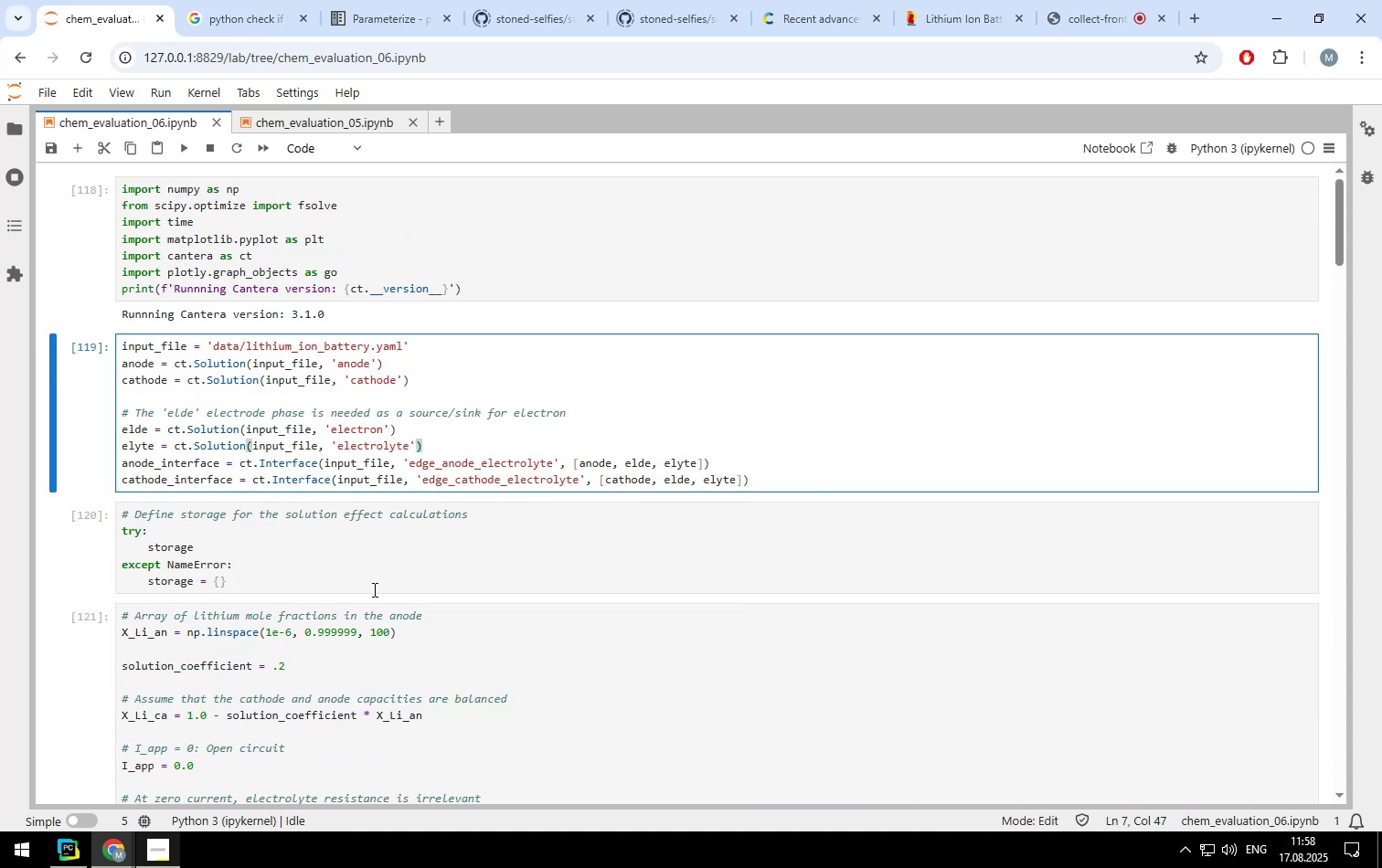 
left_click([375, 566])
 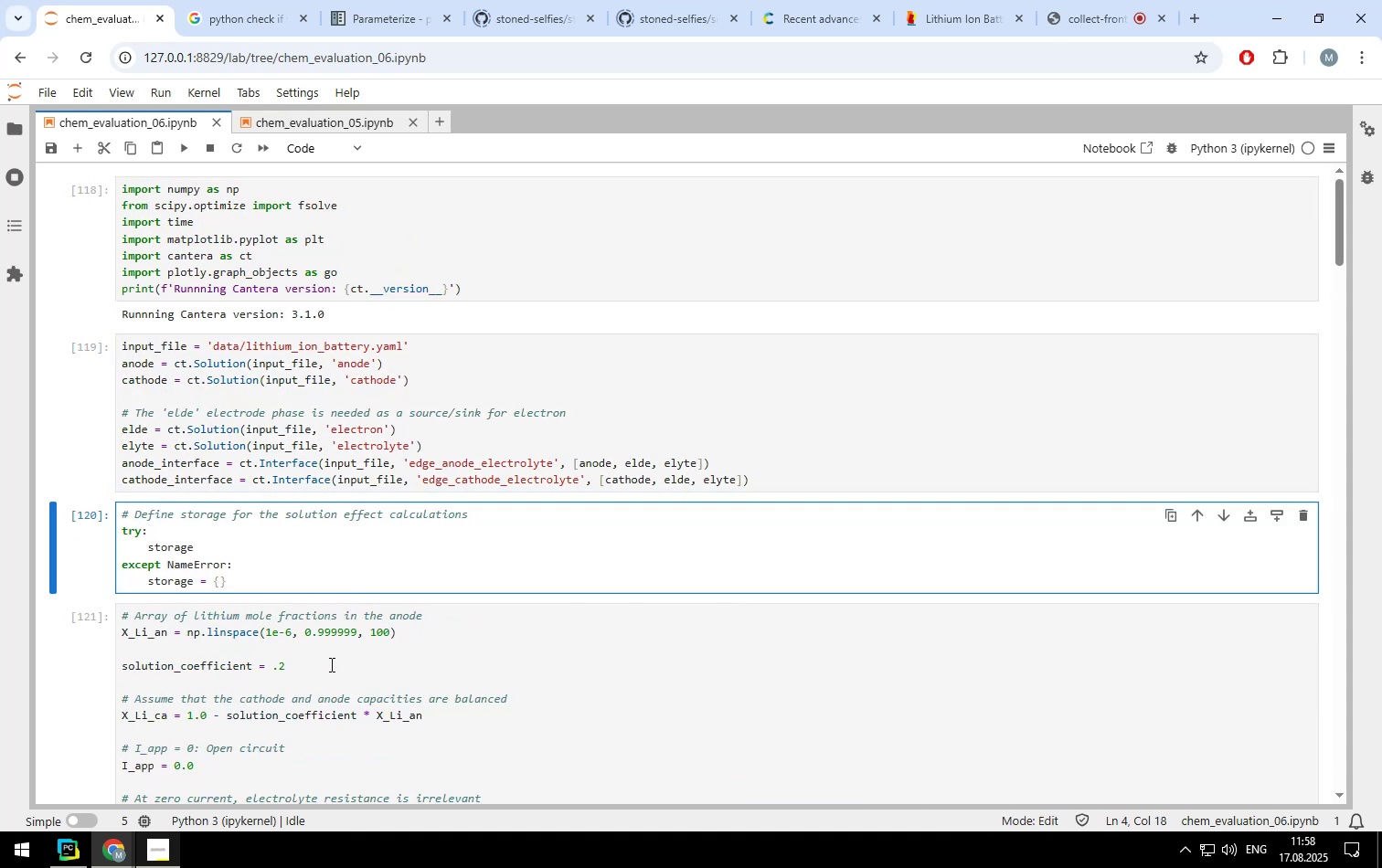 
left_click([327, 667])
 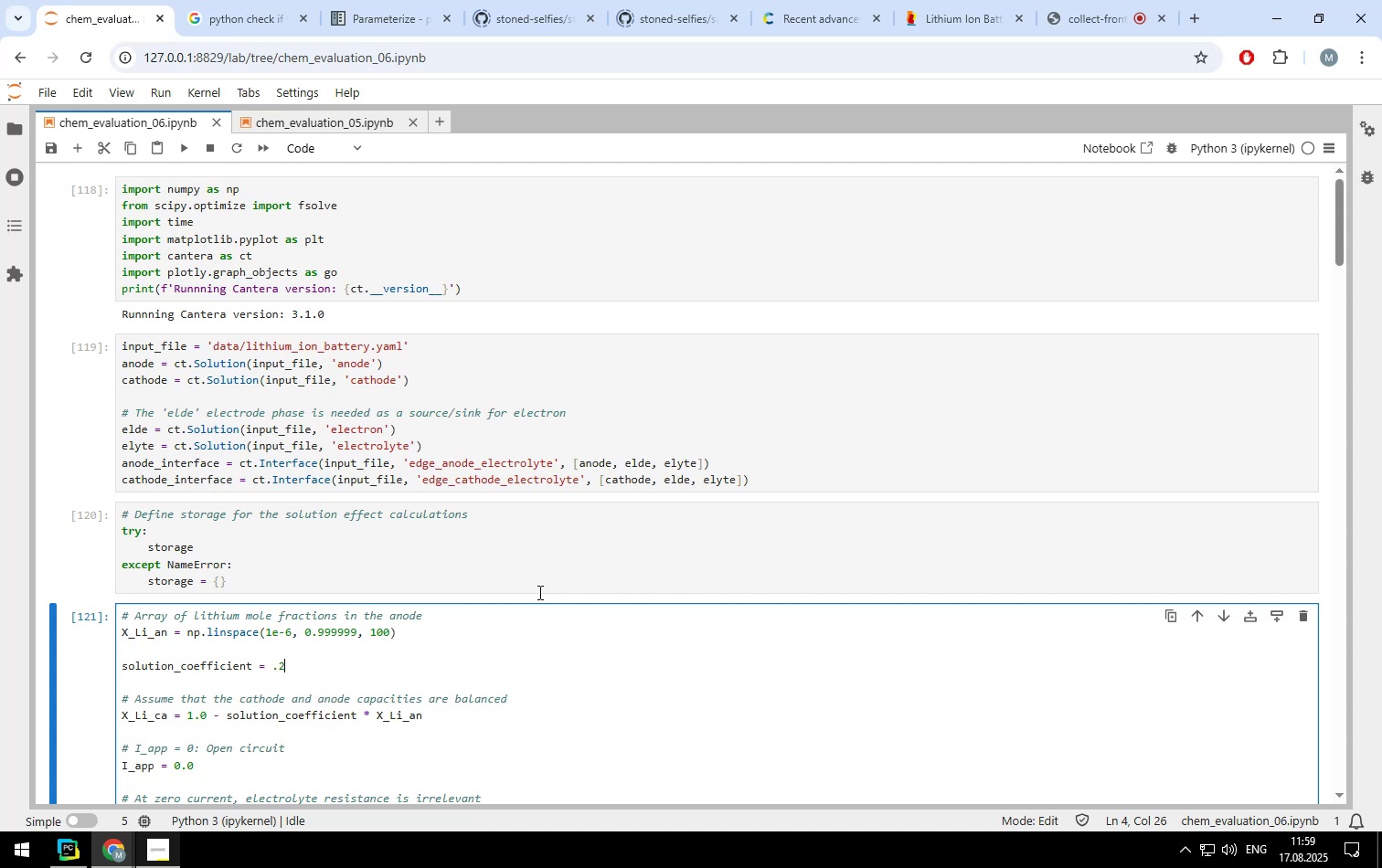 
wait(43.78)
 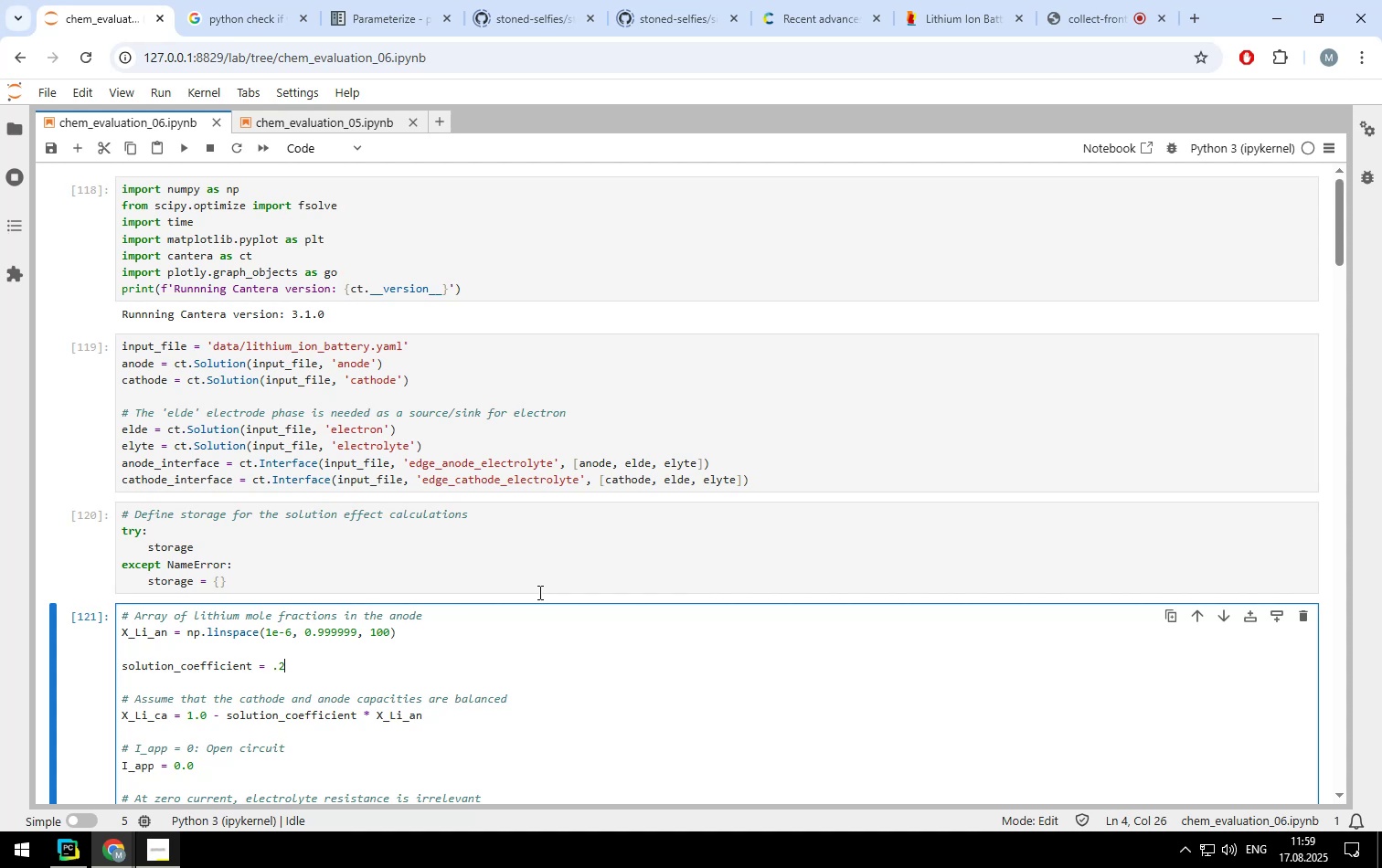 
scroll: coordinate [534, 586], scroll_direction: none, amount: 0.0
 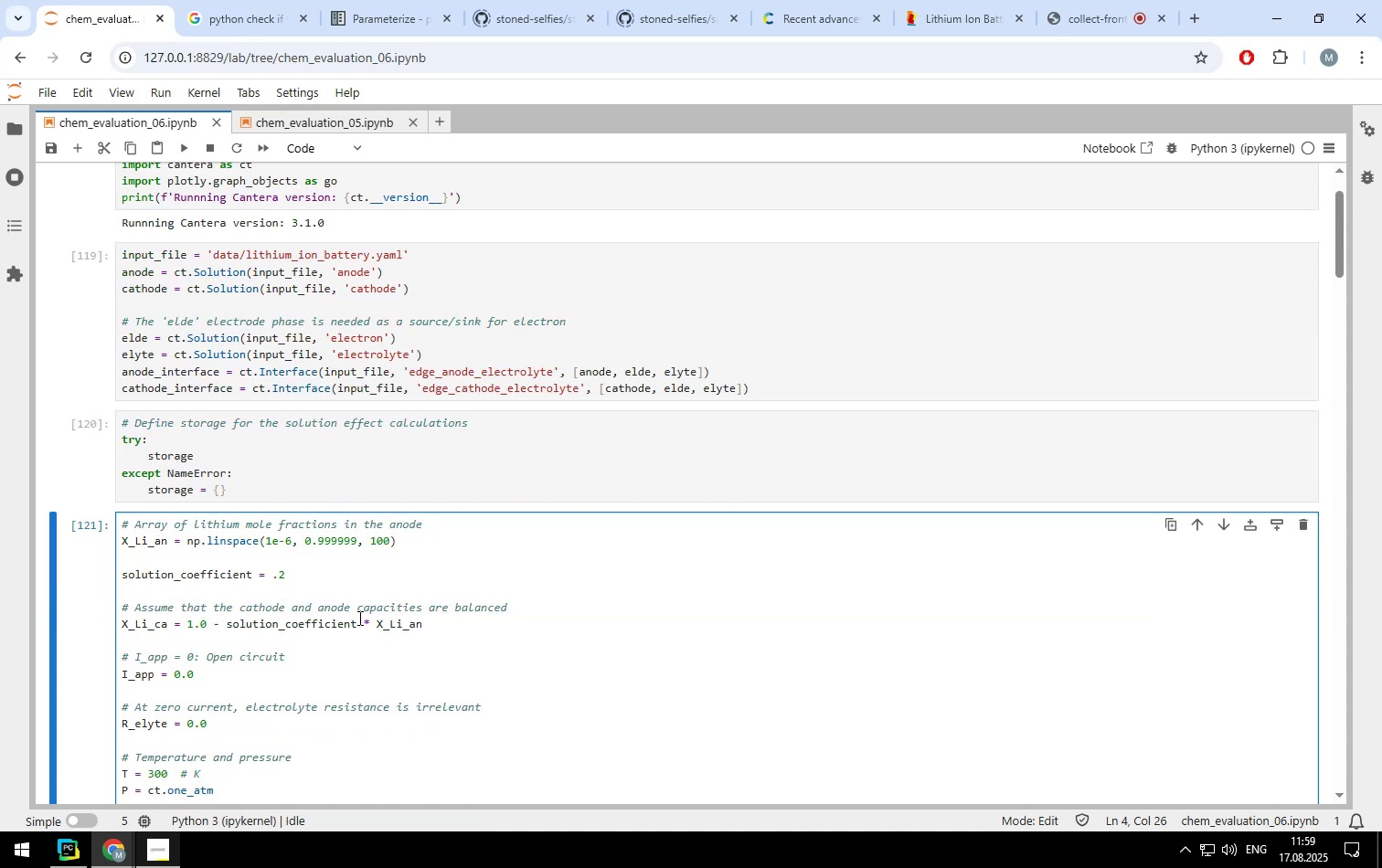 
key(Backspace)
 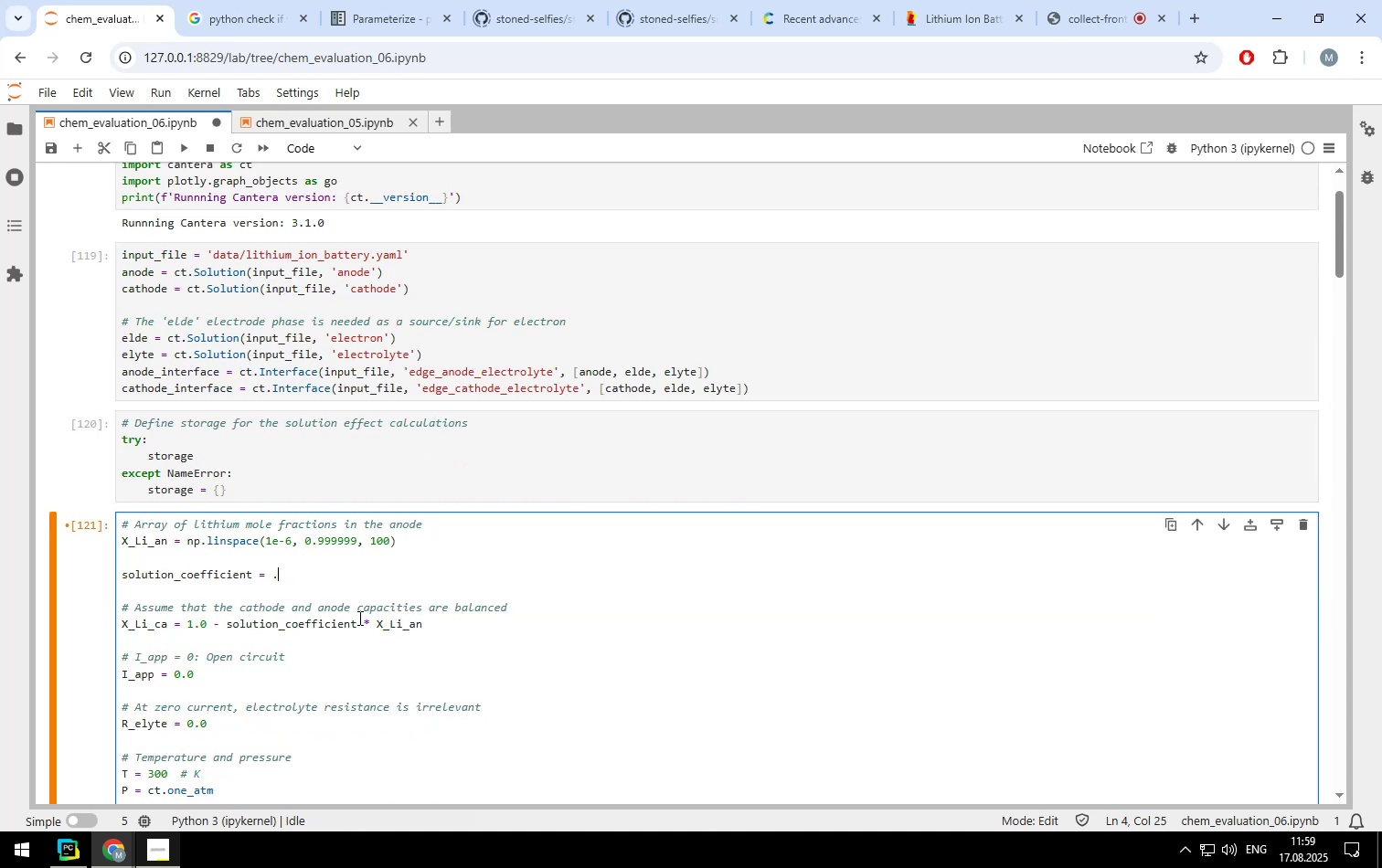 
key(Backspace)
 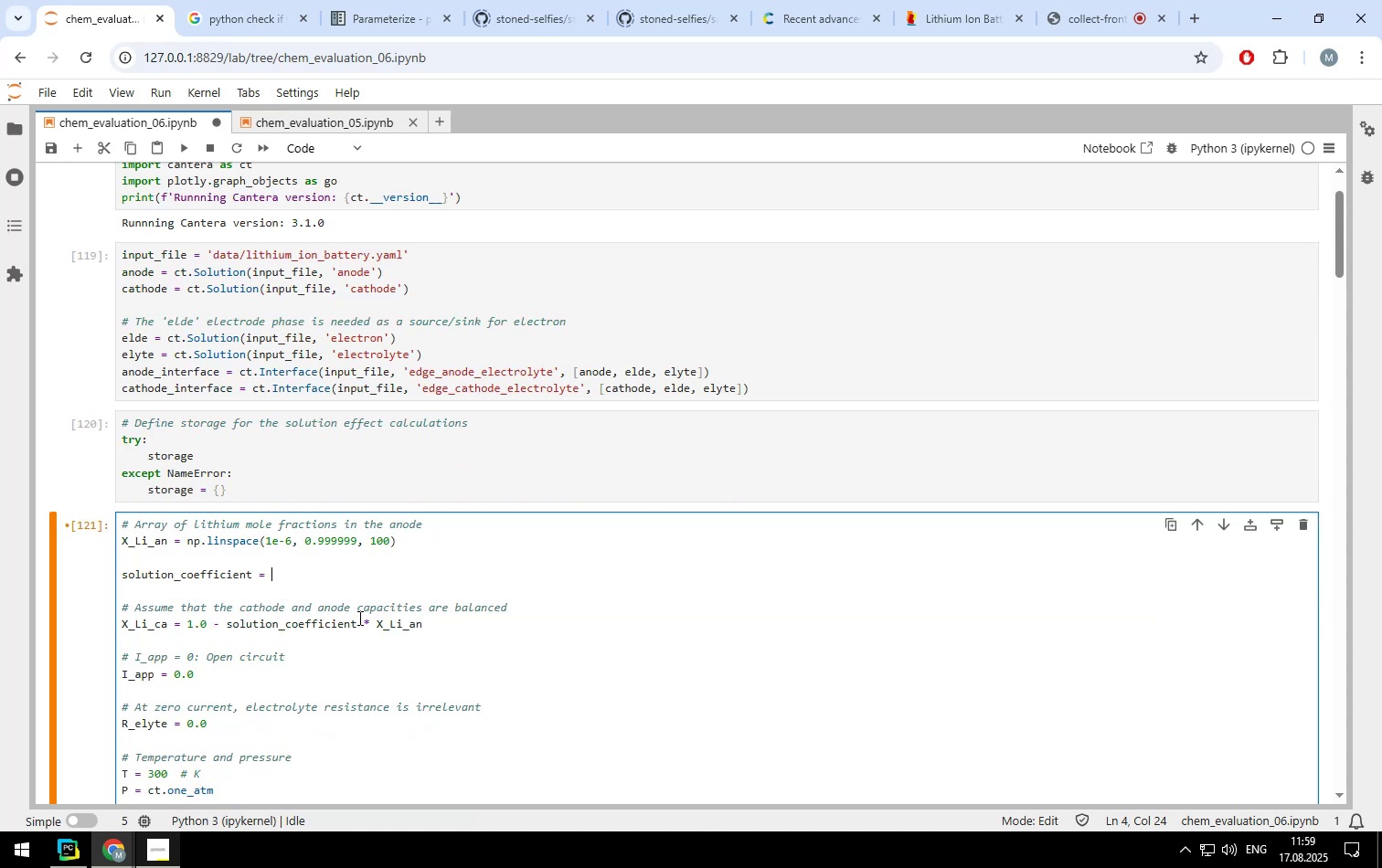 
key(1)
 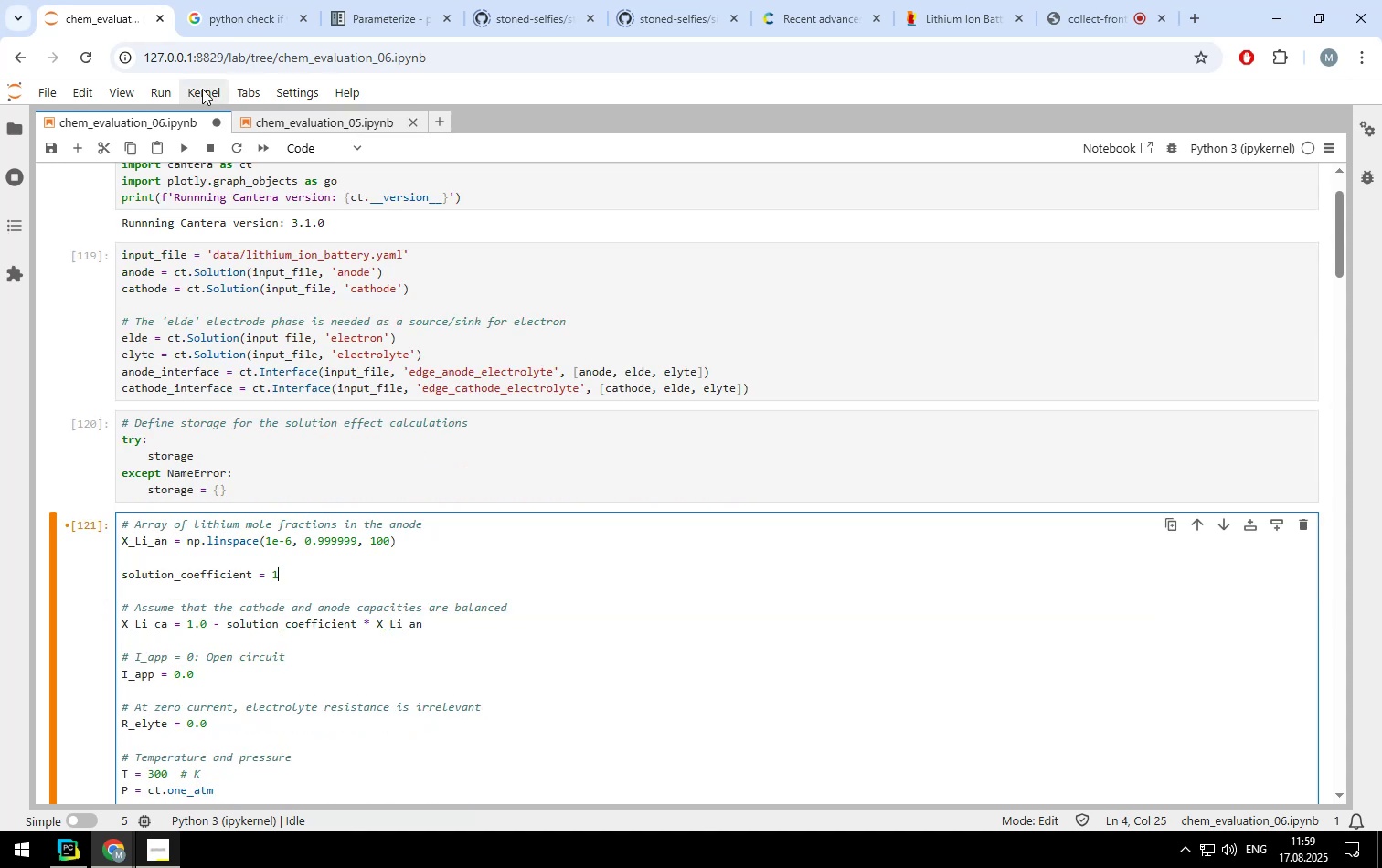 
left_click([199, 90])
 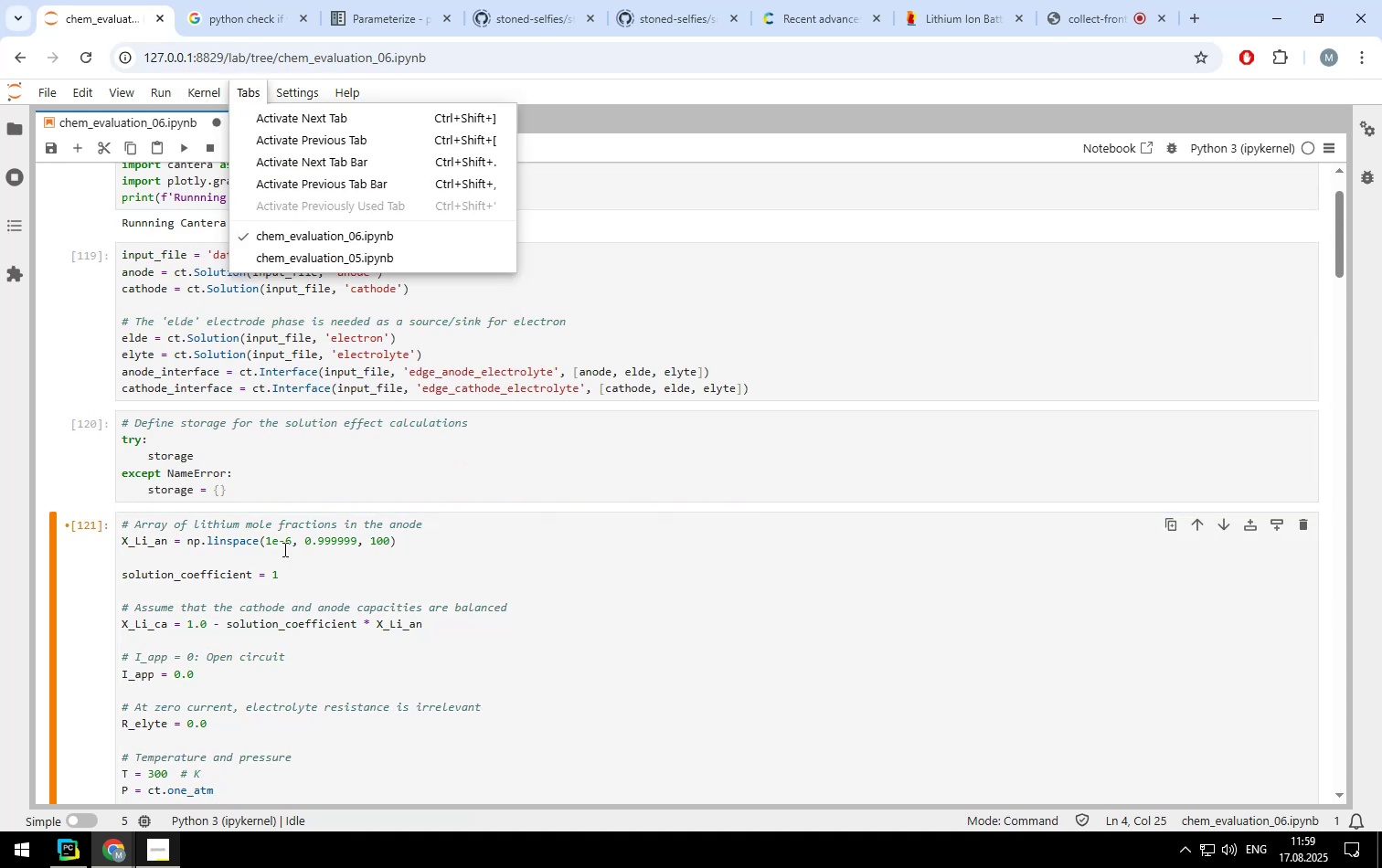 
left_click([292, 575])
 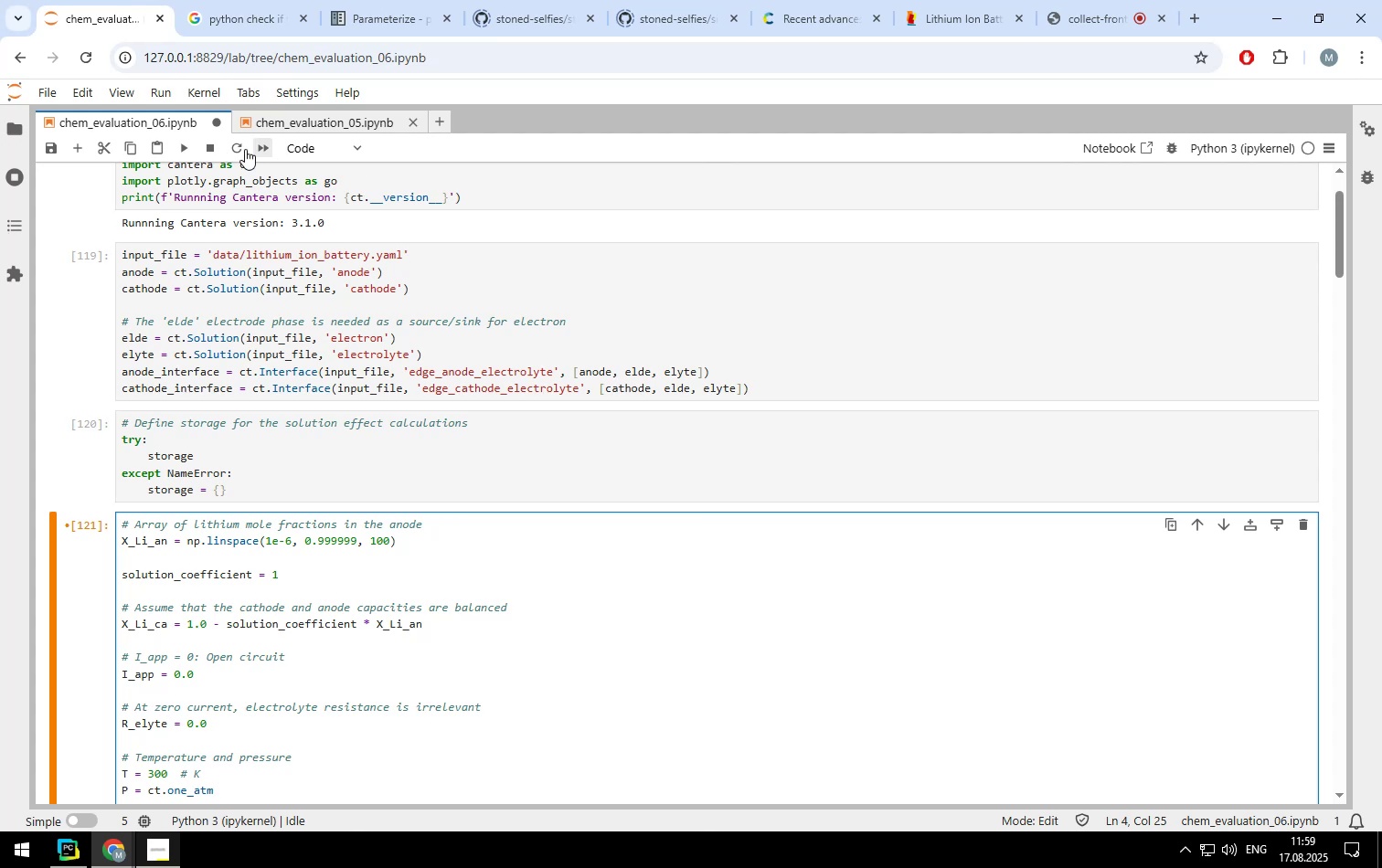 
left_click([261, 143])
 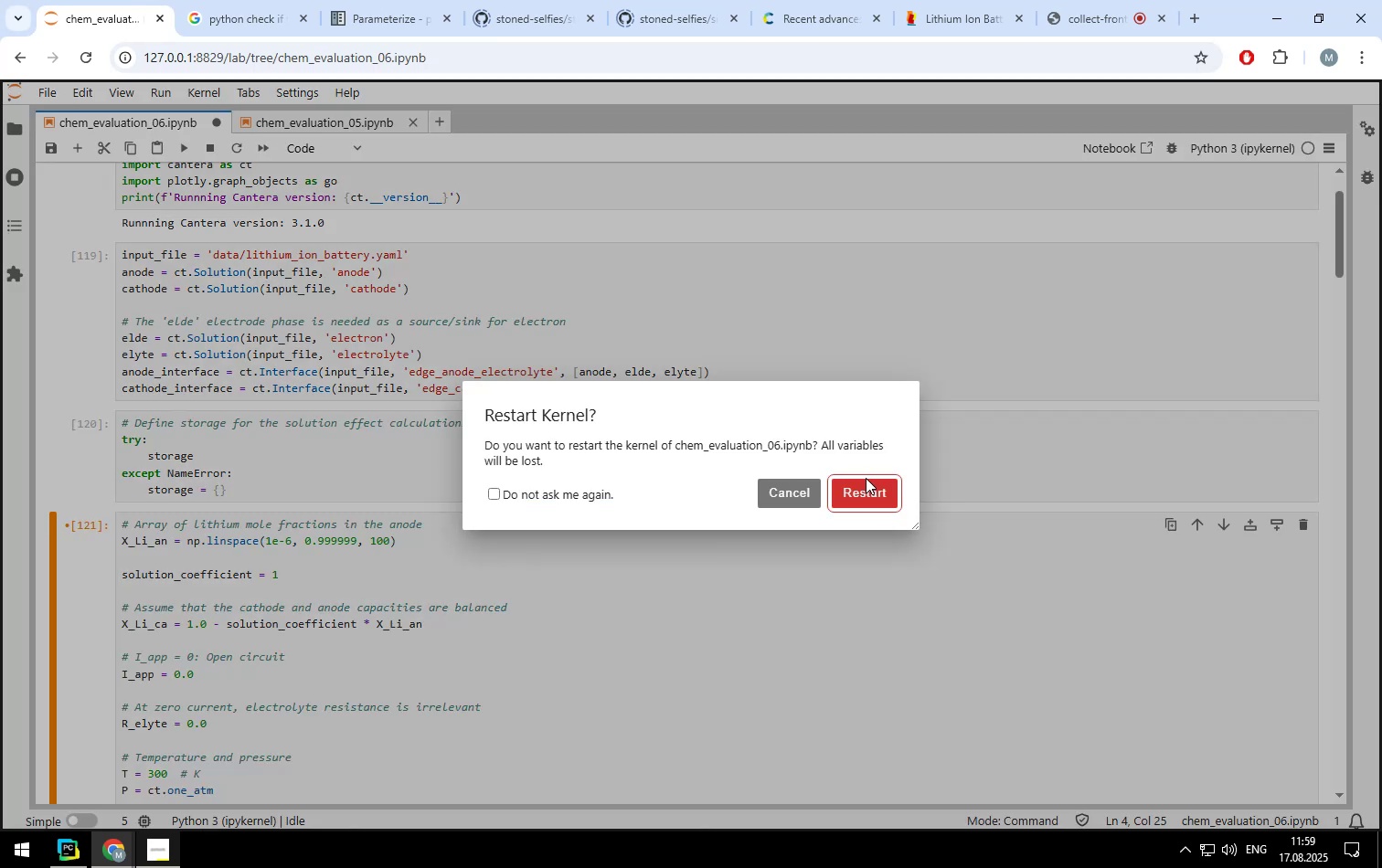 
left_click([867, 491])
 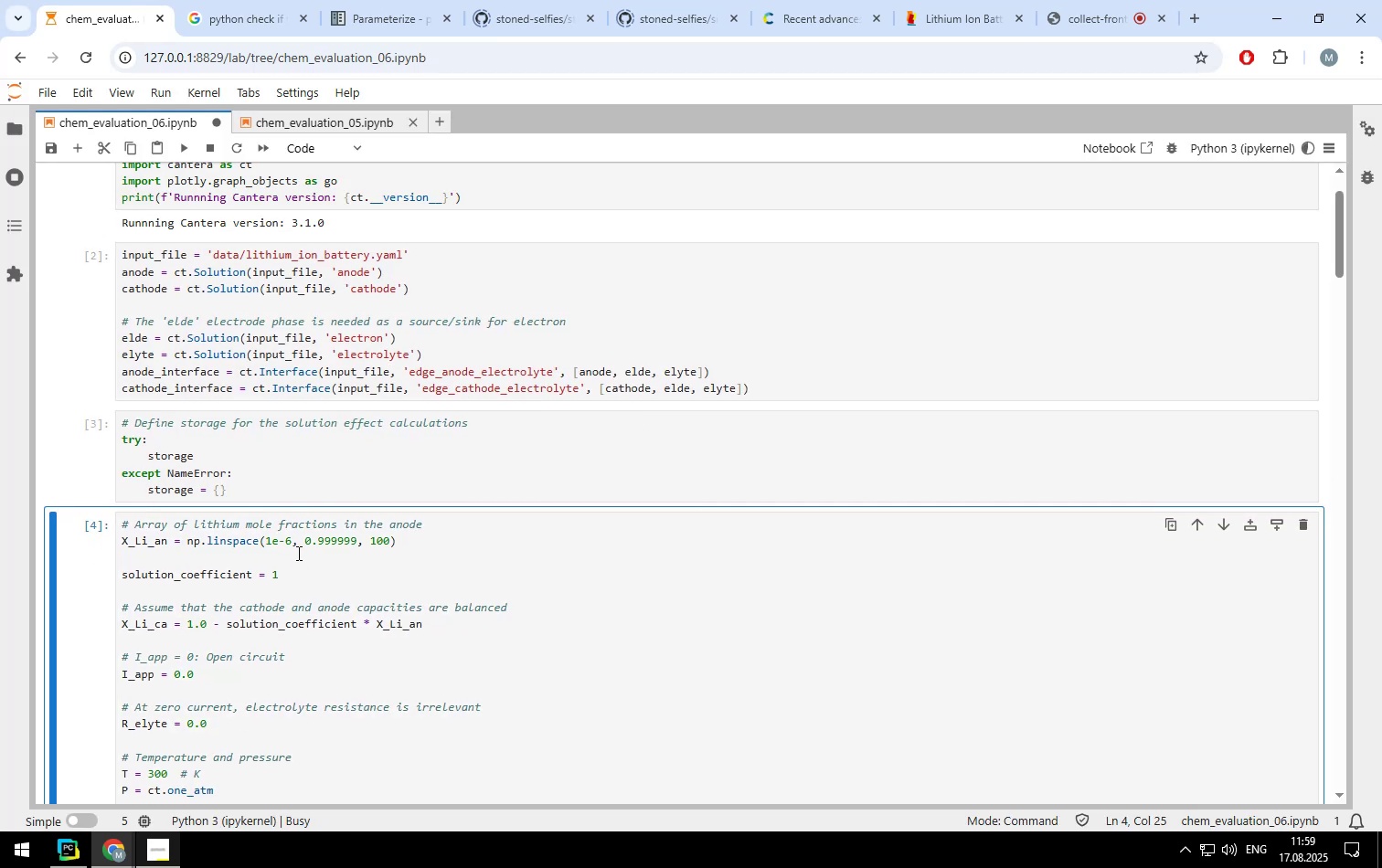 
wait(6.31)
 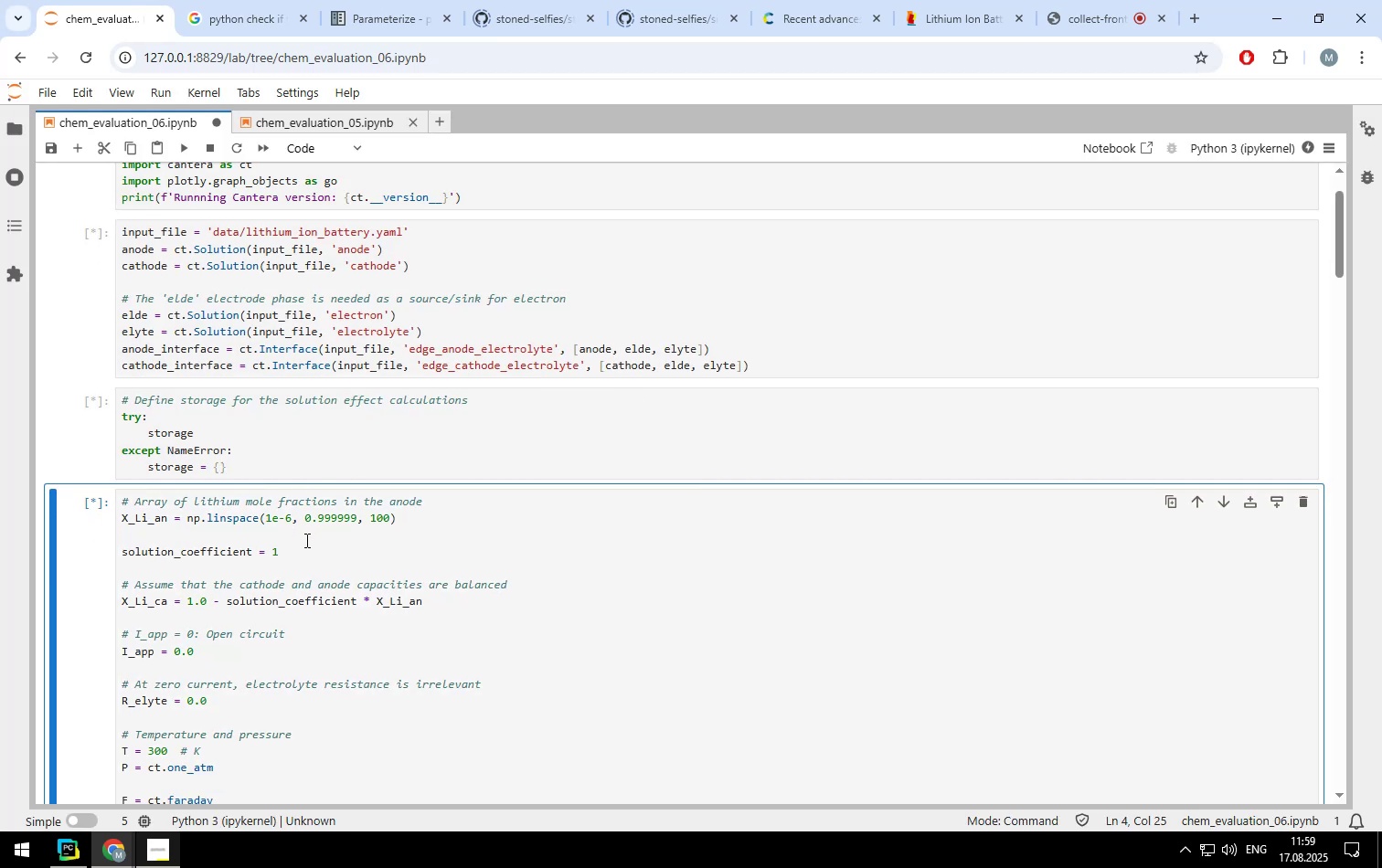 
left_click([297, 577])
 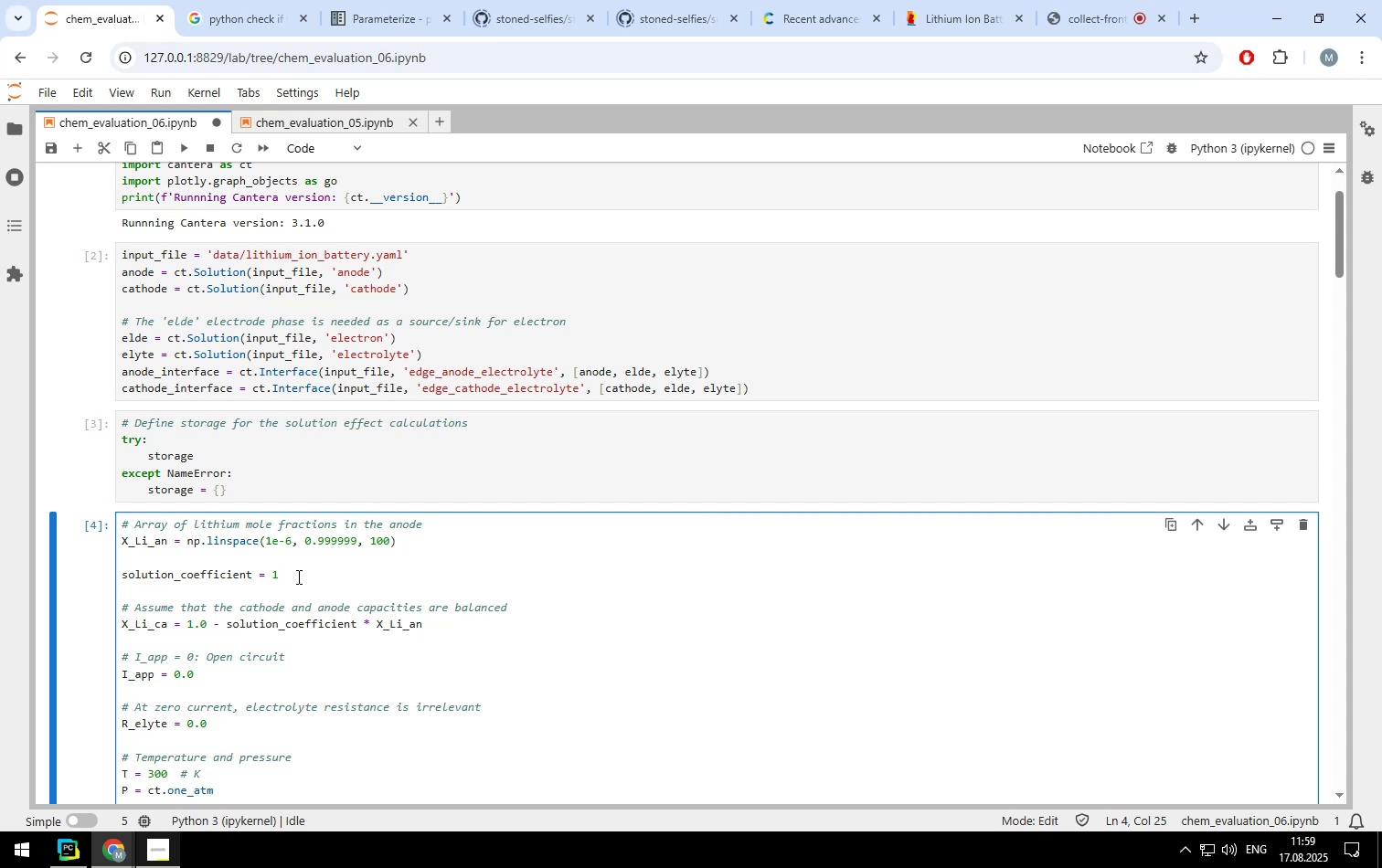 
wait(6.19)
 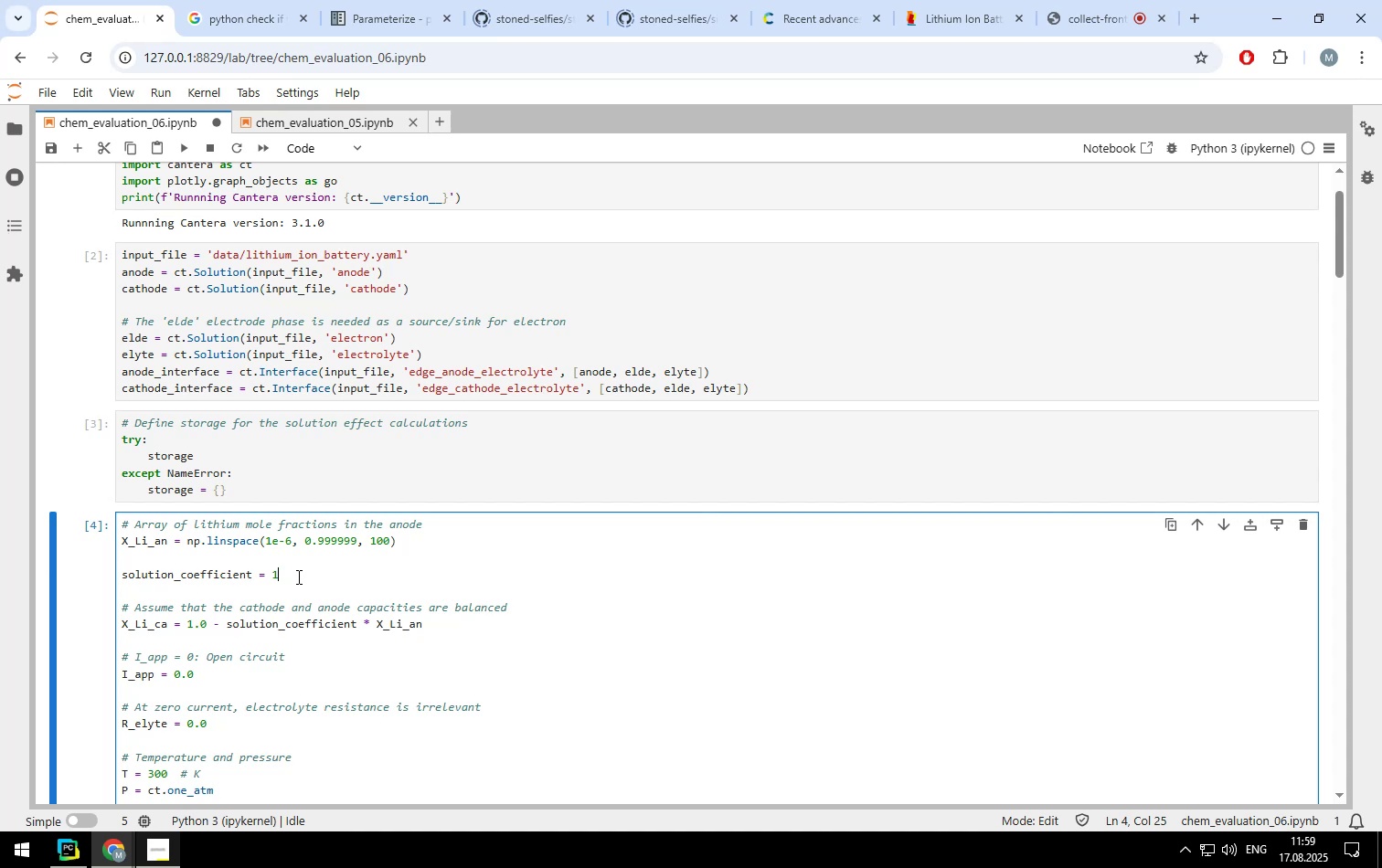 
key(Backspace)
type(.95)
 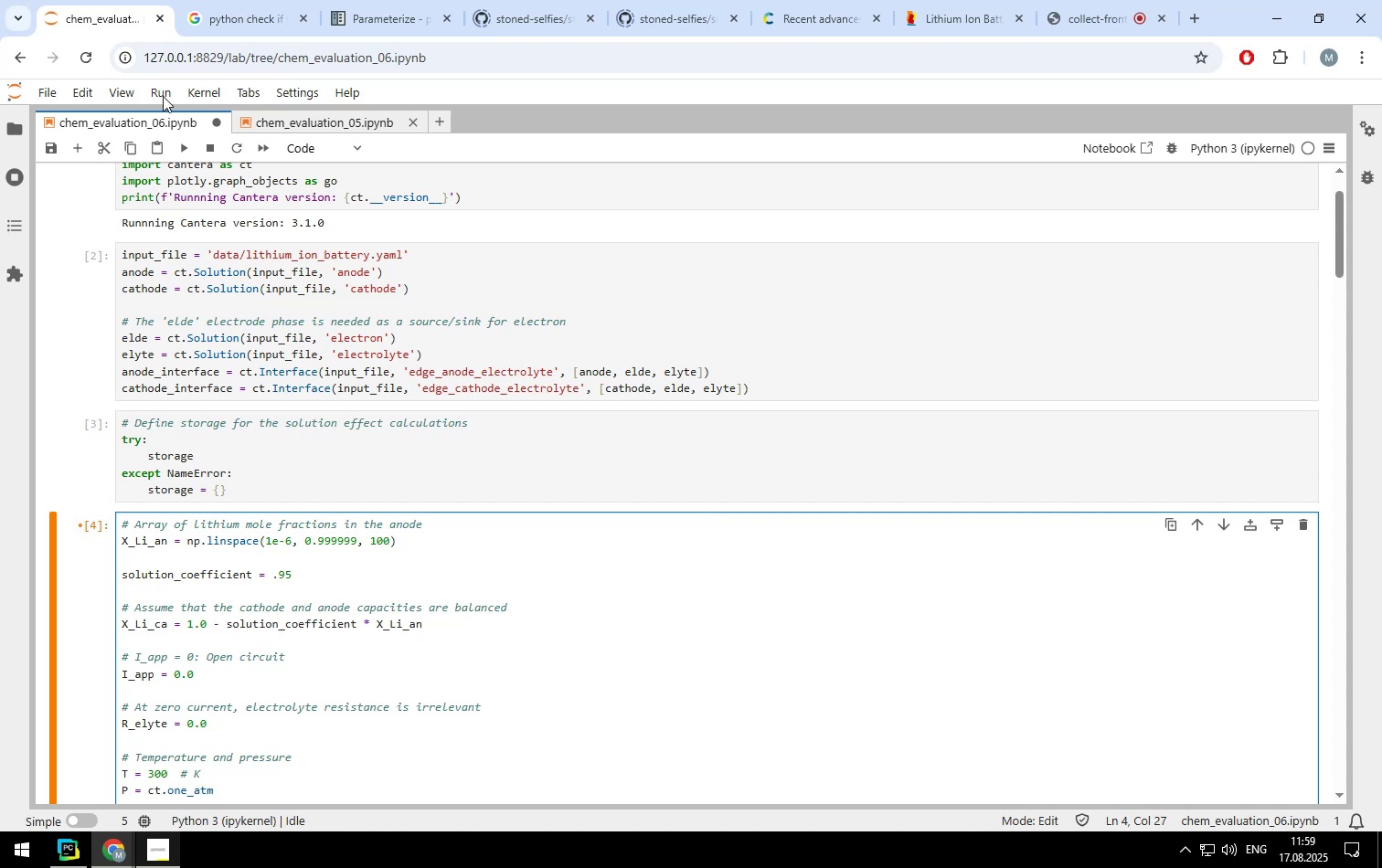 
left_click([158, 92])
 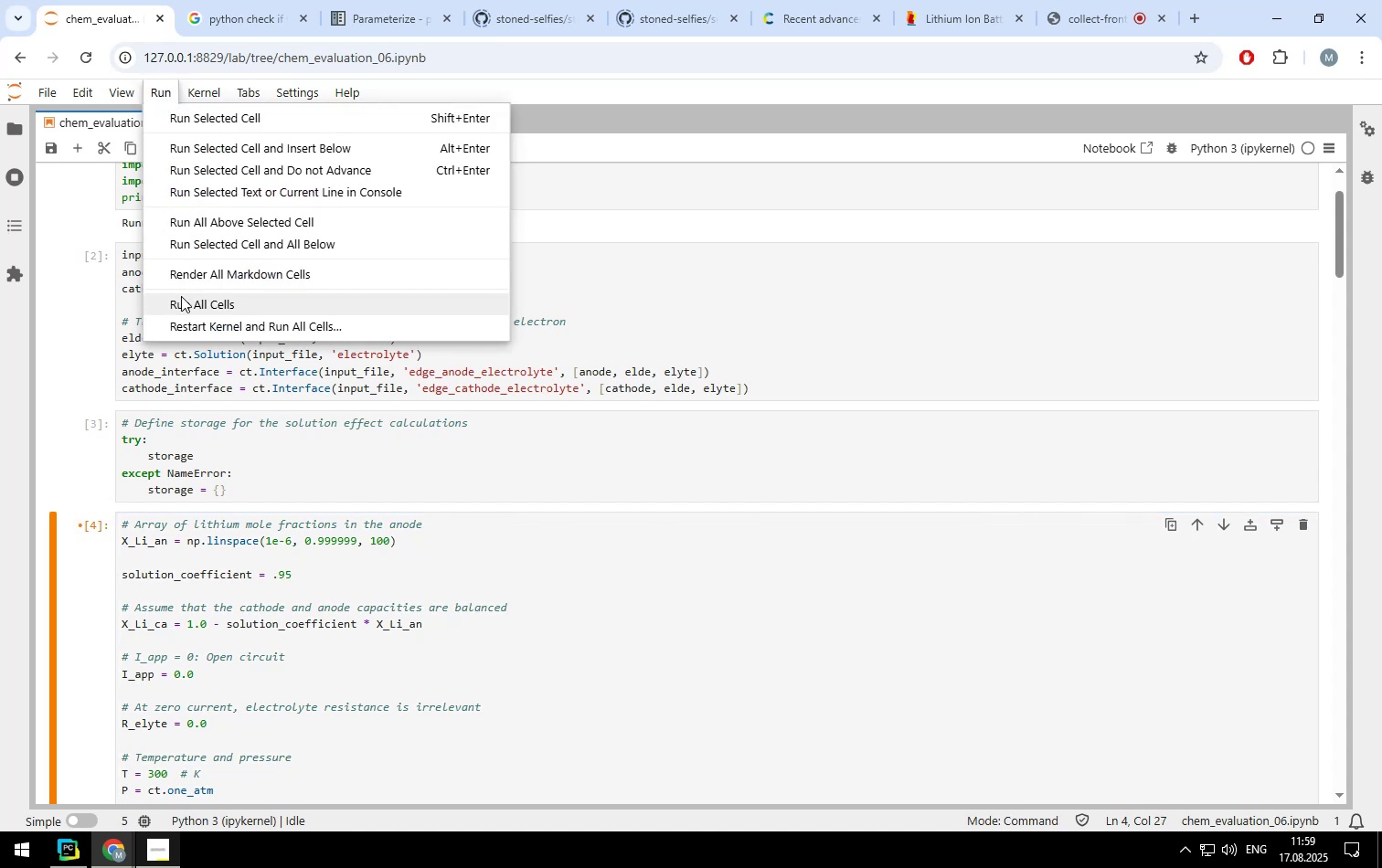 
left_click([182, 303])
 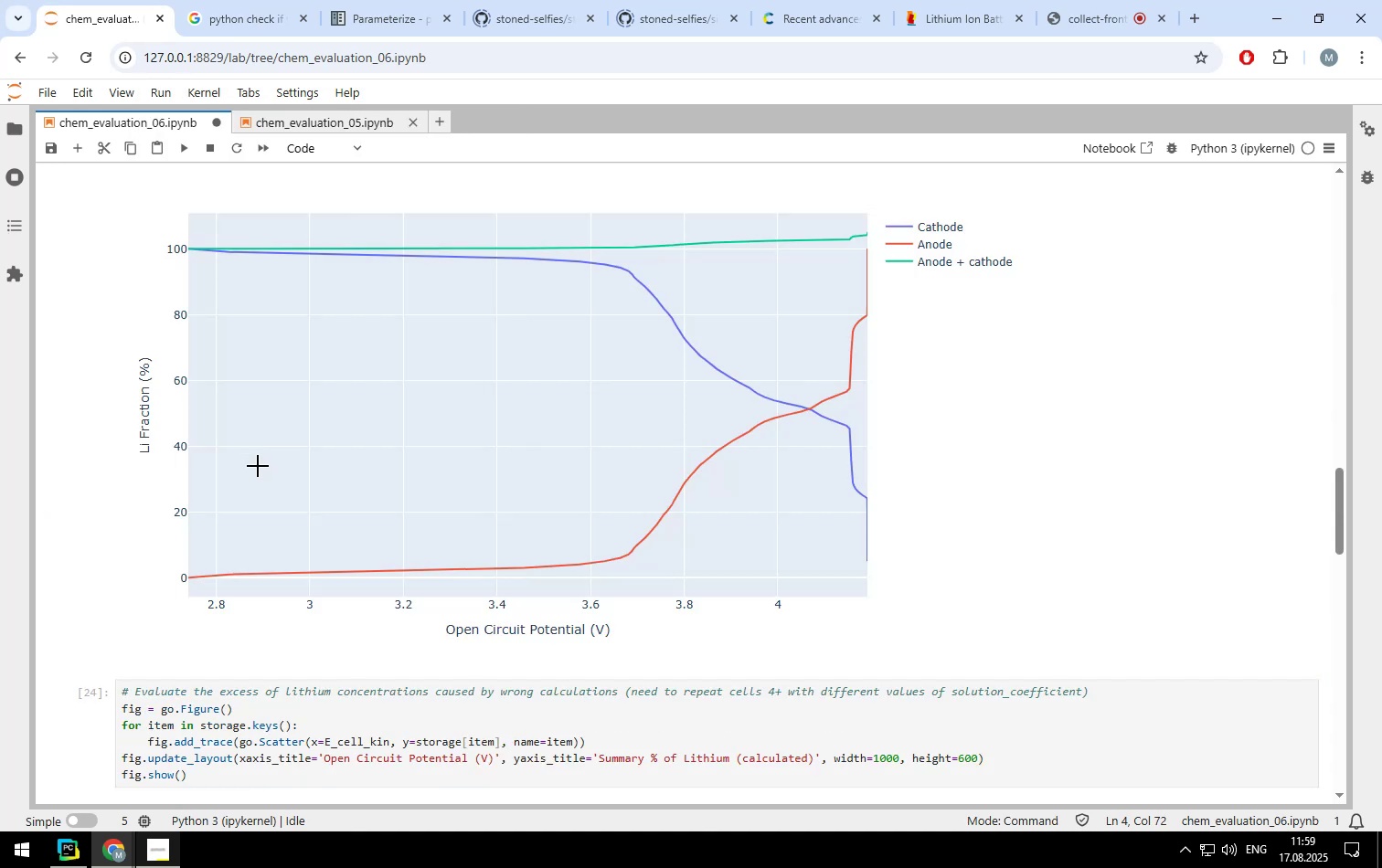 
scroll: coordinate [263, 407], scroll_direction: up, amount: 20.0
 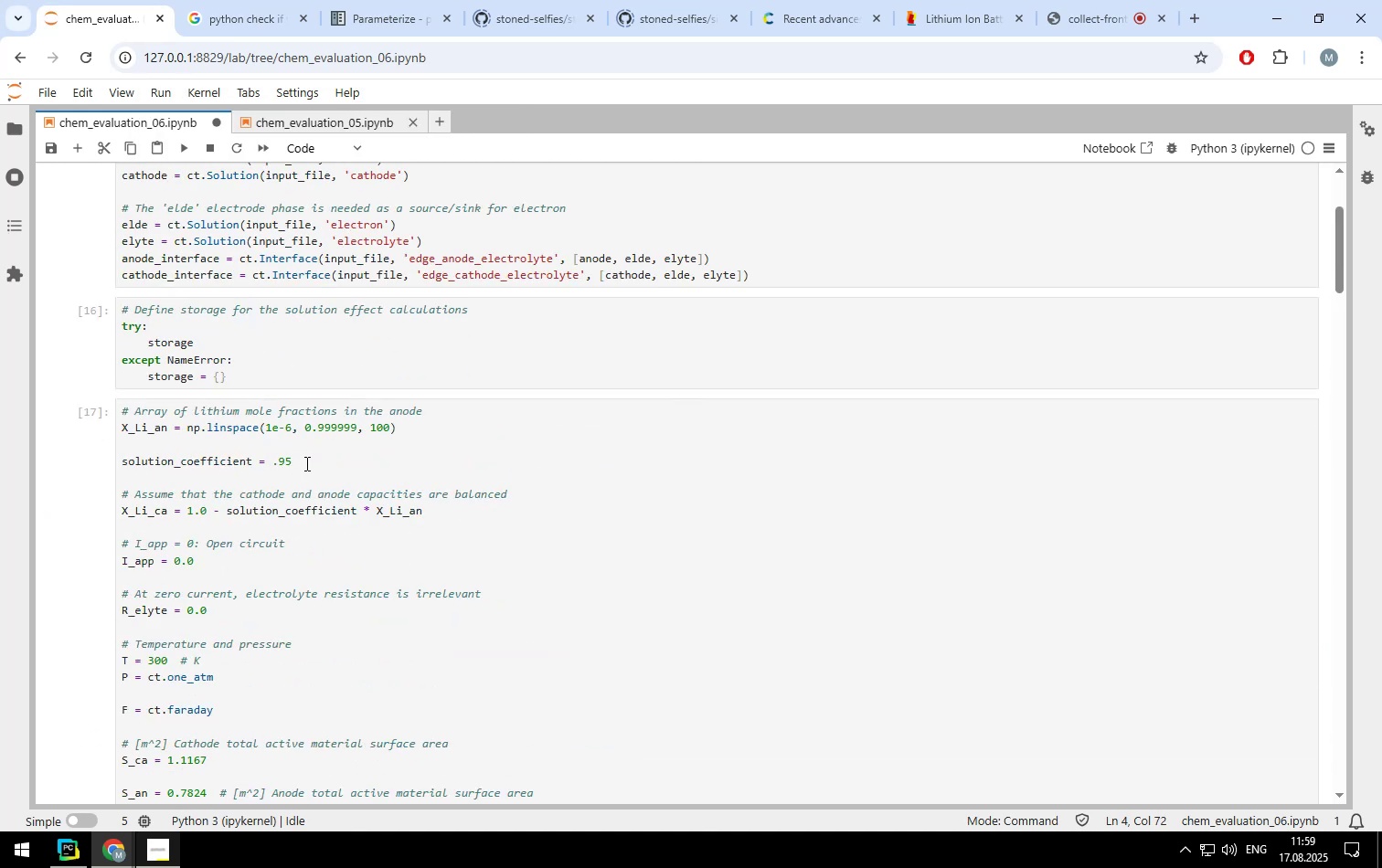 
left_click([305, 463])
 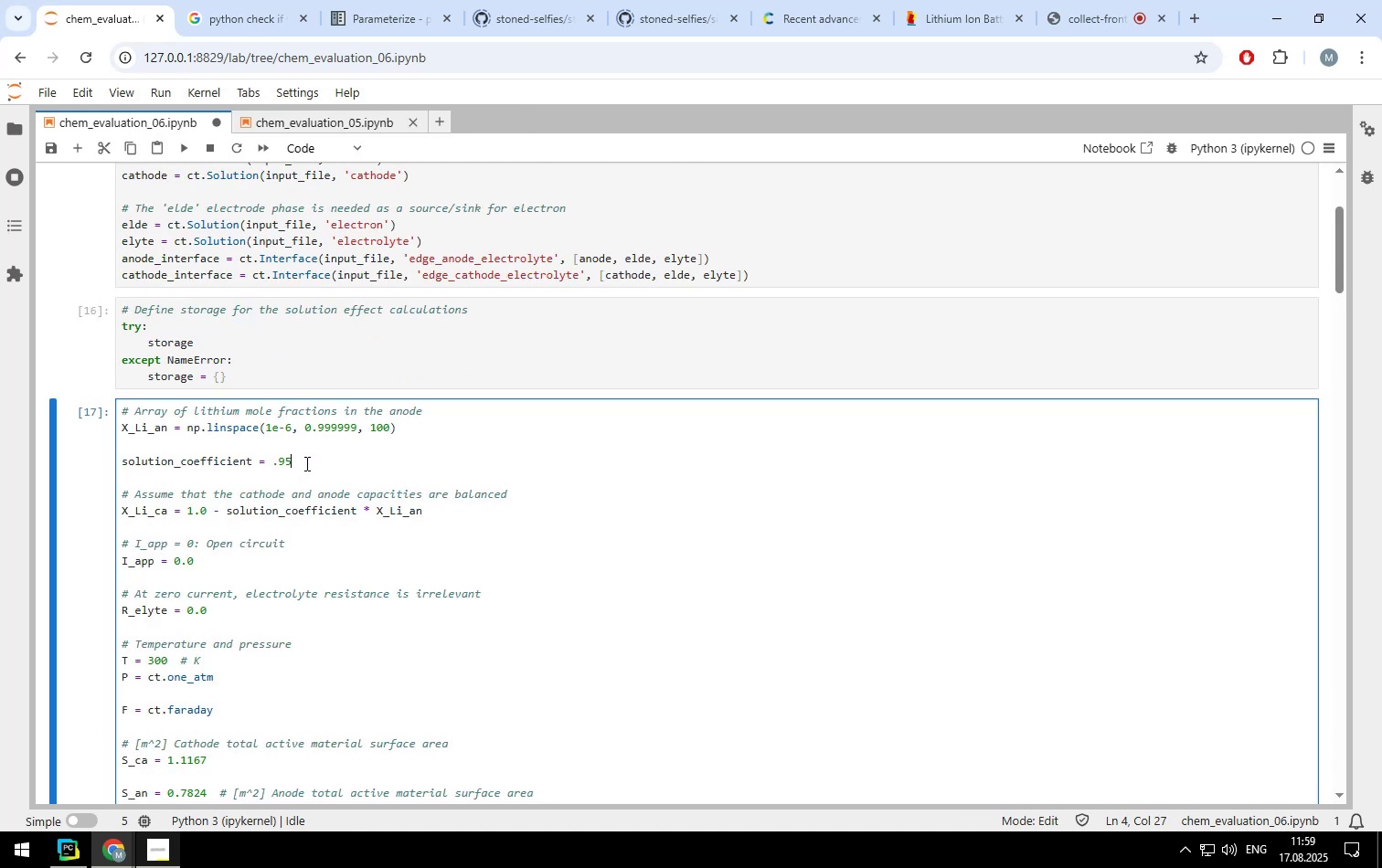 
key(Backspace)
 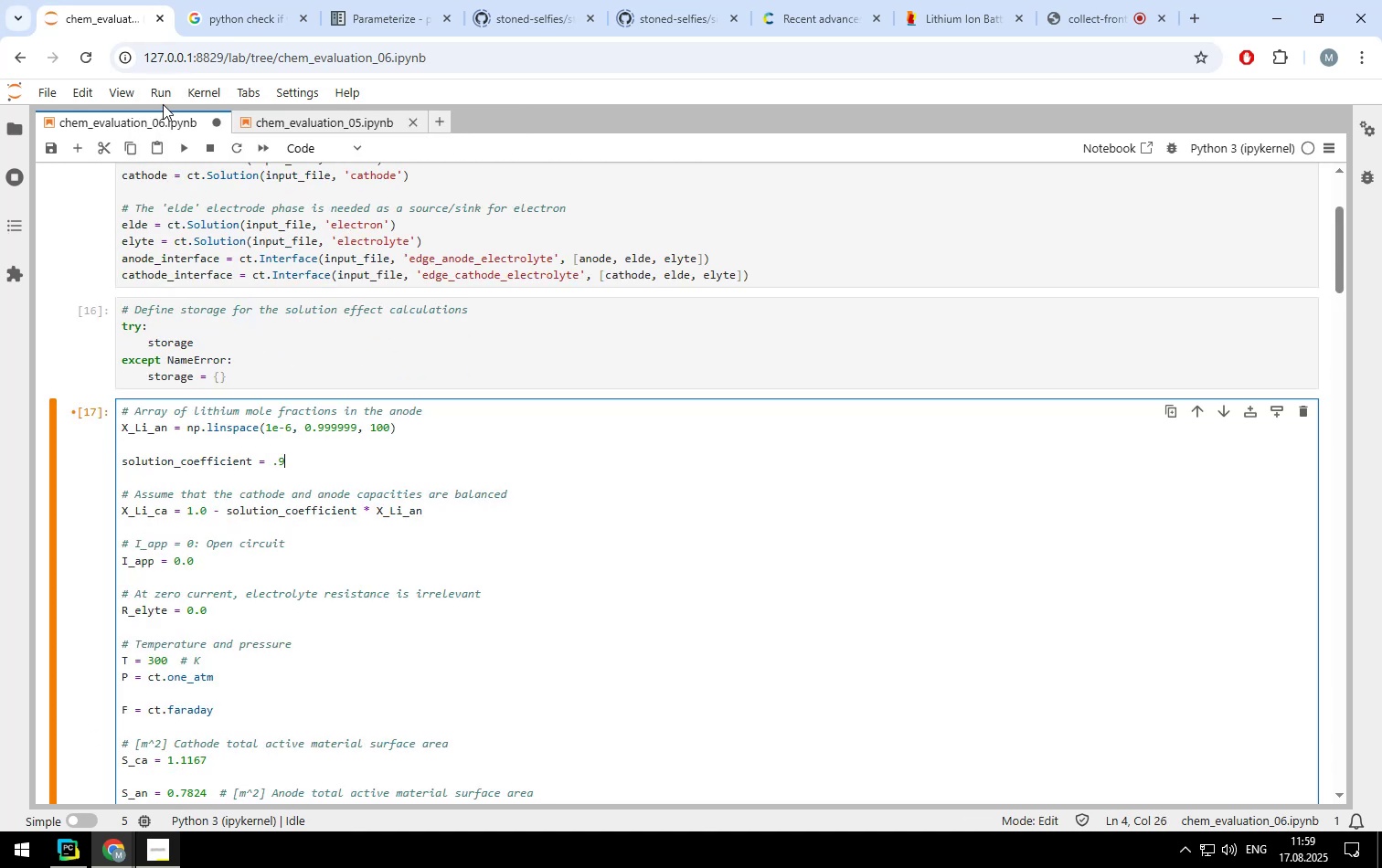 
left_click([163, 99])
 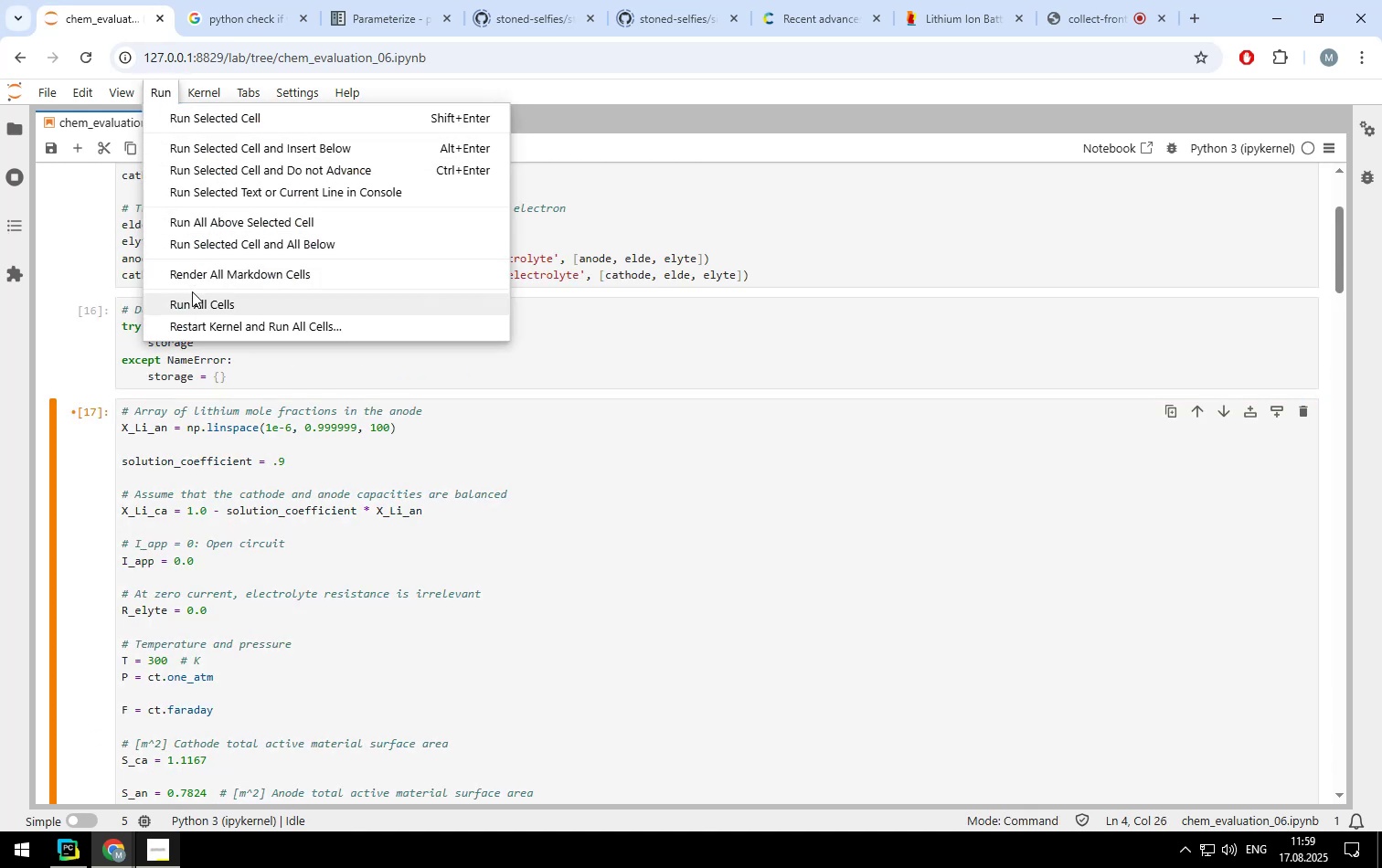 
left_click([193, 300])
 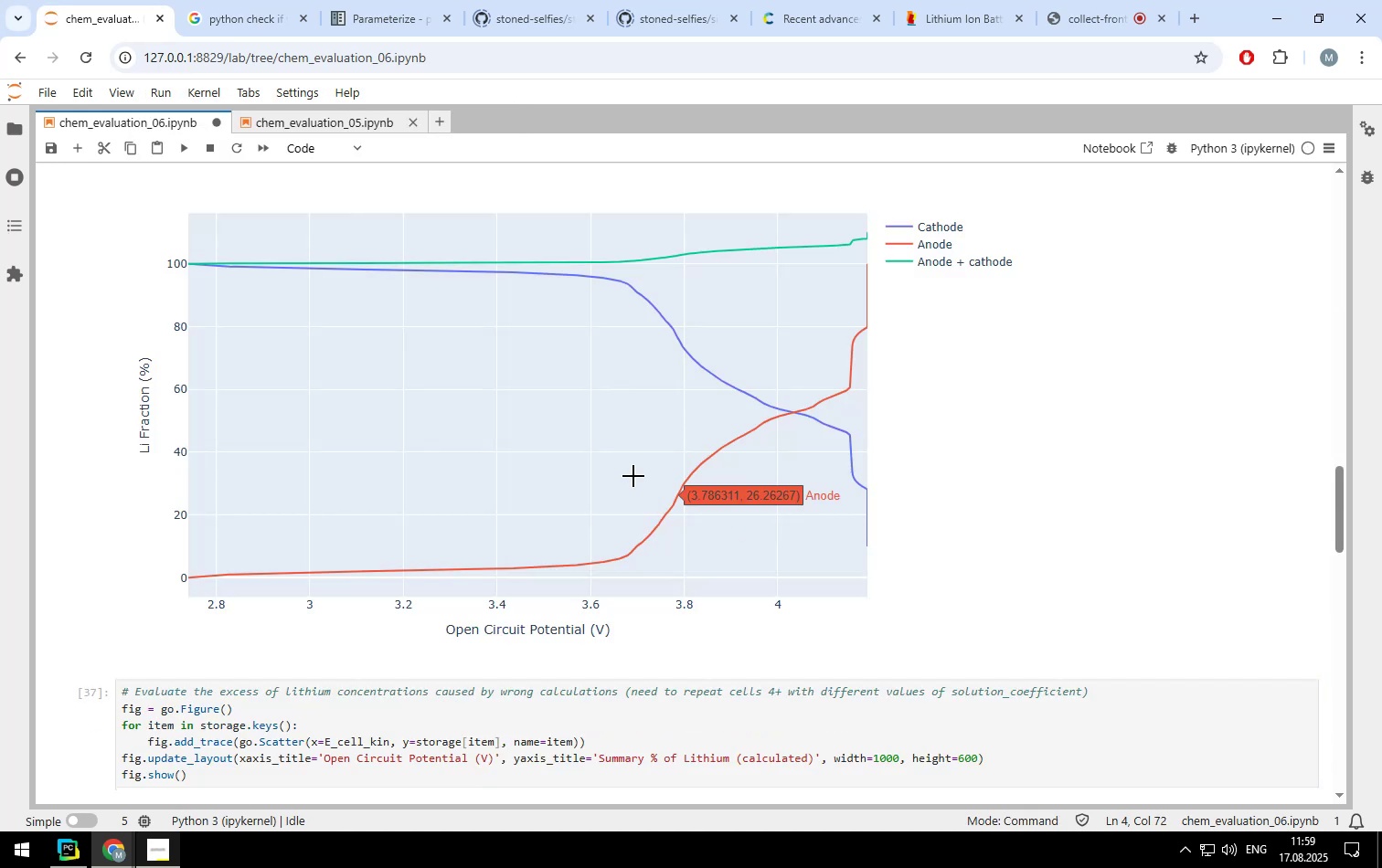 
scroll: coordinate [315, 298], scroll_direction: up, amount: 28.0
 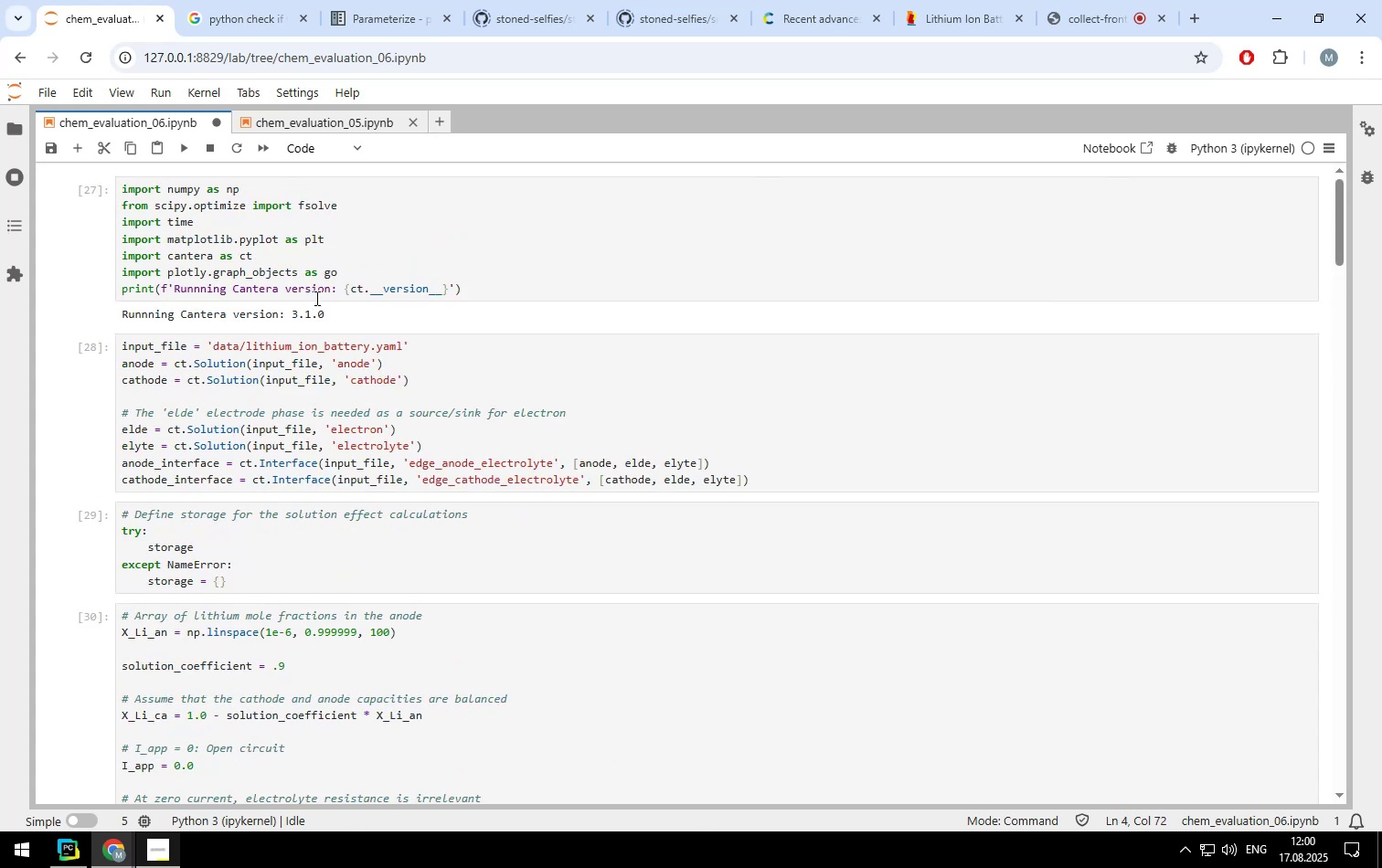 
scroll: coordinate [315, 298], scroll_direction: down, amount: 2.0
 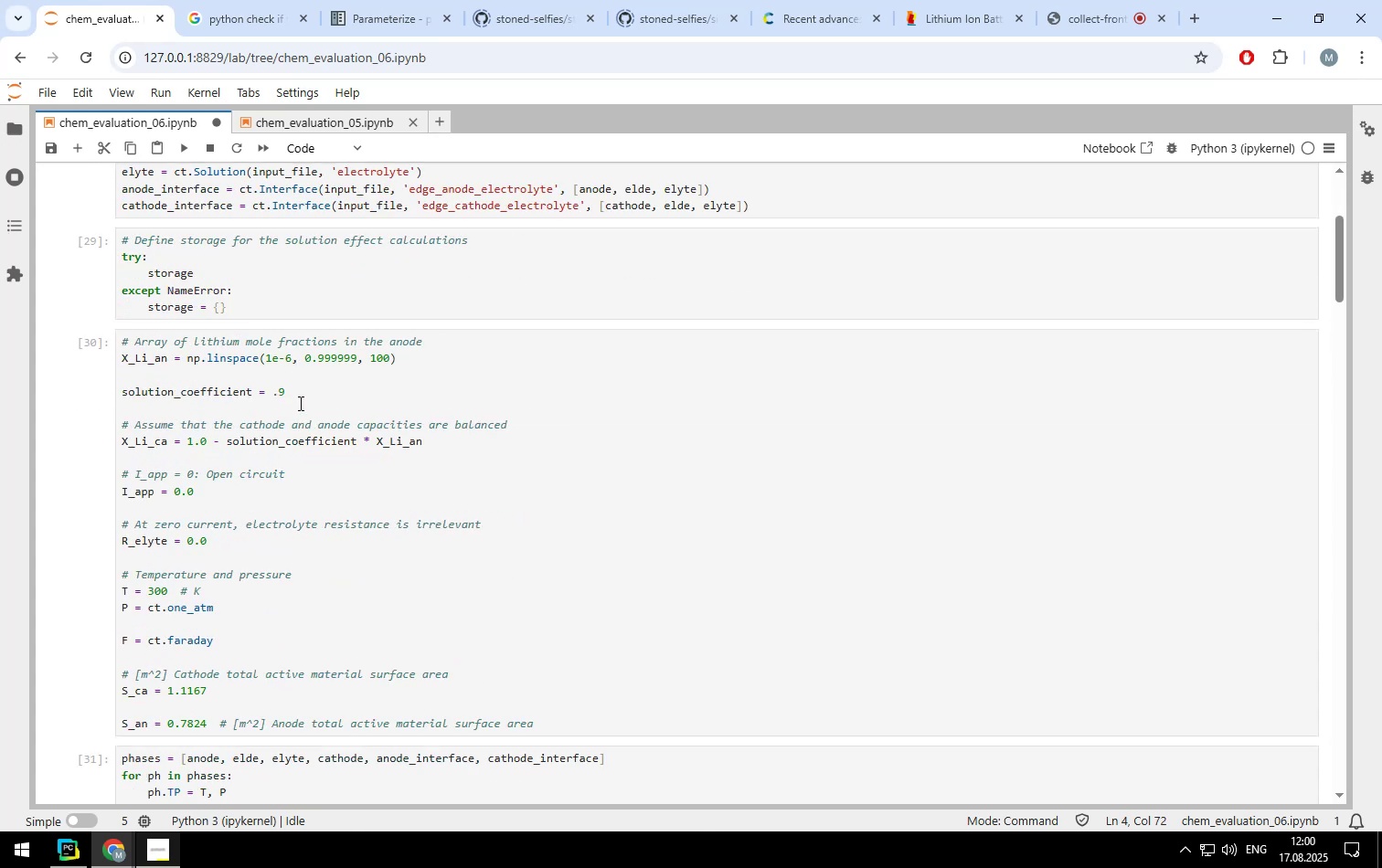 
left_click([299, 392])
 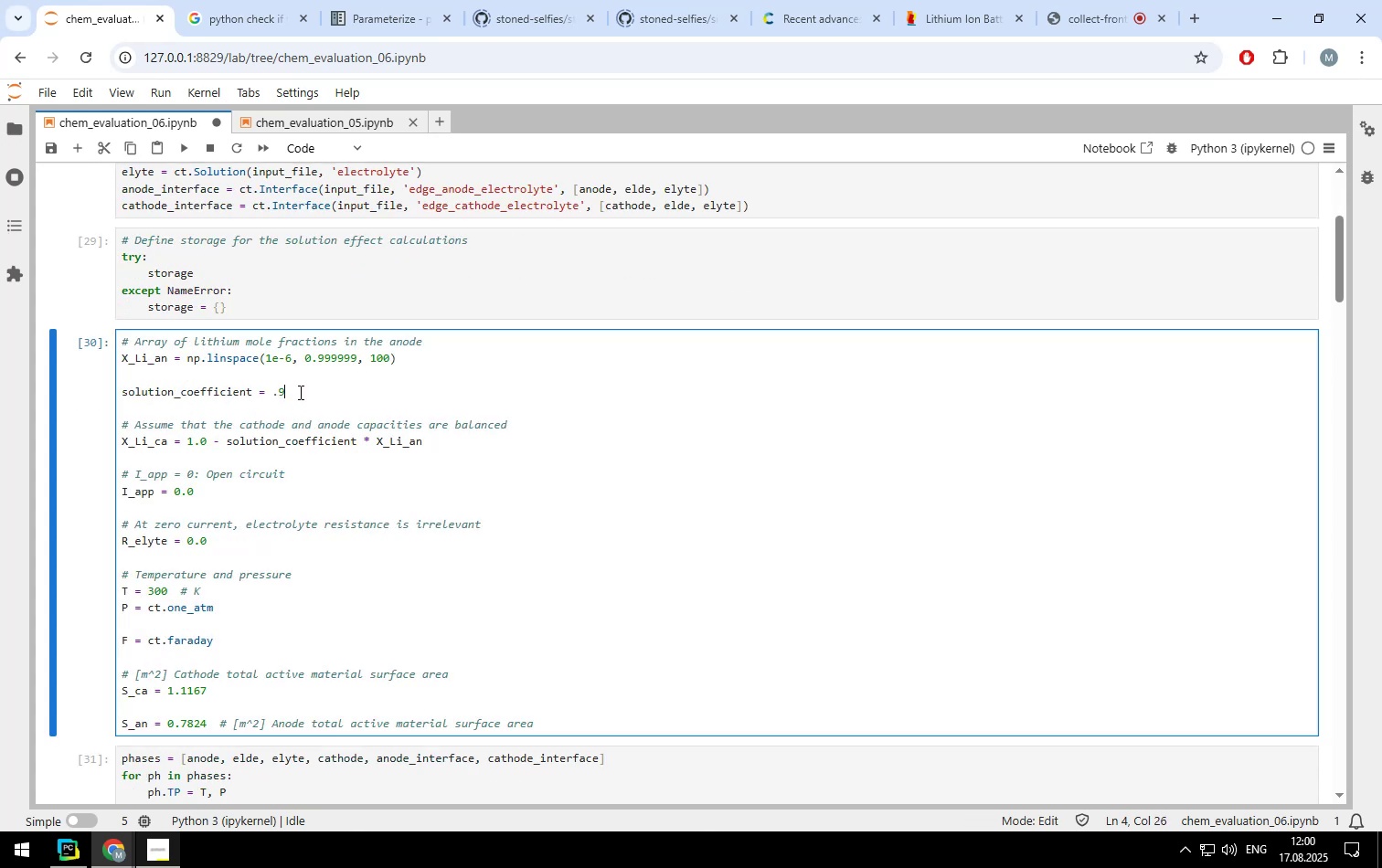 
key(Backspace)
 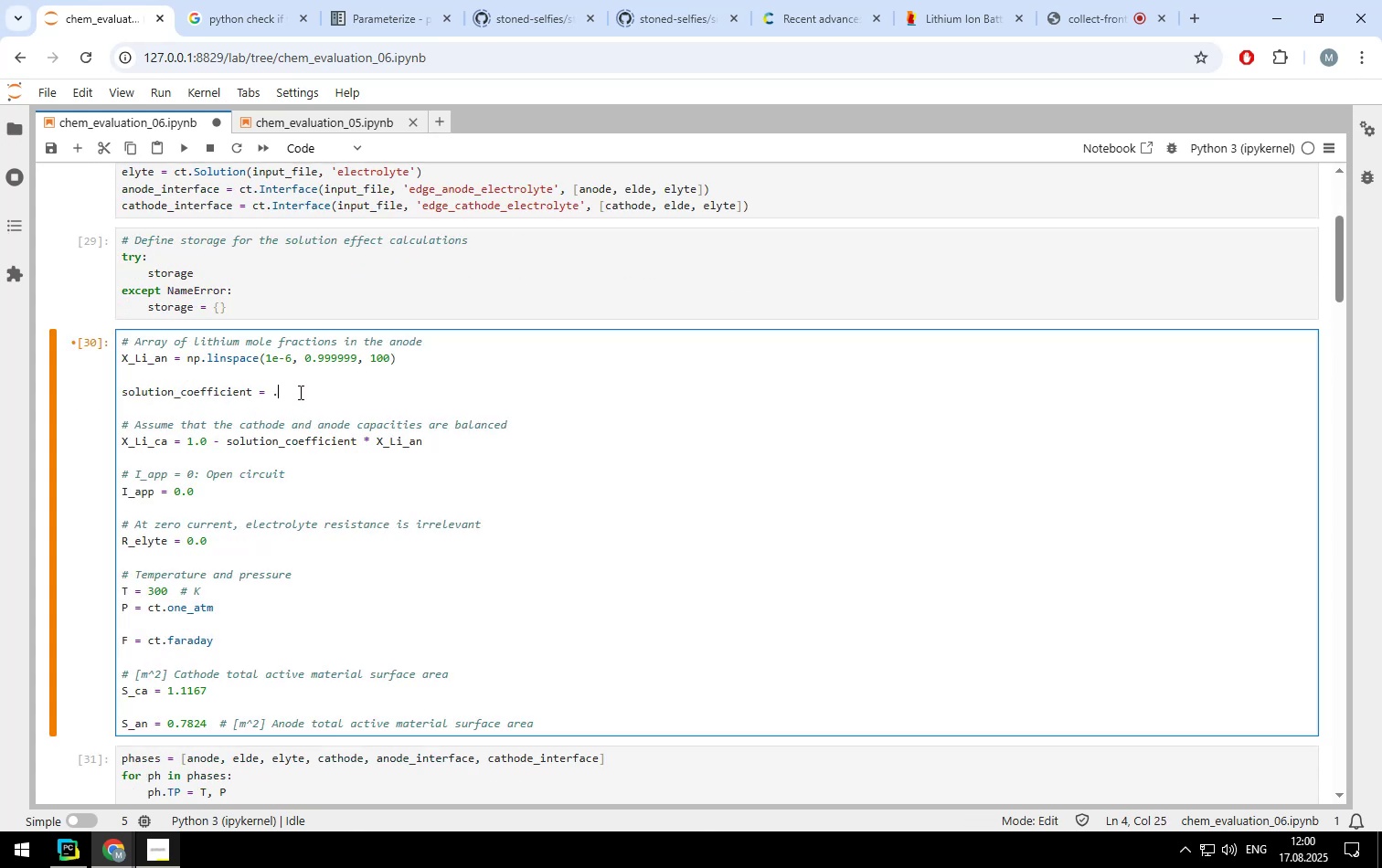 
key(8)
 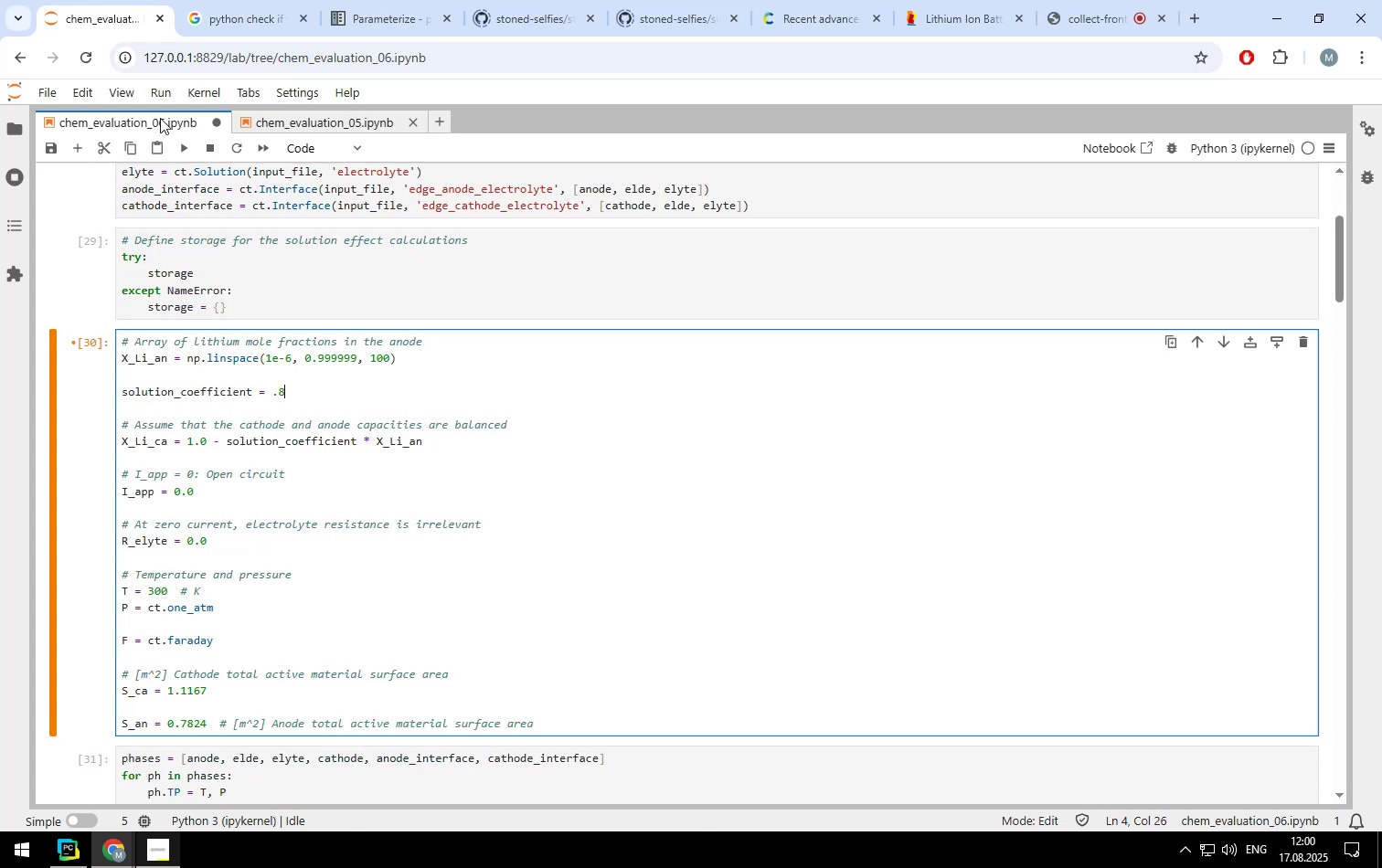 
left_click([162, 93])
 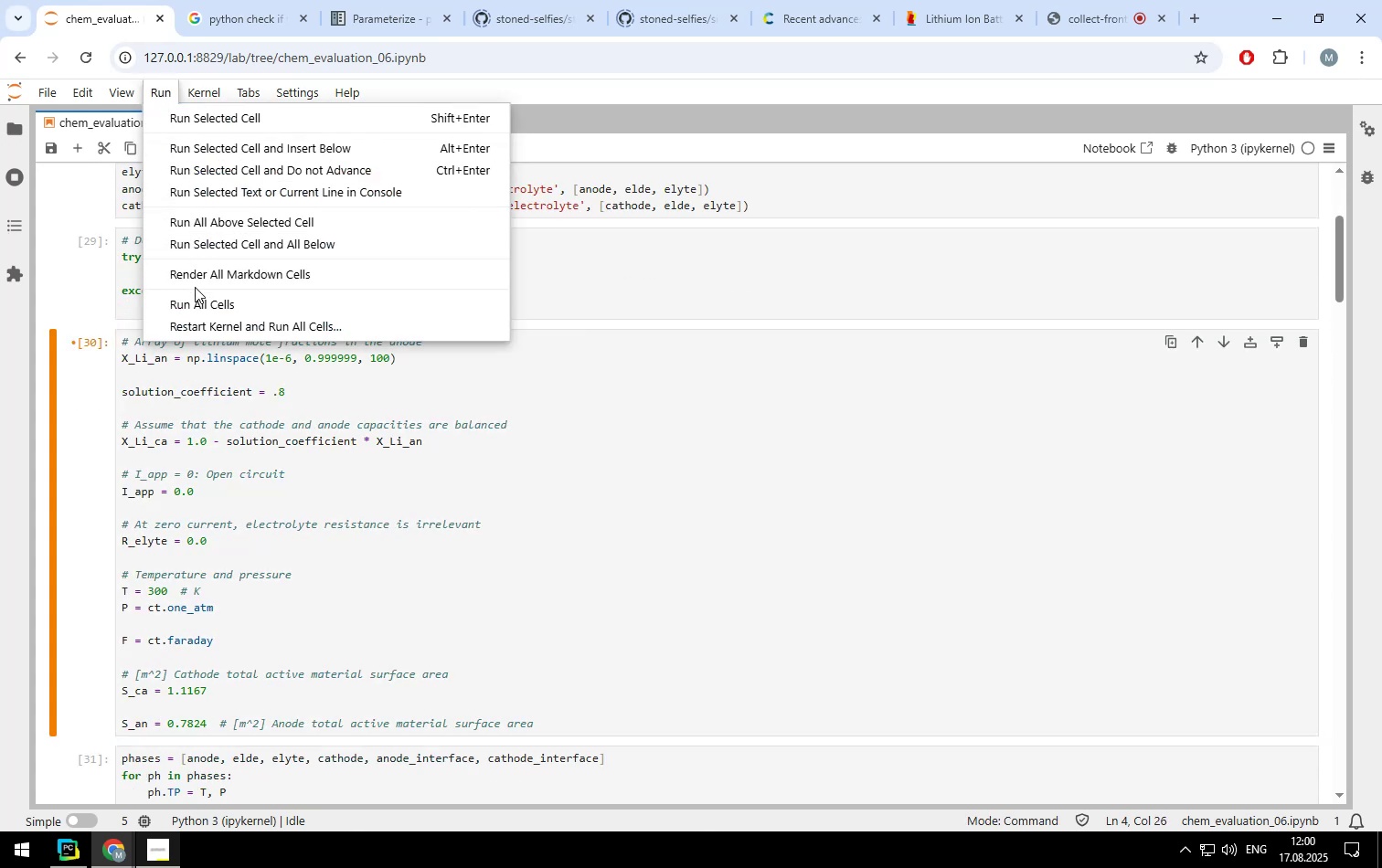 
left_click([196, 297])
 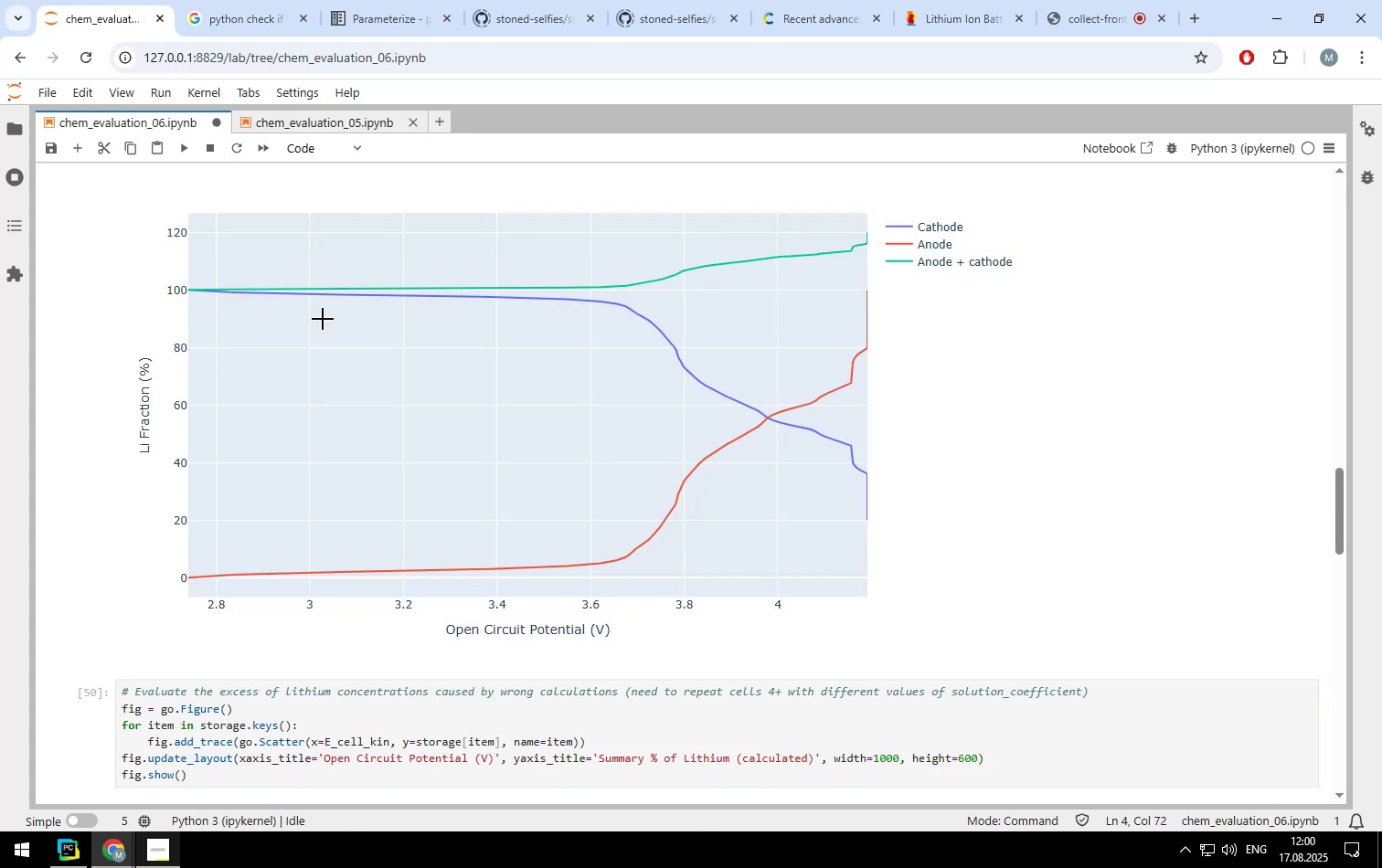 
scroll: coordinate [253, 343], scroll_direction: up, amount: 22.0
 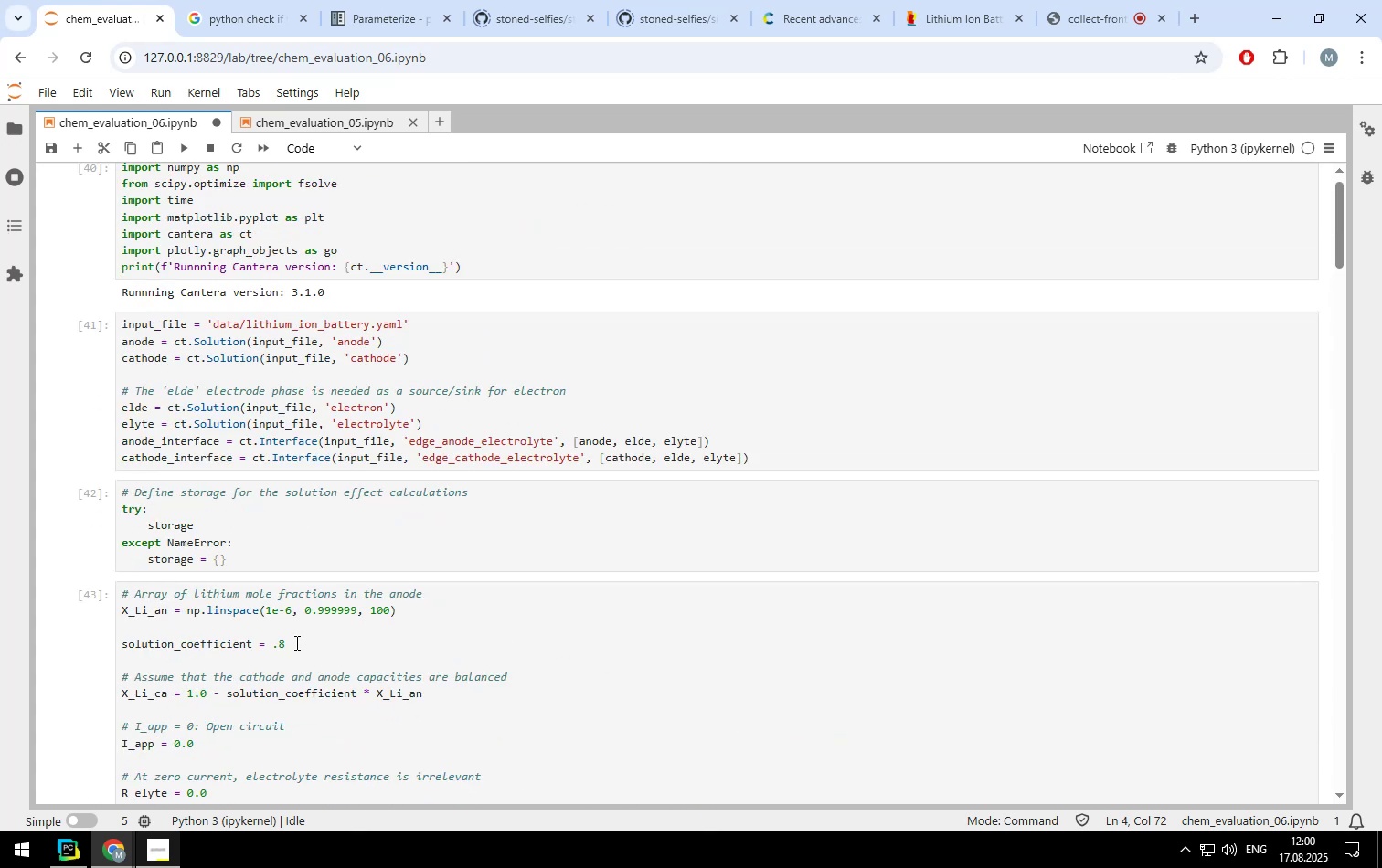 
left_click([295, 642])
 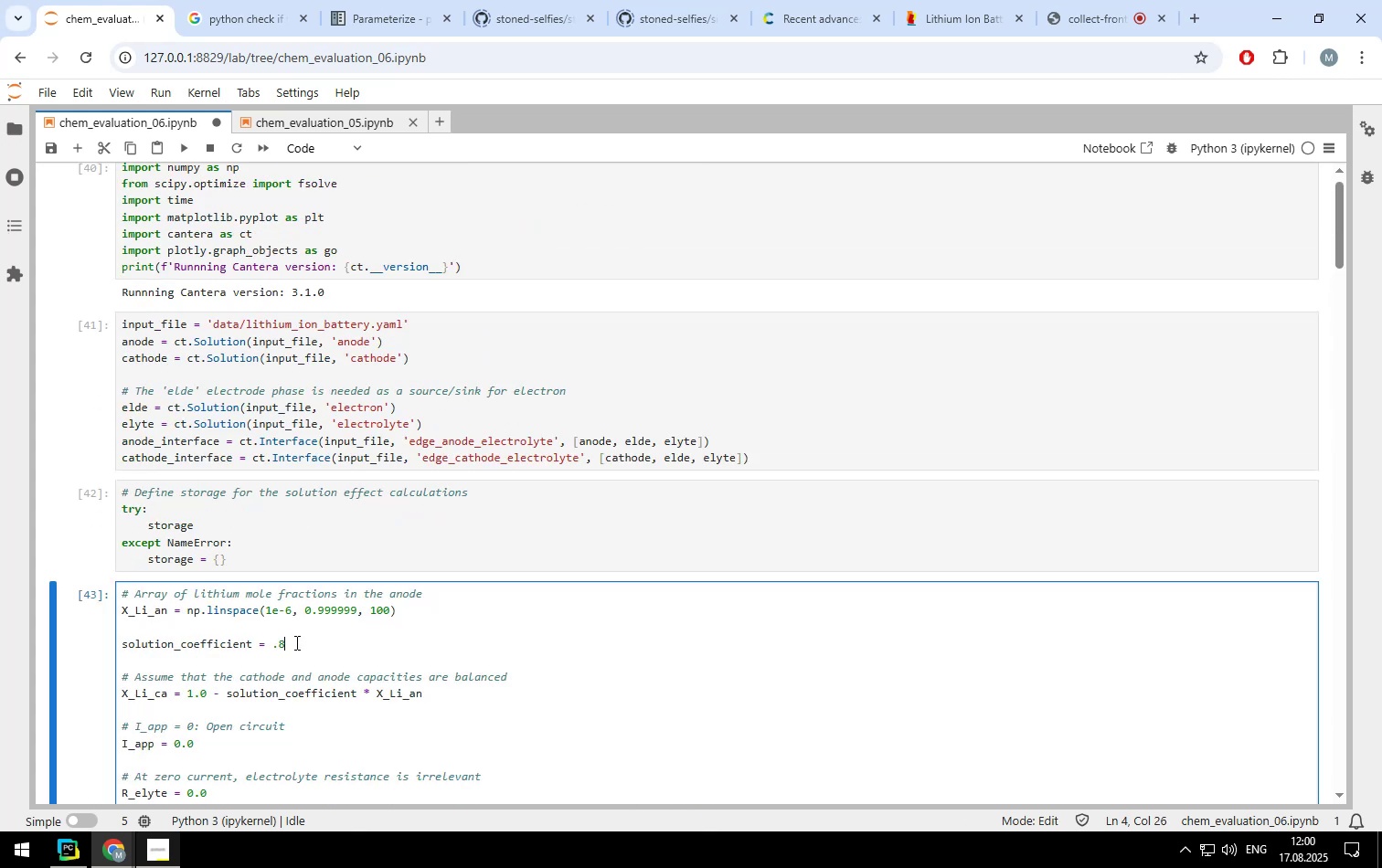 
key(Backspace)
 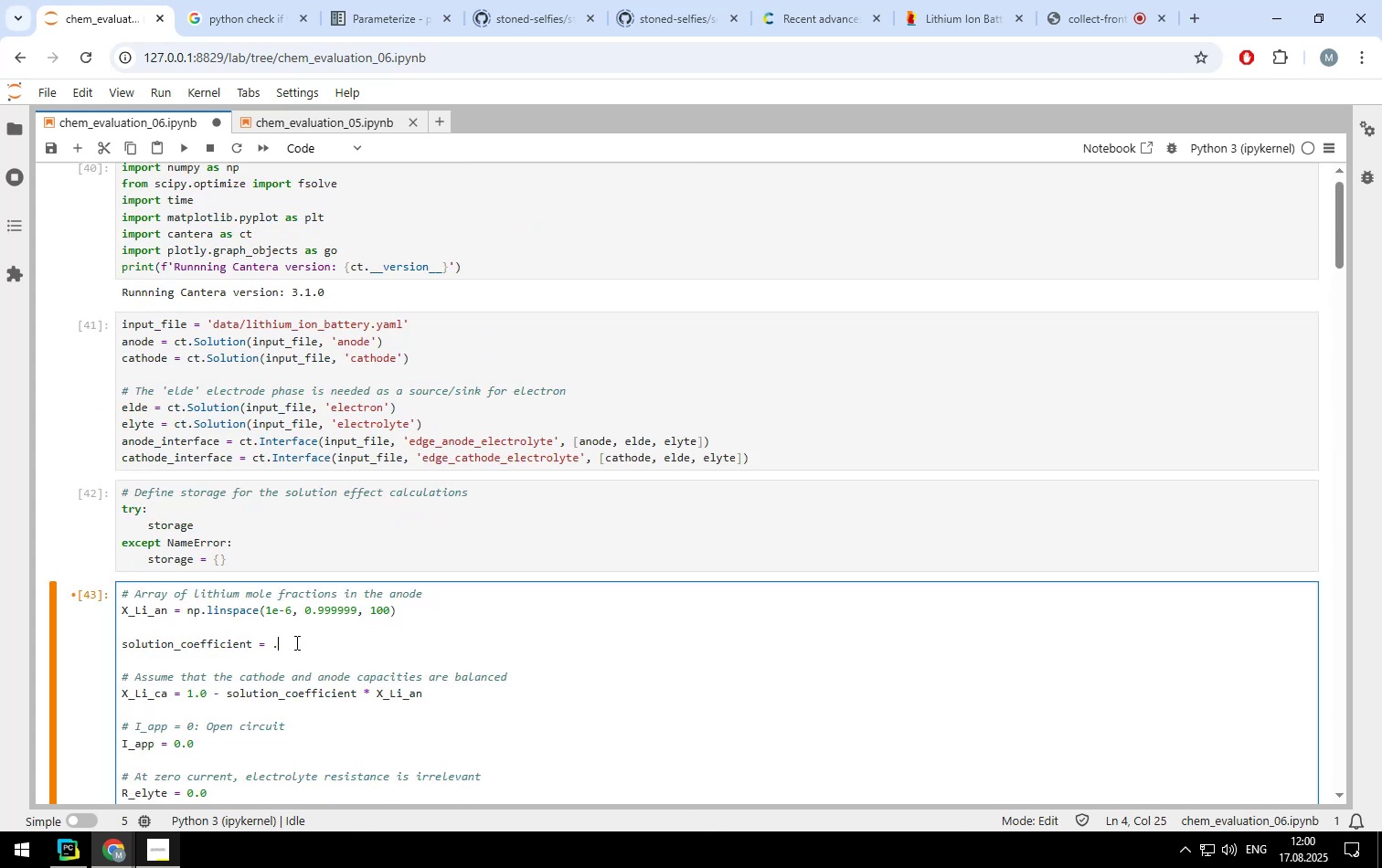 
key(7)
 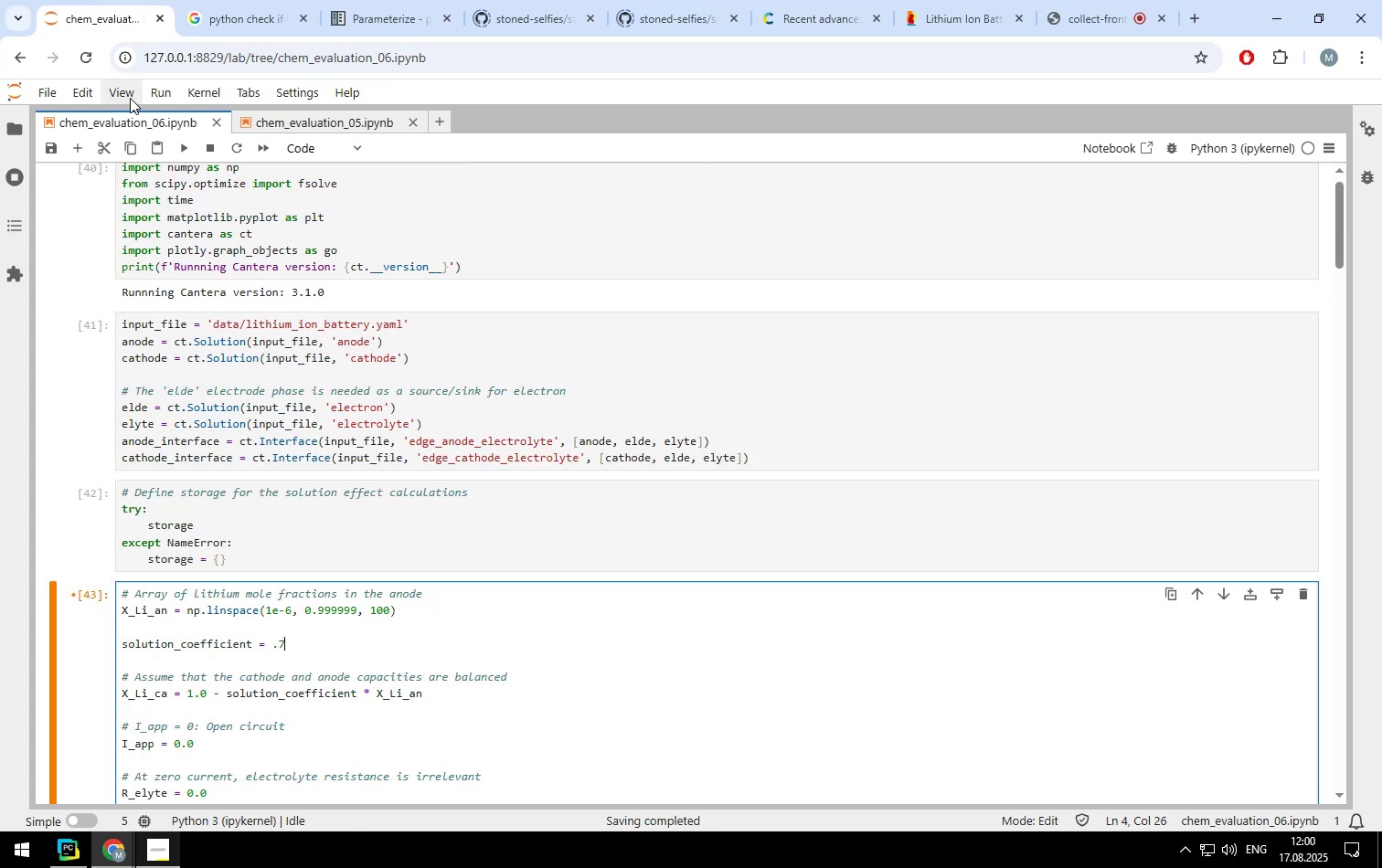 
left_click([153, 84])
 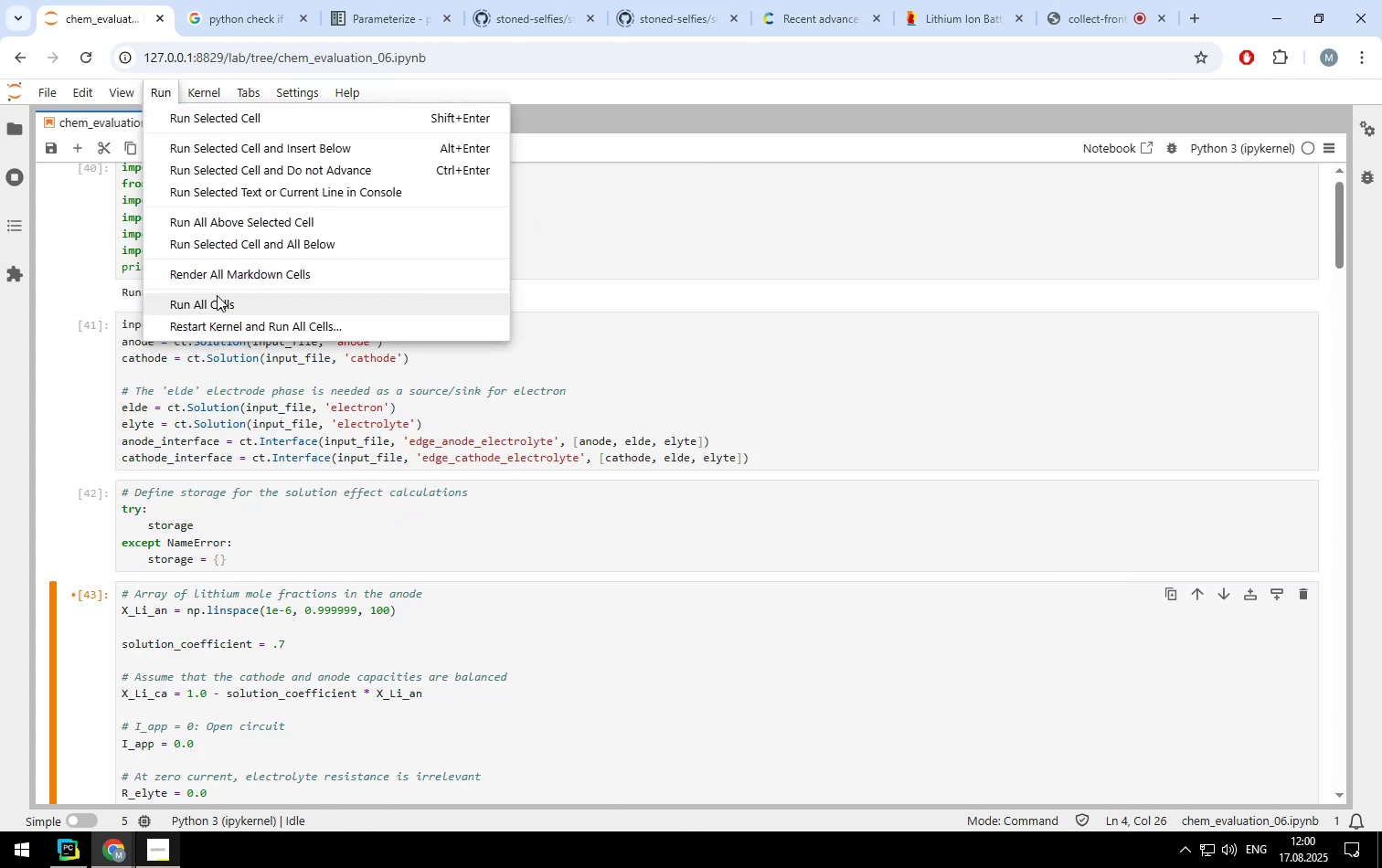 
left_click([217, 302])
 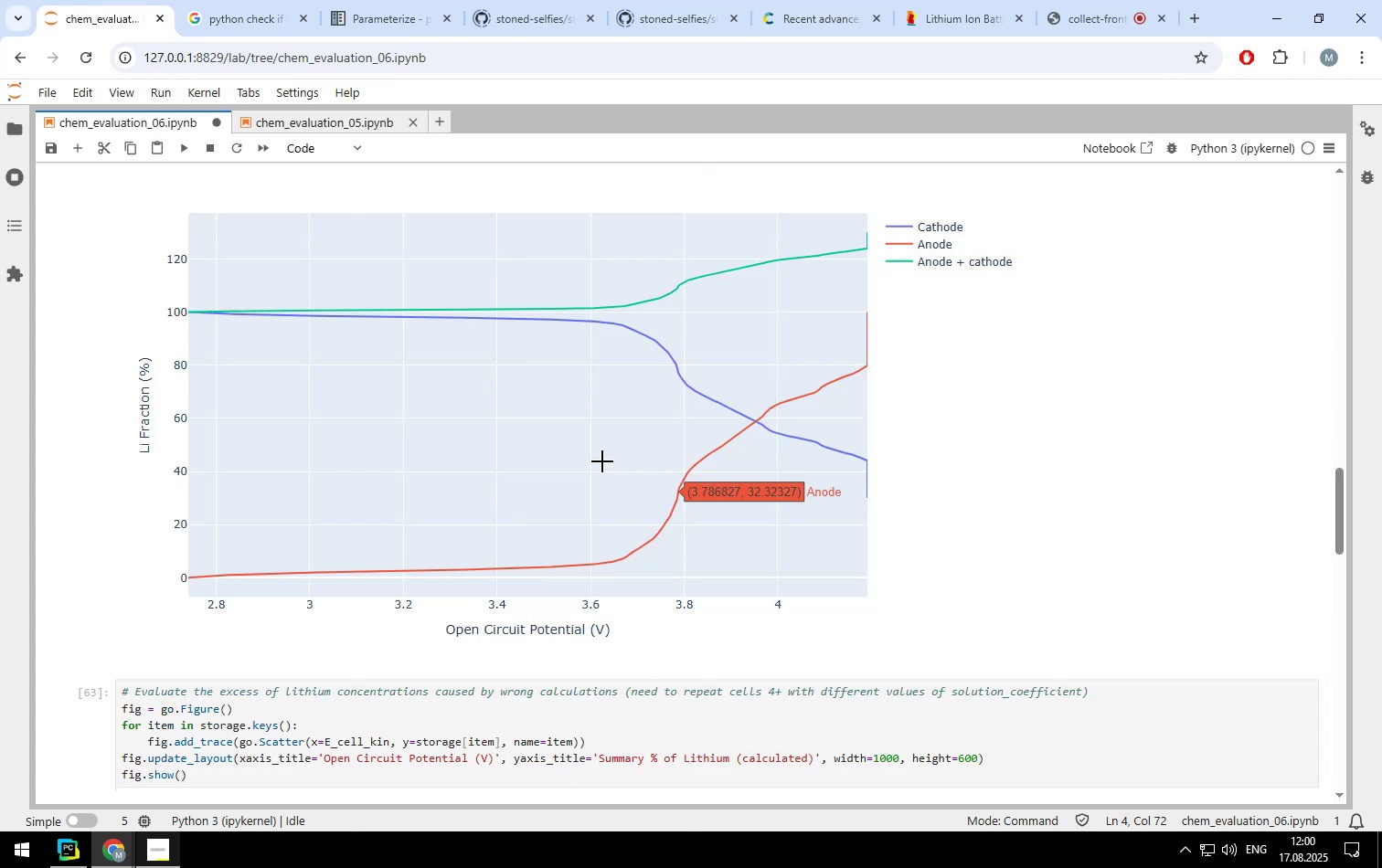 
scroll: coordinate [420, 395], scroll_direction: up, amount: 13.0
 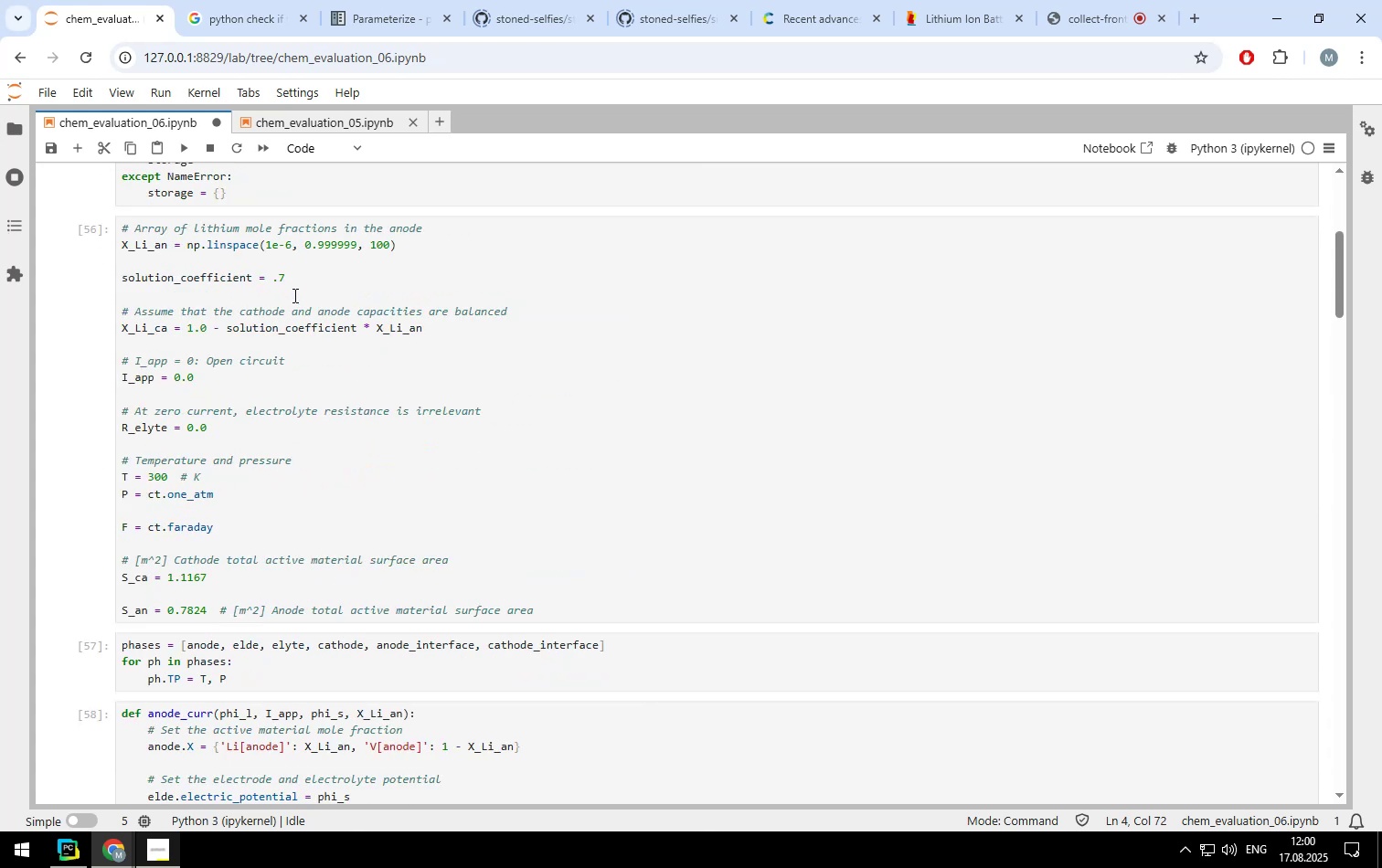 
left_click([298, 277])
 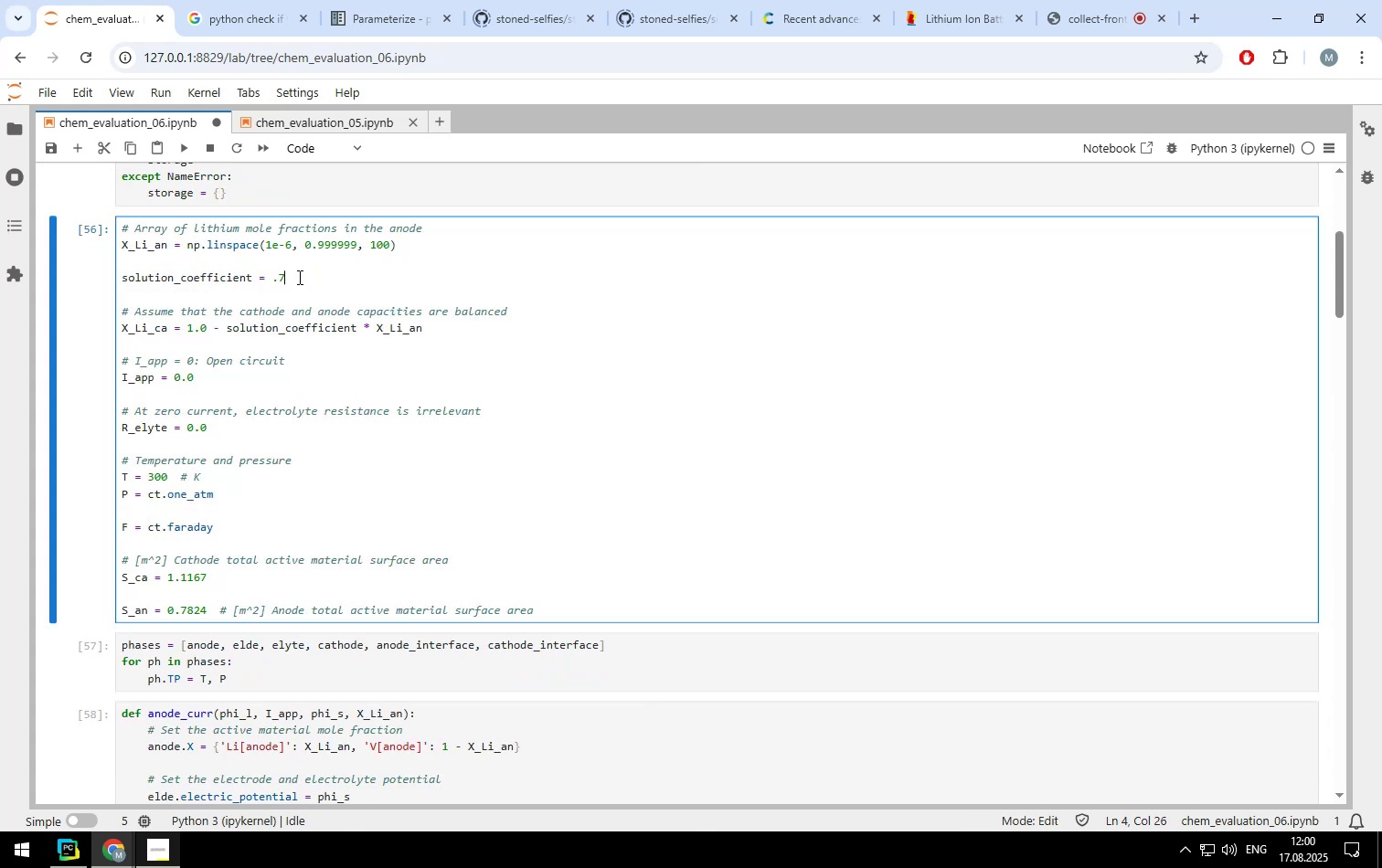 
key(Backspace)
 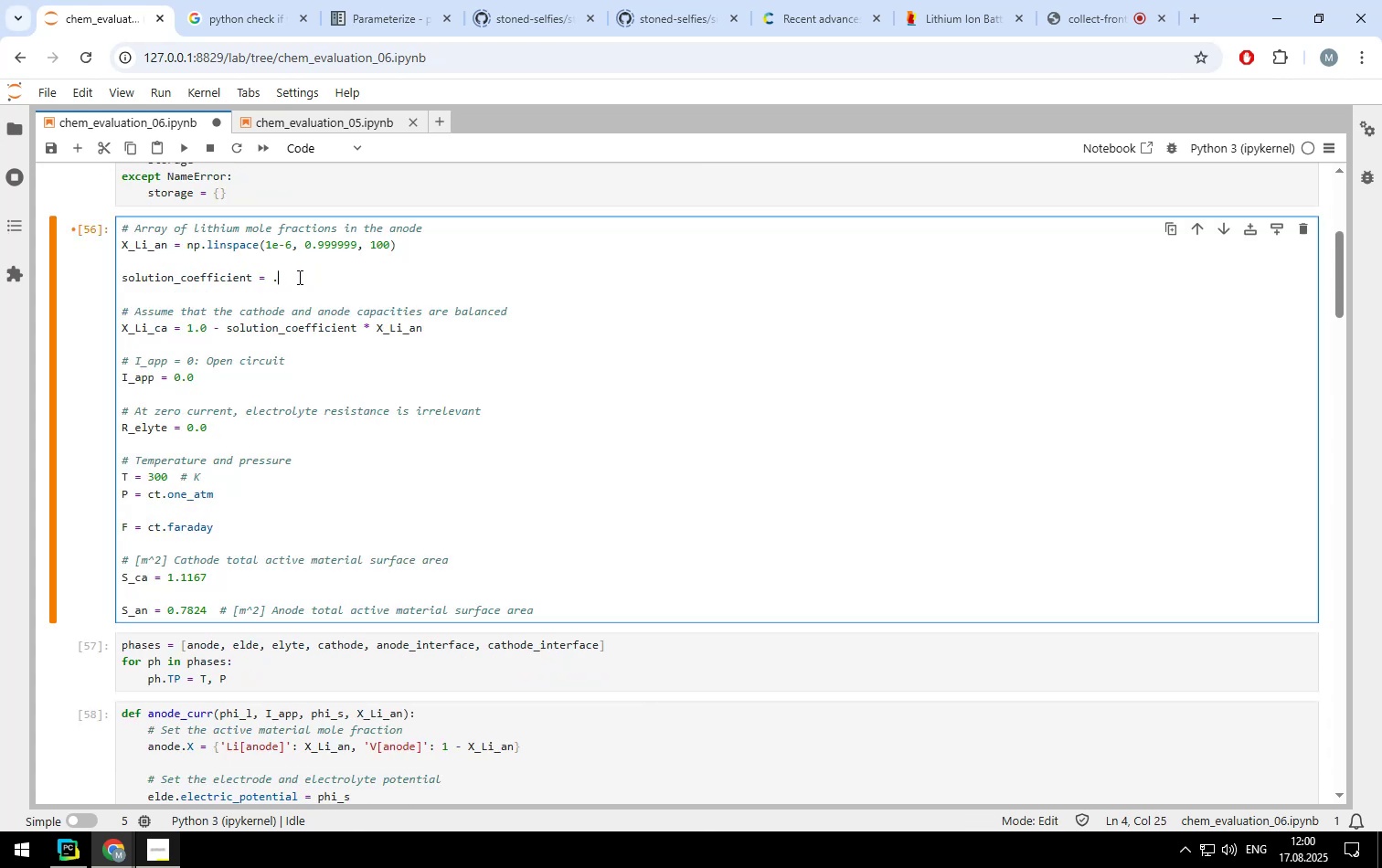 
key(6)
 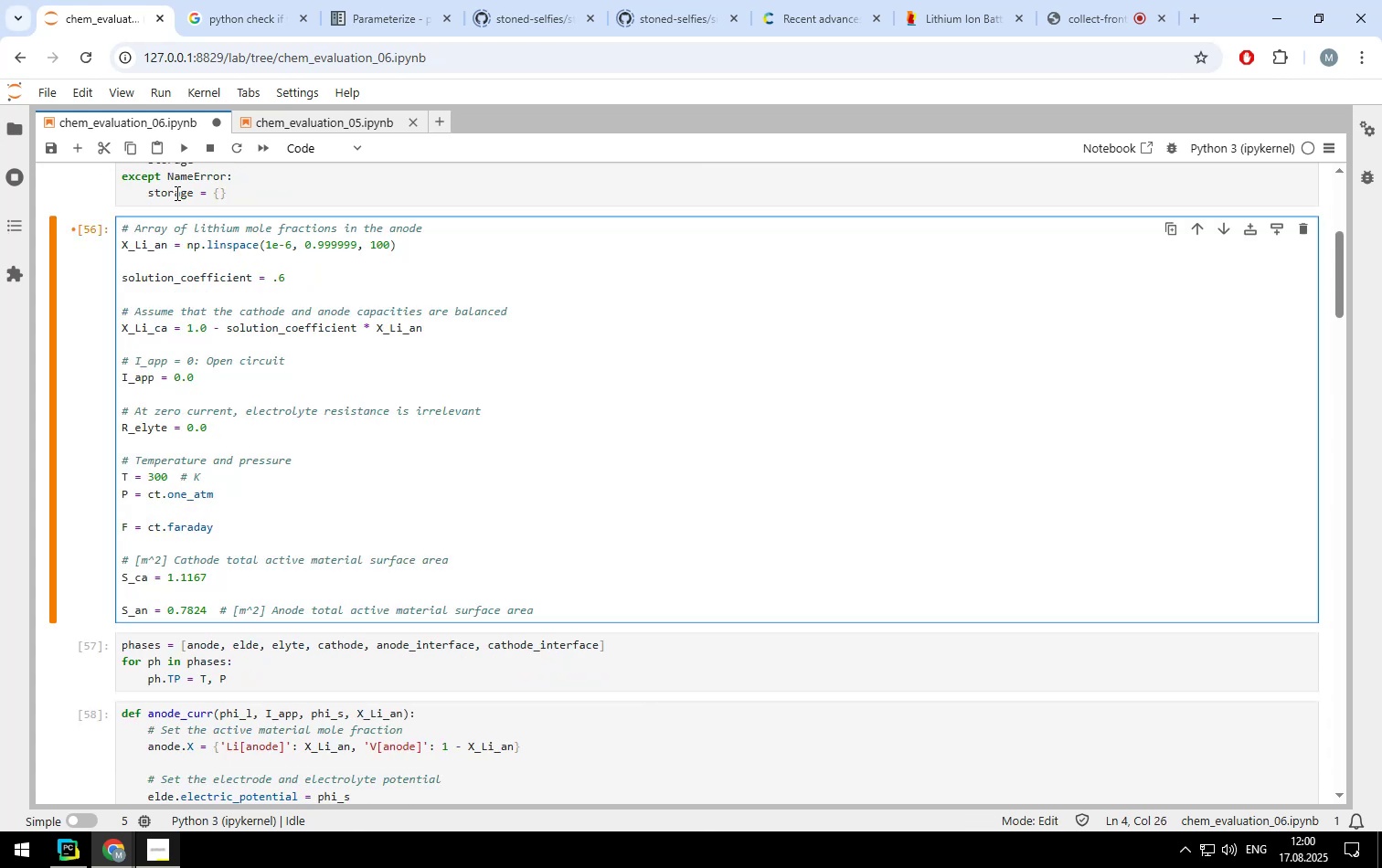 
left_click([146, 93])
 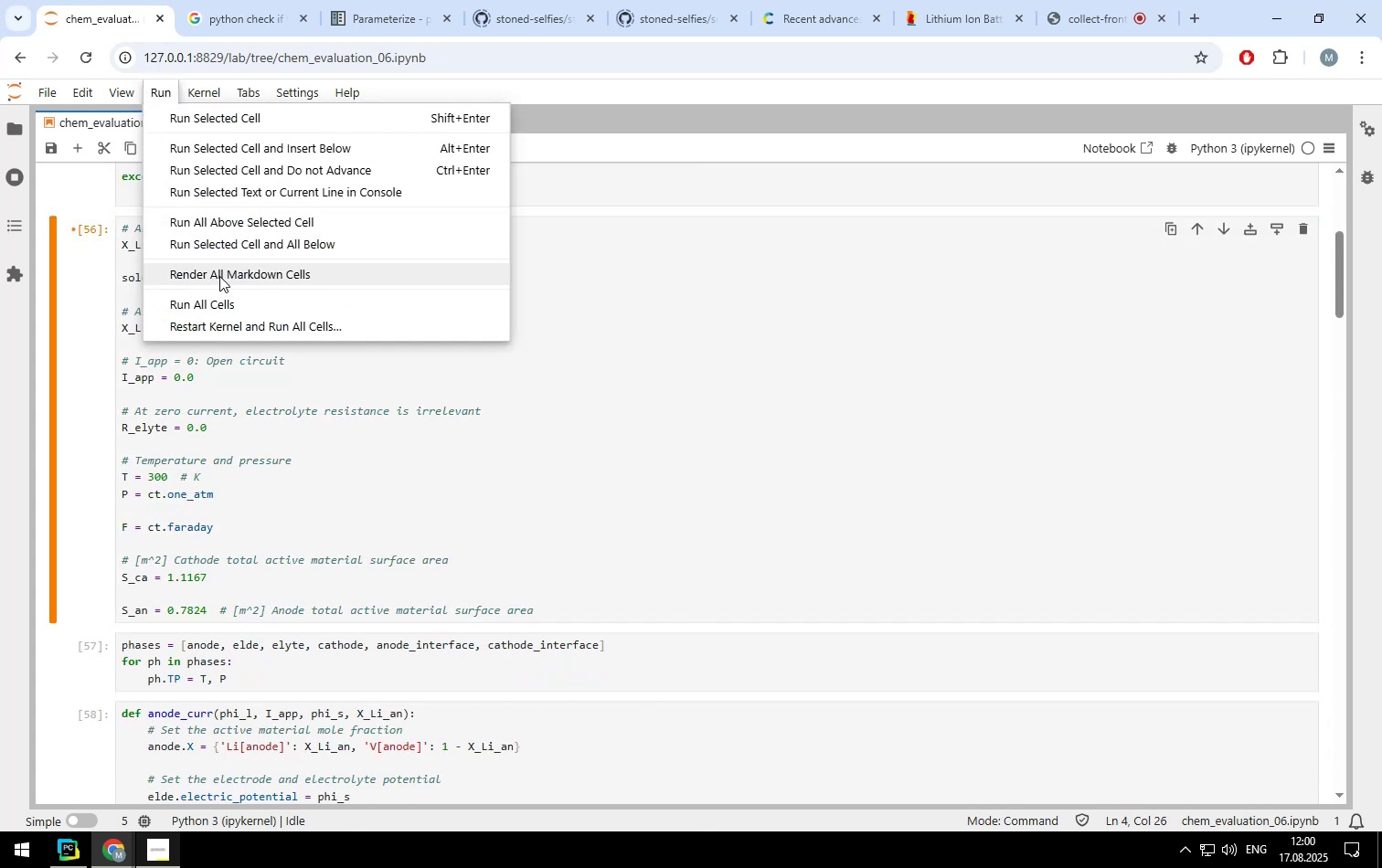 
left_click([219, 300])
 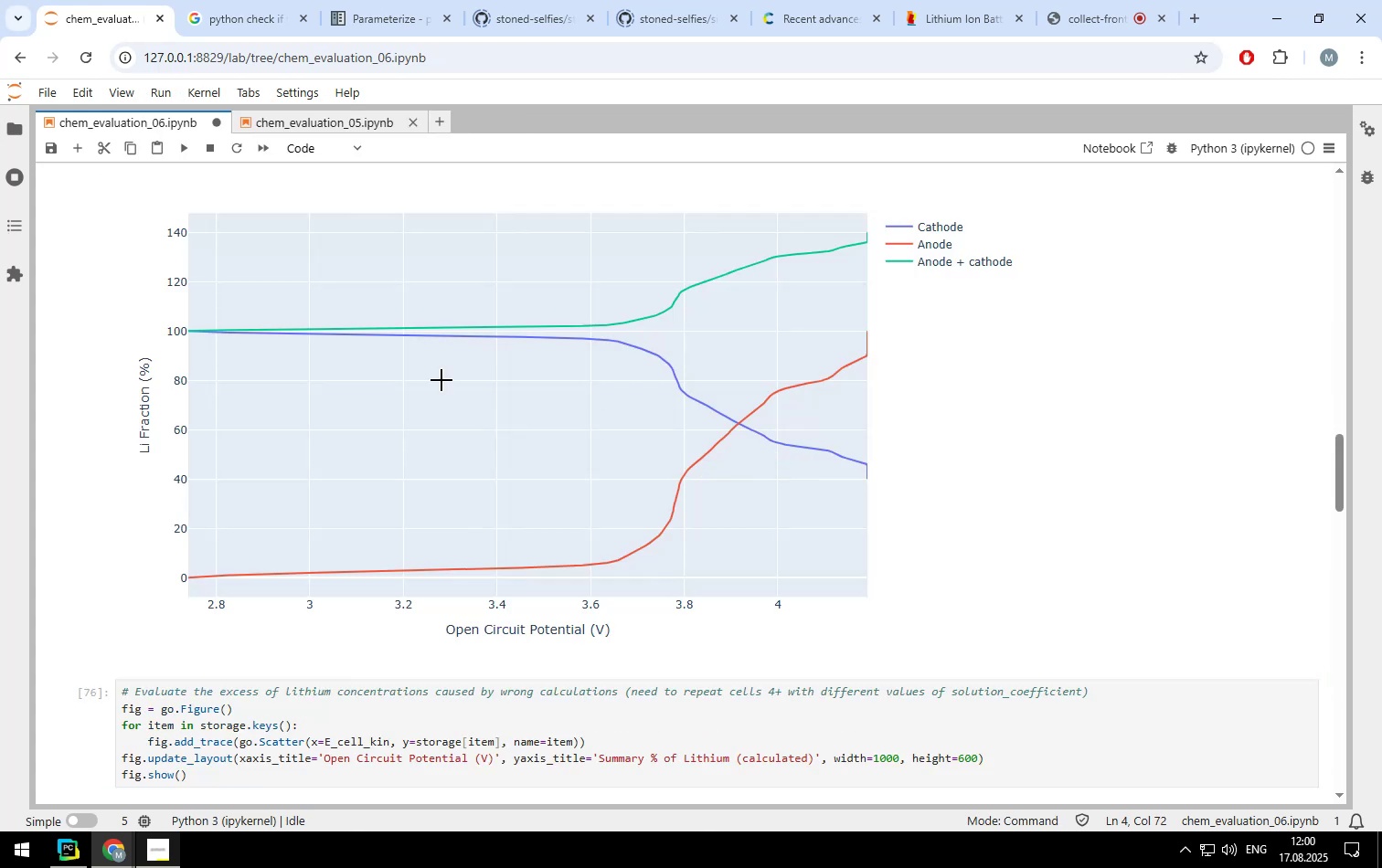 
scroll: coordinate [324, 302], scroll_direction: up, amount: 21.0
 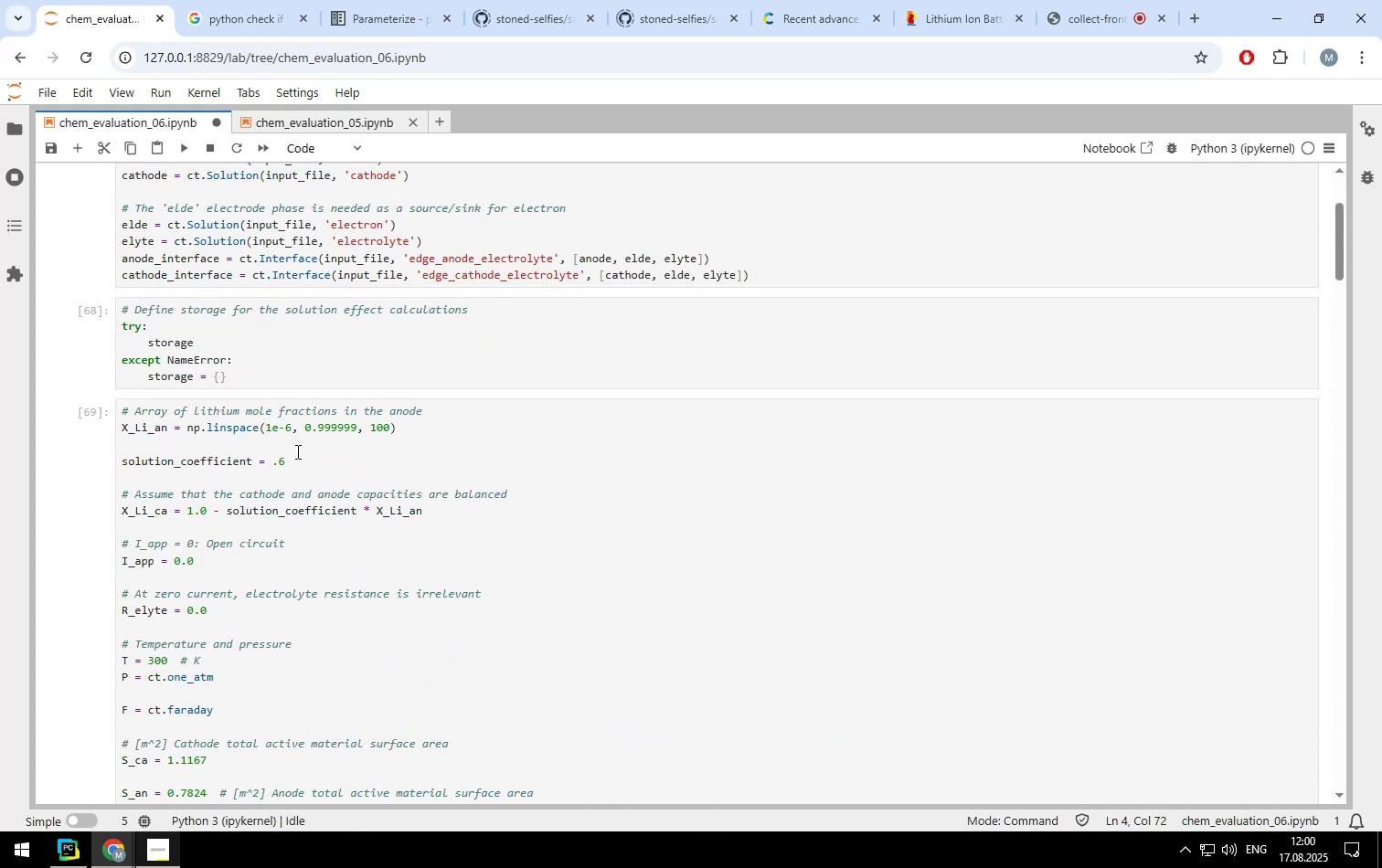 
left_click([296, 455])
 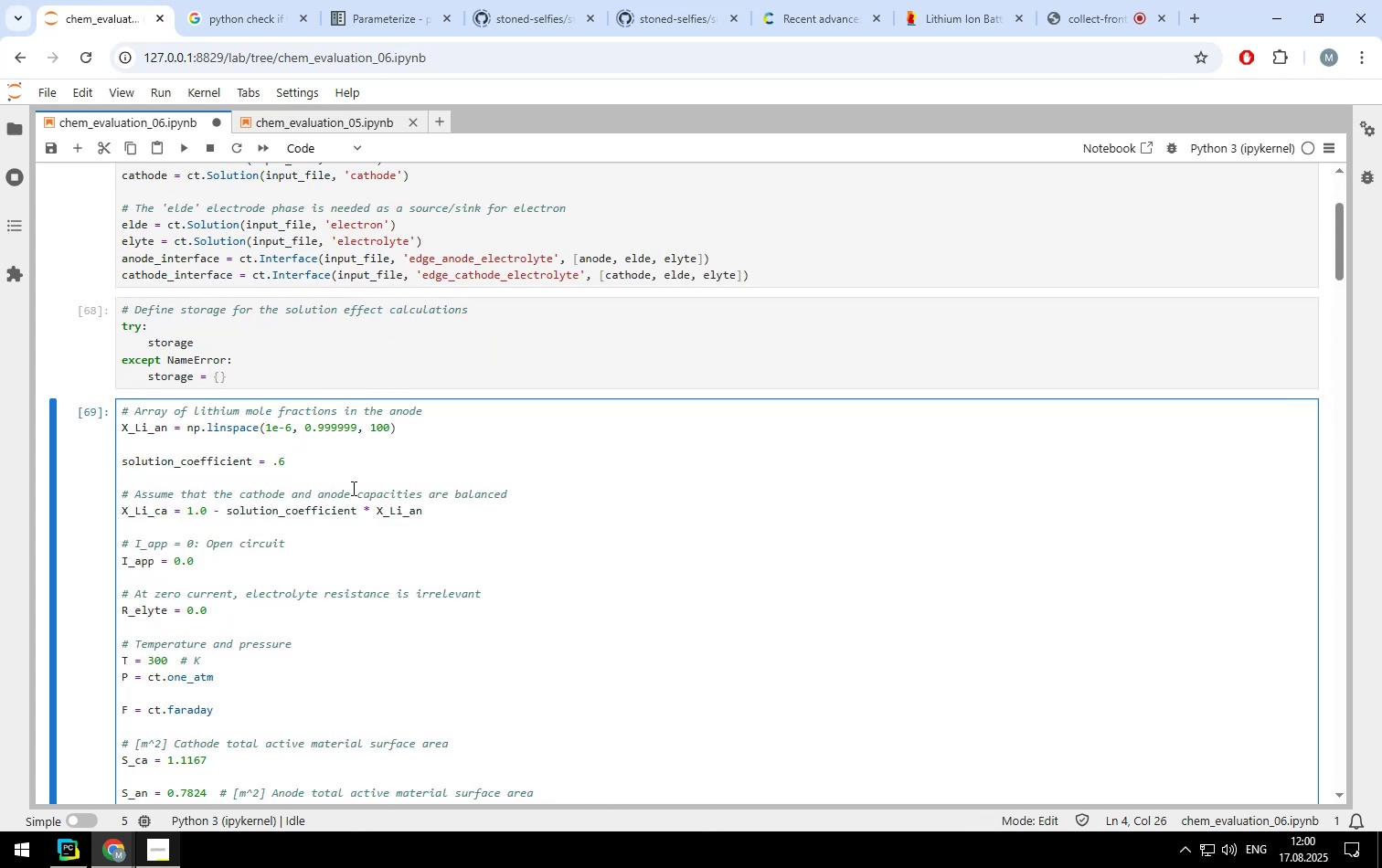 
key(Backspace)
 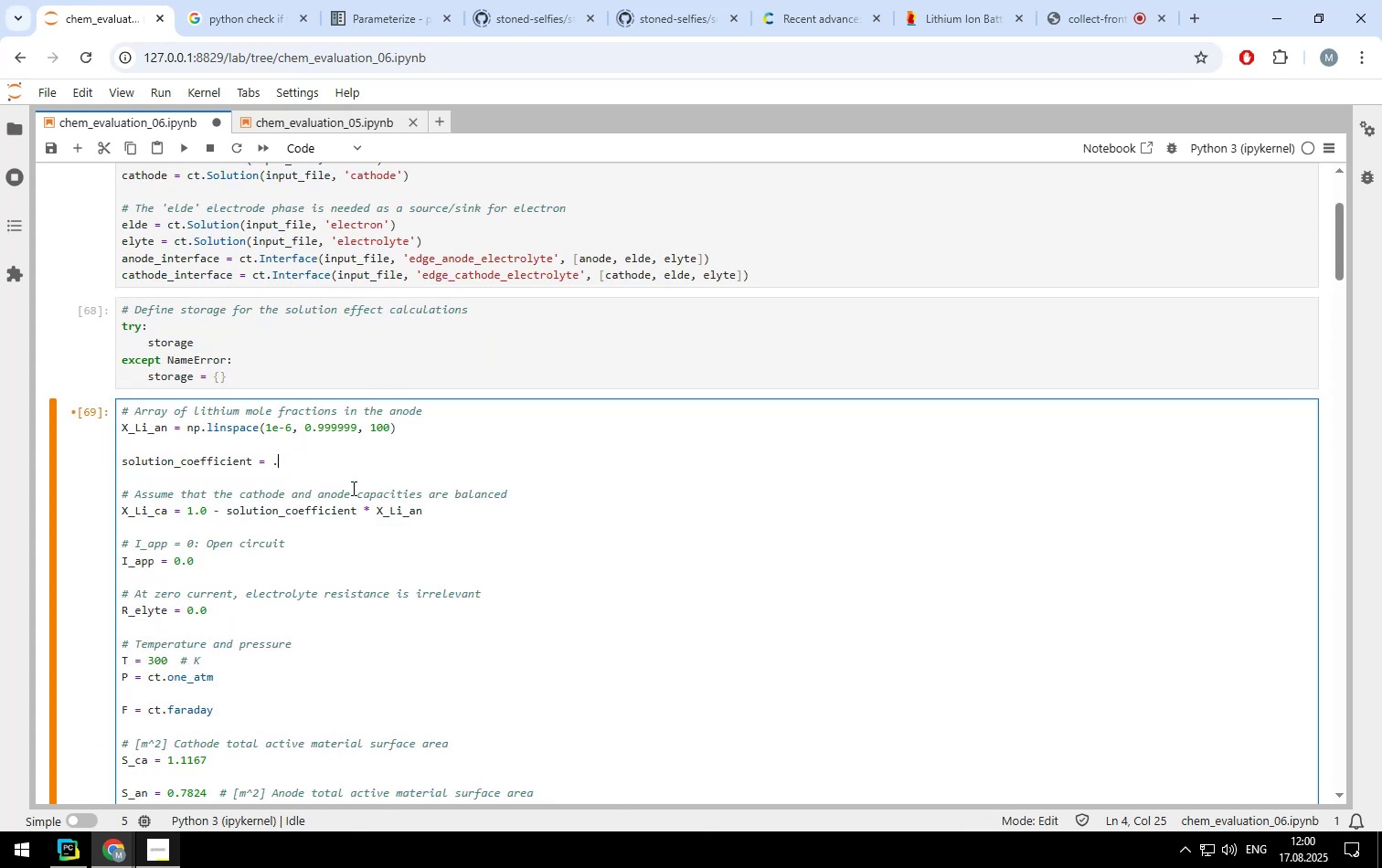 
key(5)
 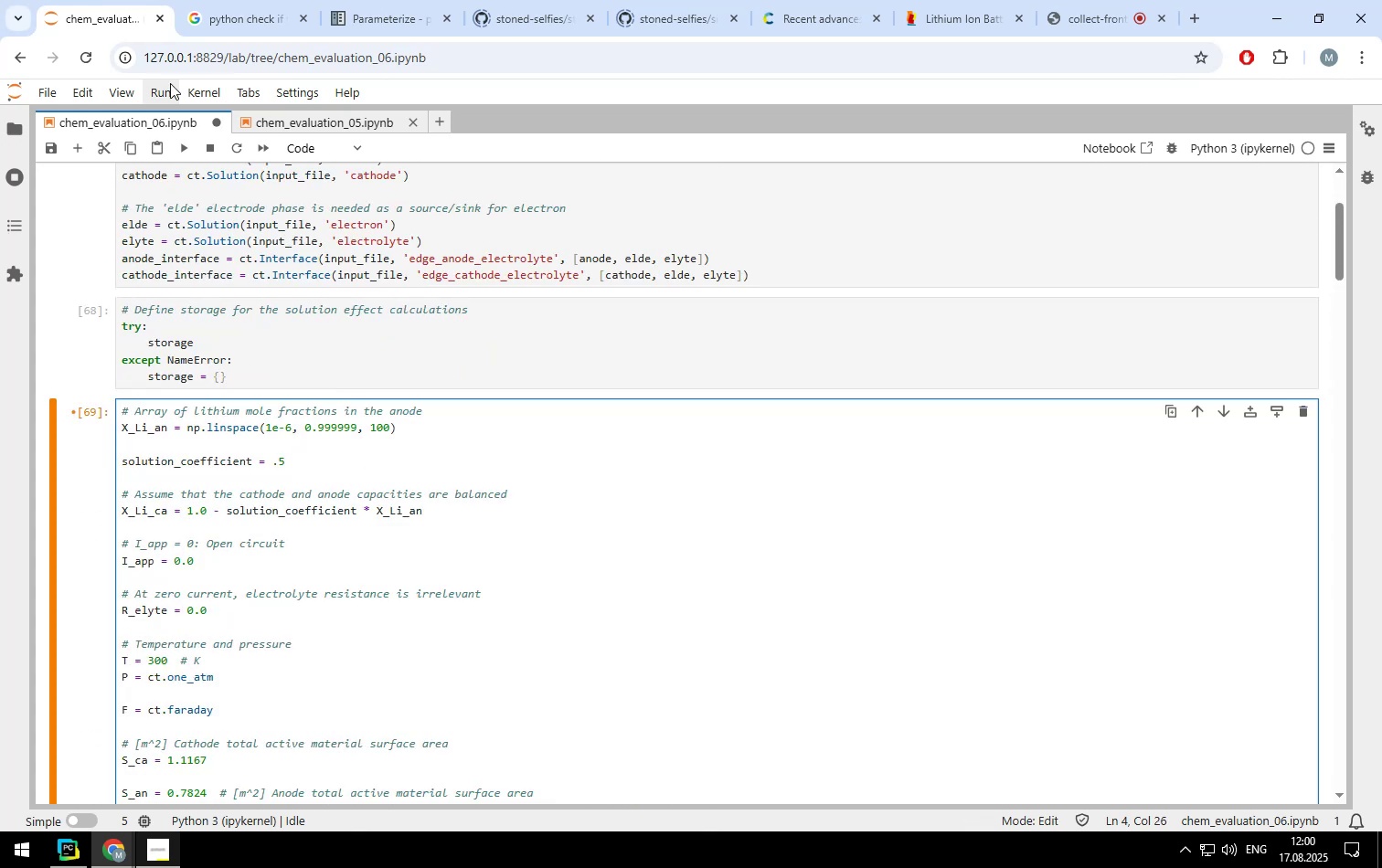 
left_click([161, 89])
 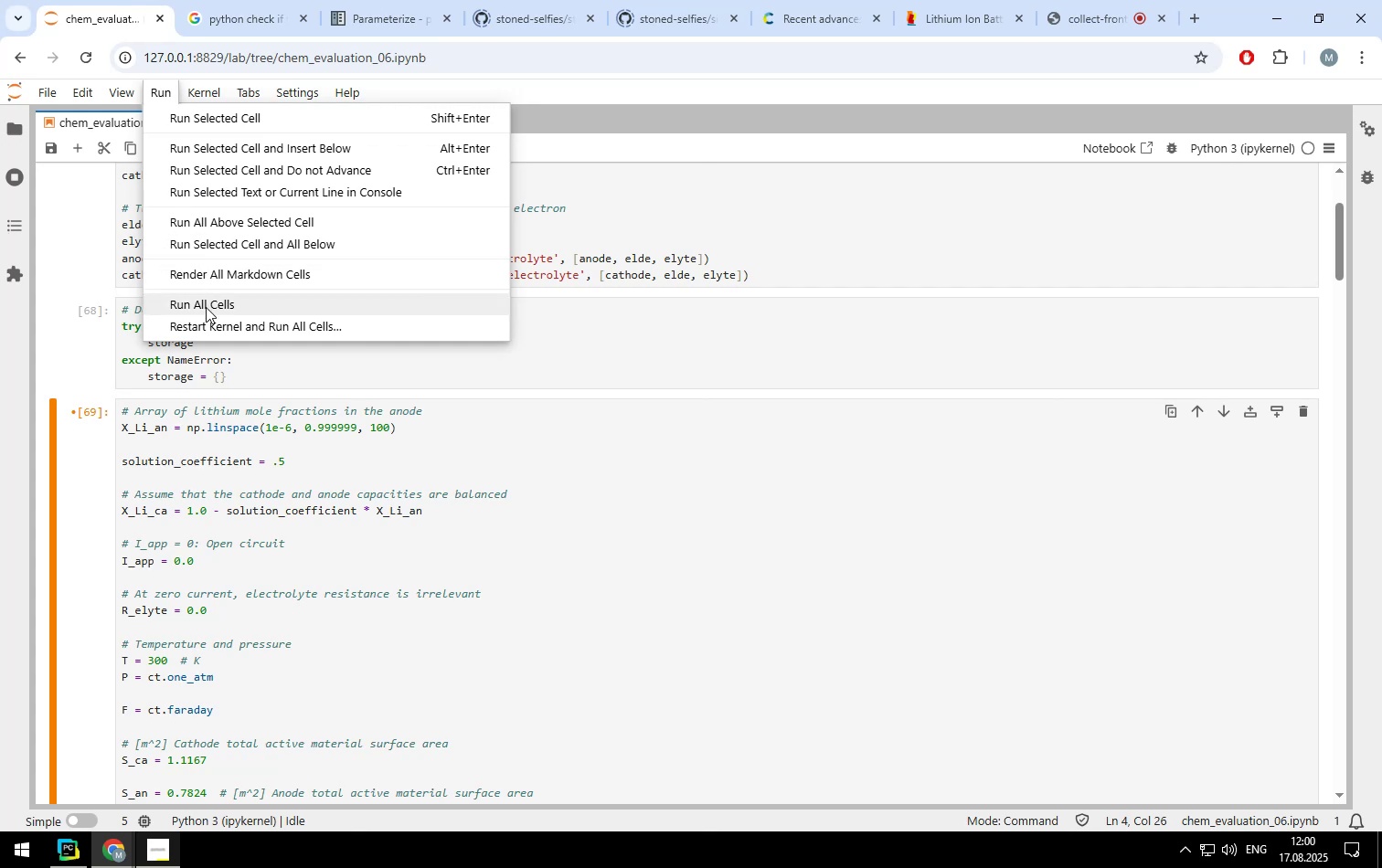 
left_click([206, 310])
 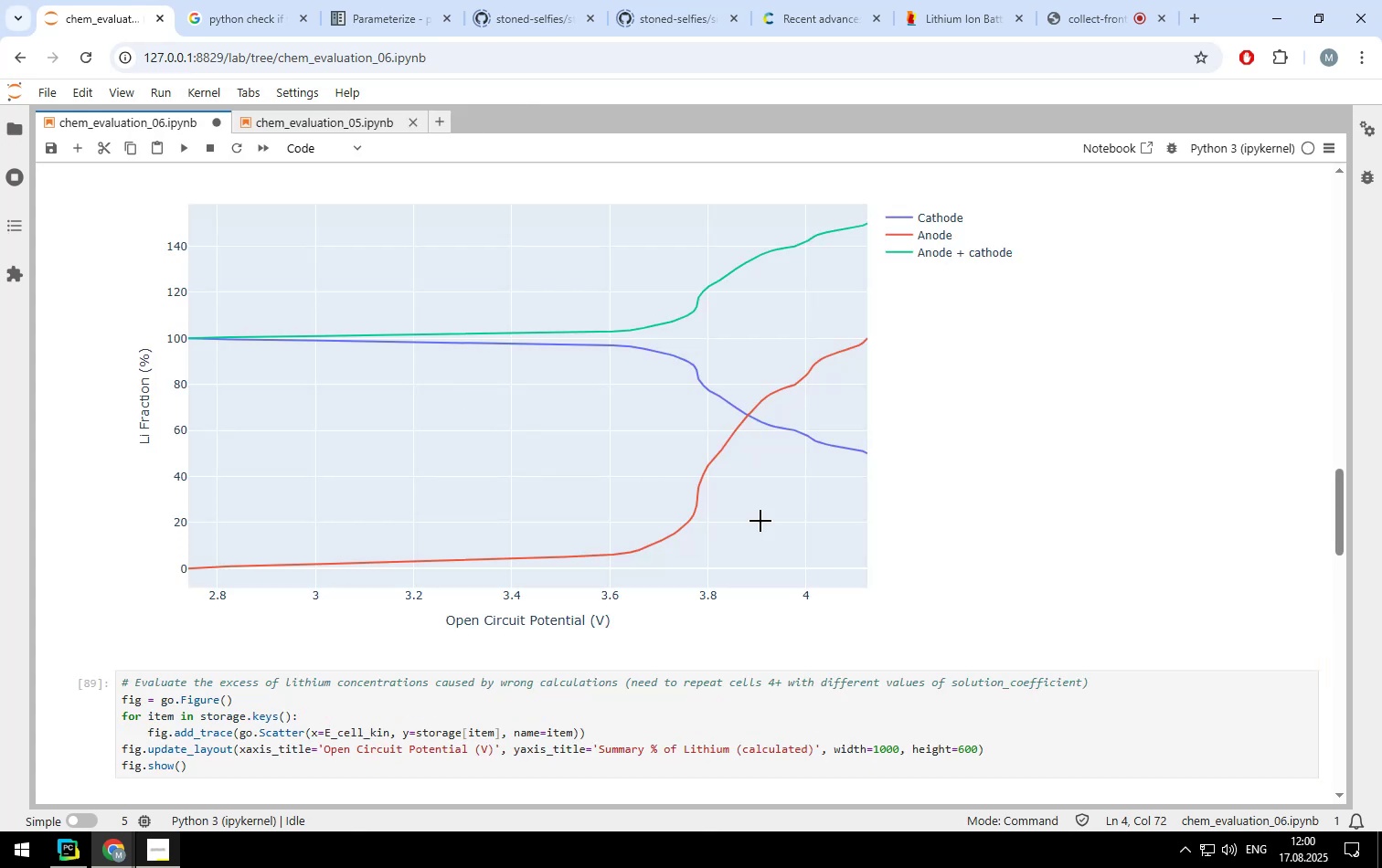 
scroll: coordinate [643, 443], scroll_direction: down, amount: 19.0
 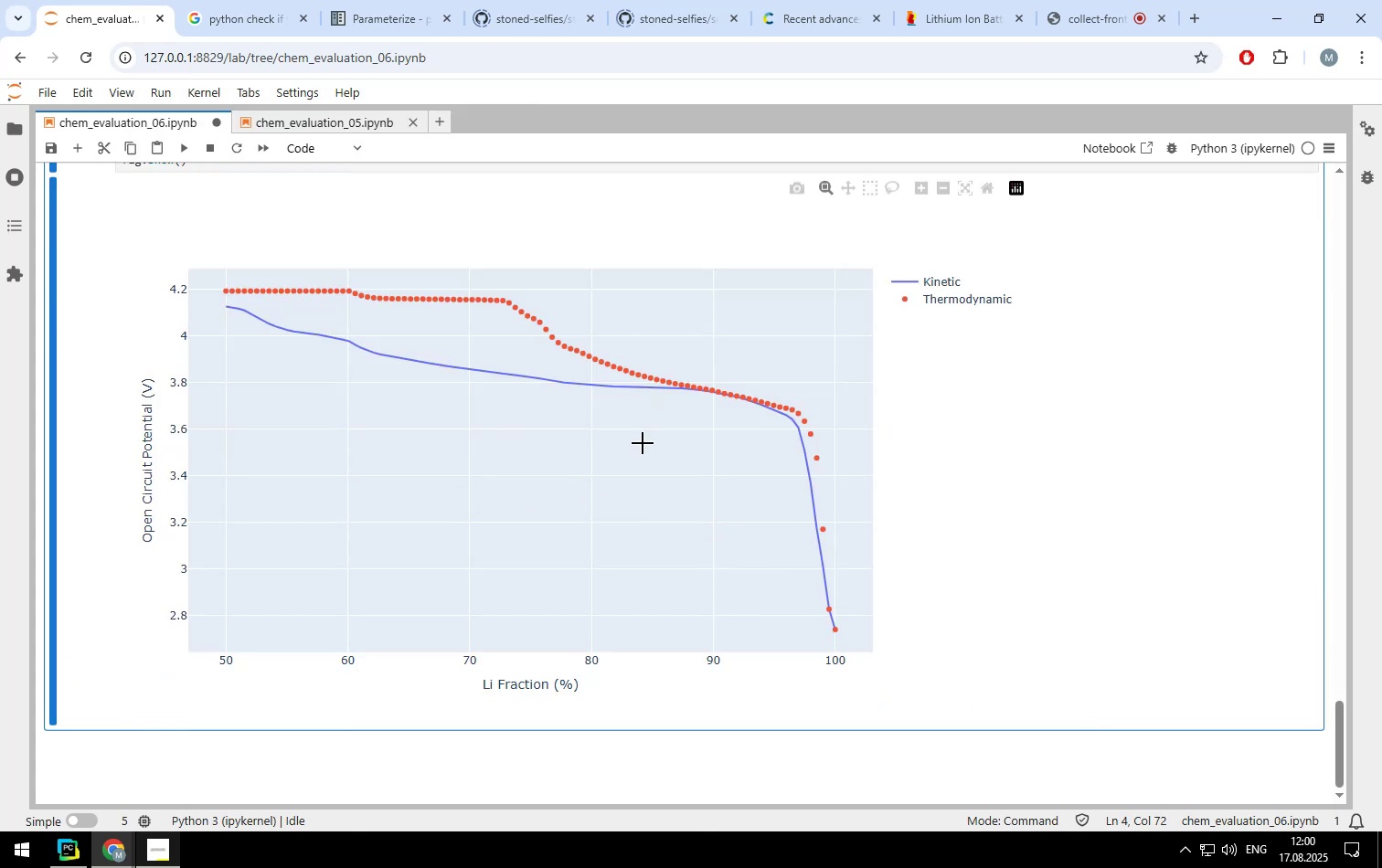 
scroll: coordinate [643, 443], scroll_direction: none, amount: 0.0
 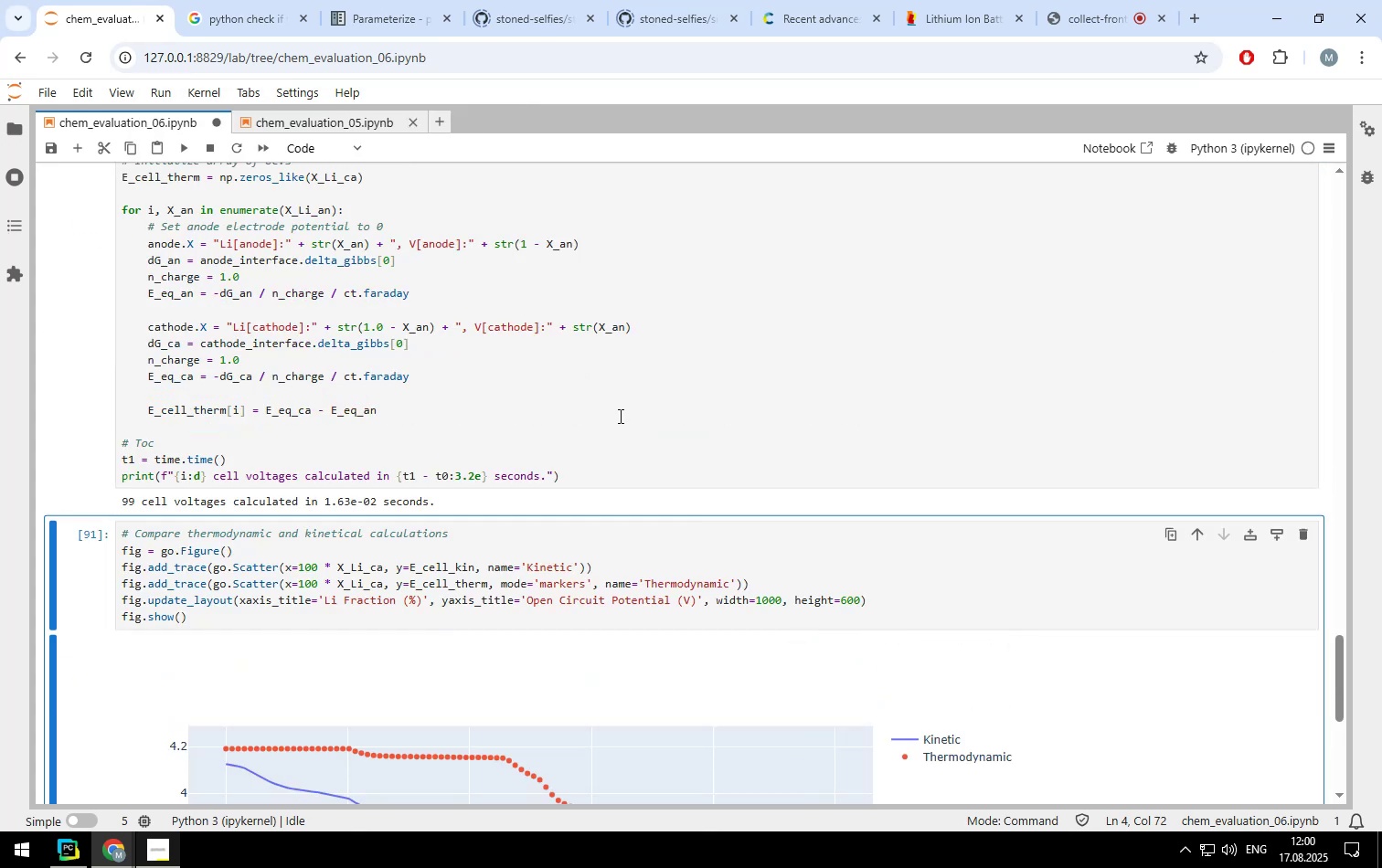 
scroll: coordinate [619, 416], scroll_direction: up, amount: 6.0
 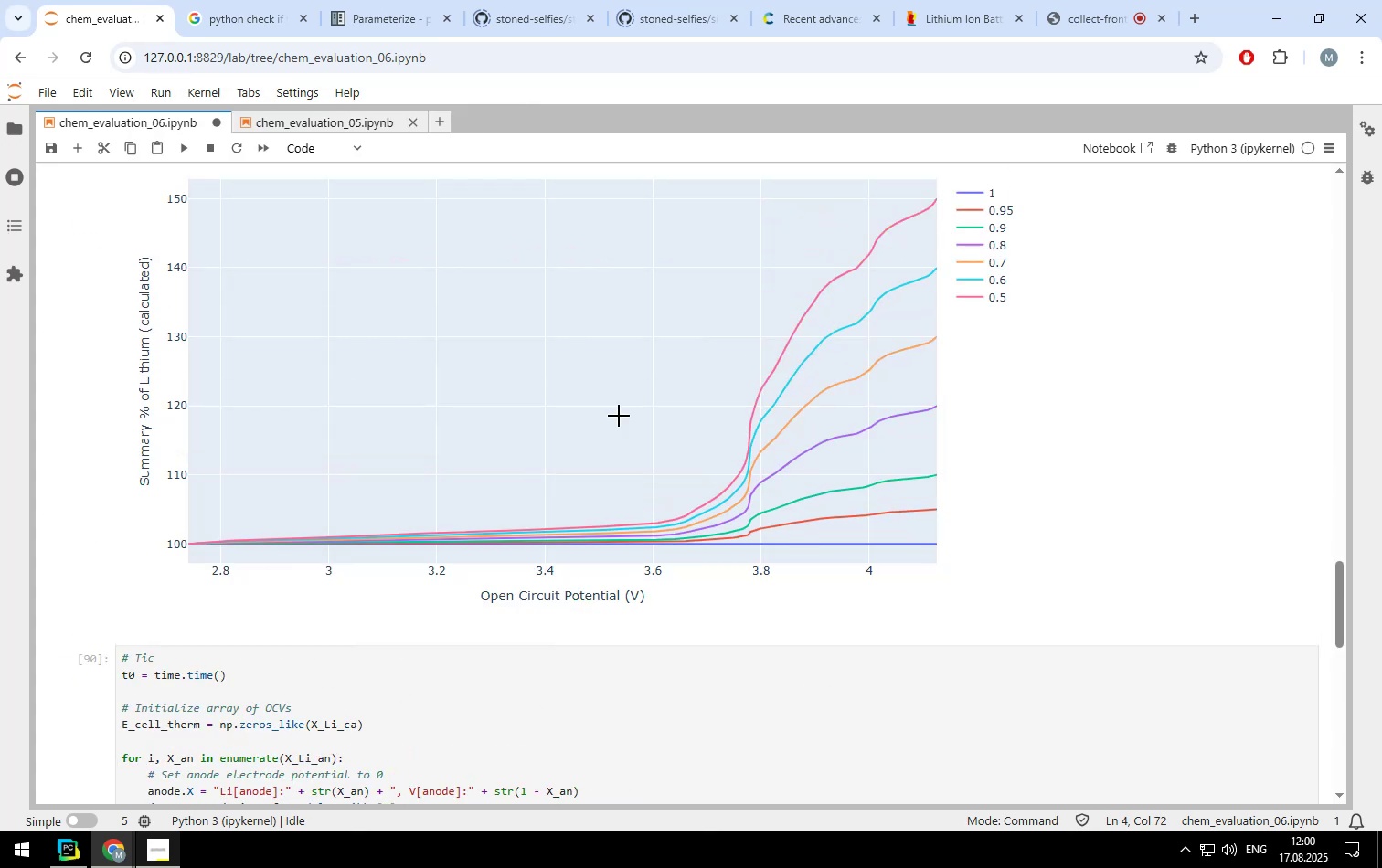 
mouse_move([741, 566])
 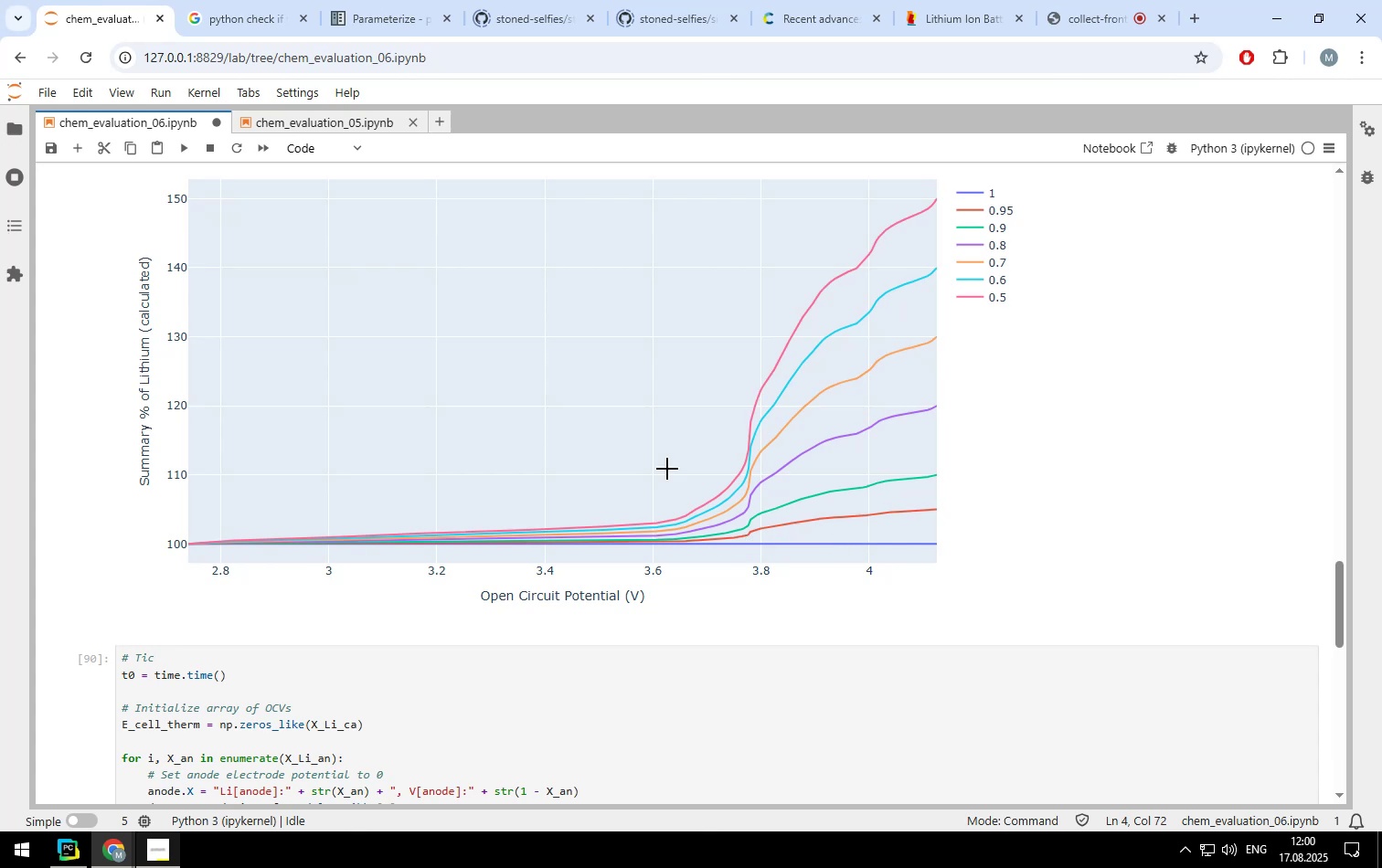 
scroll: coordinate [618, 406], scroll_direction: up, amount: 27.0
 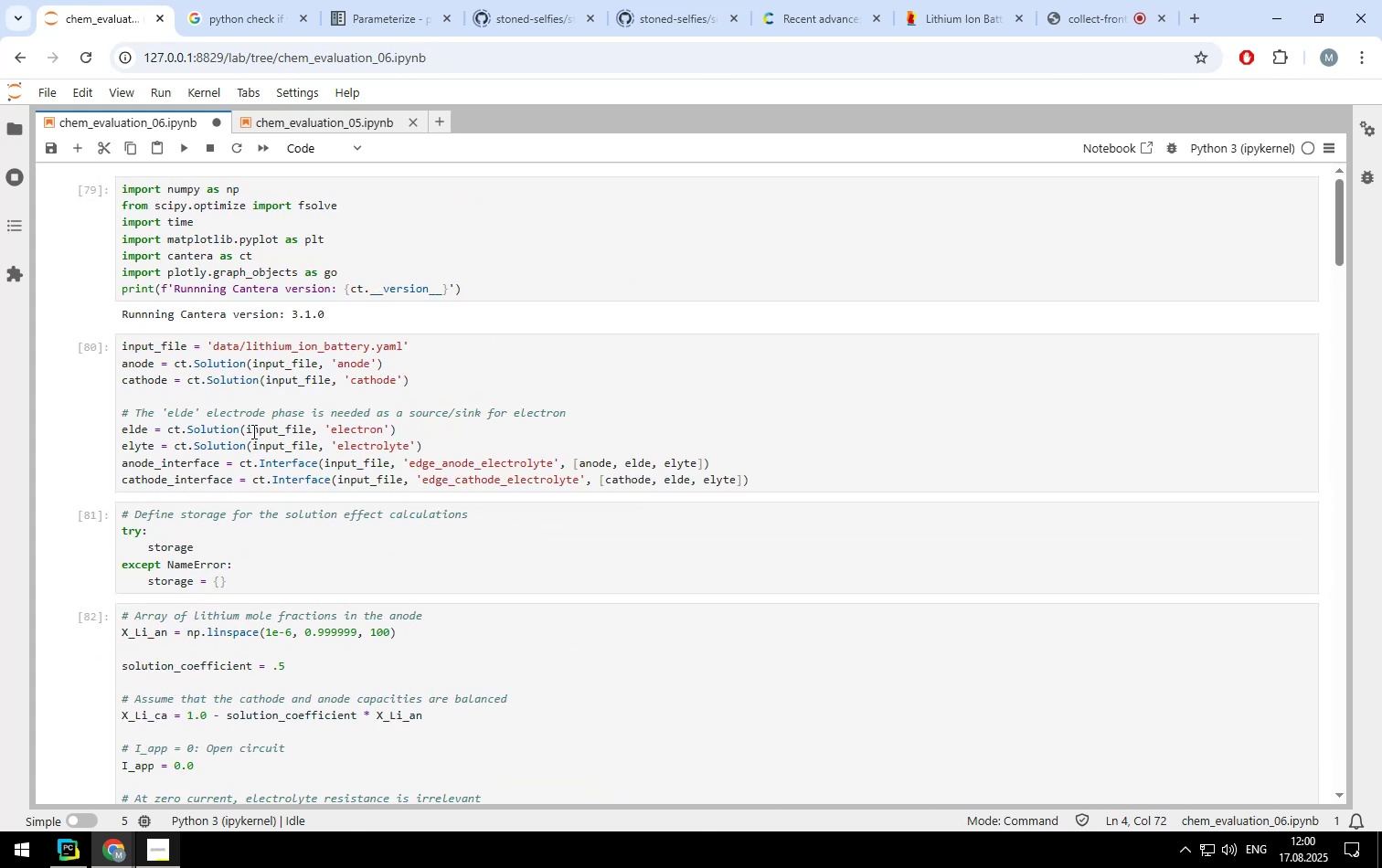 
scroll: coordinate [312, 481], scroll_direction: none, amount: 0.0
 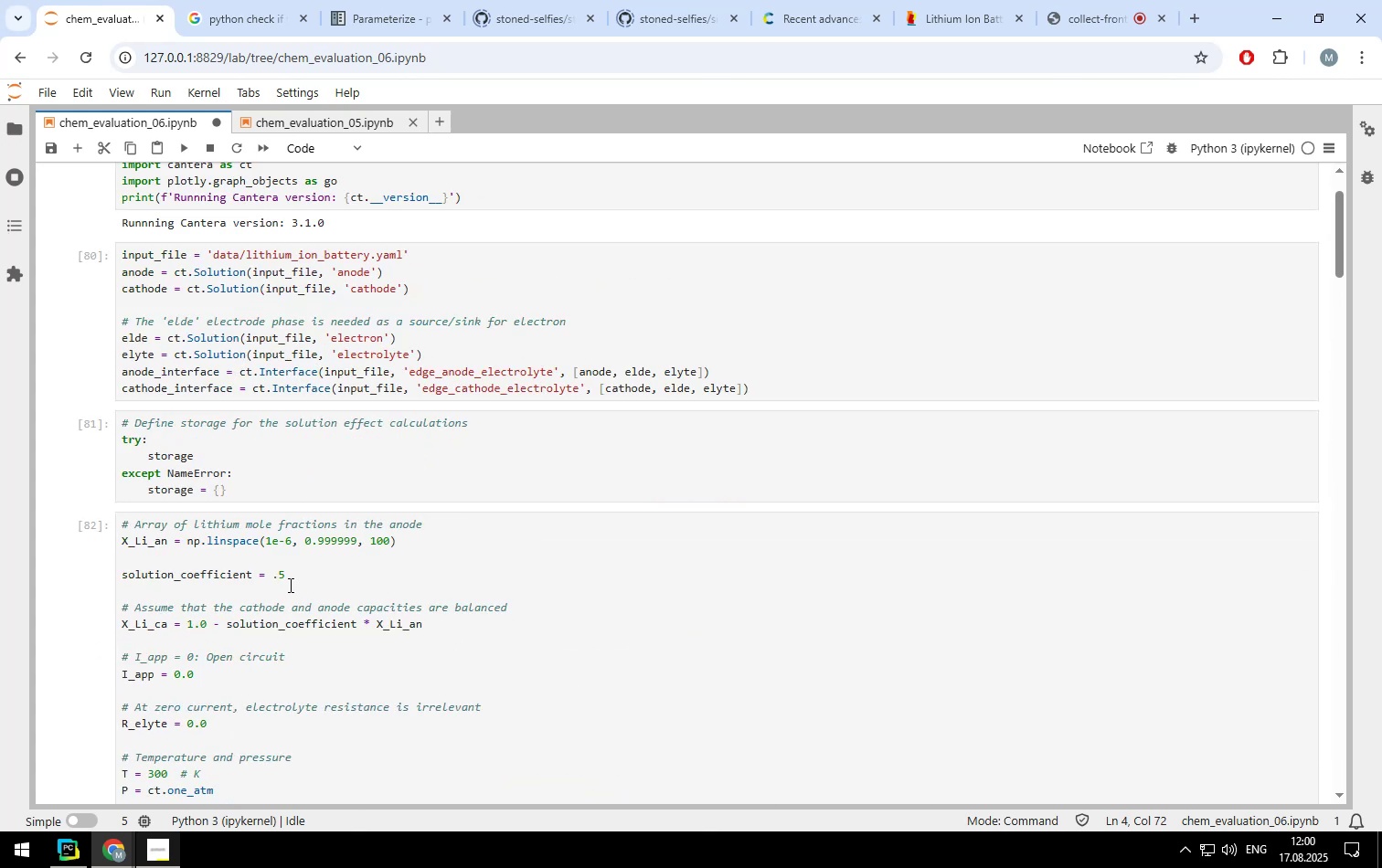 
left_click([289, 569])
 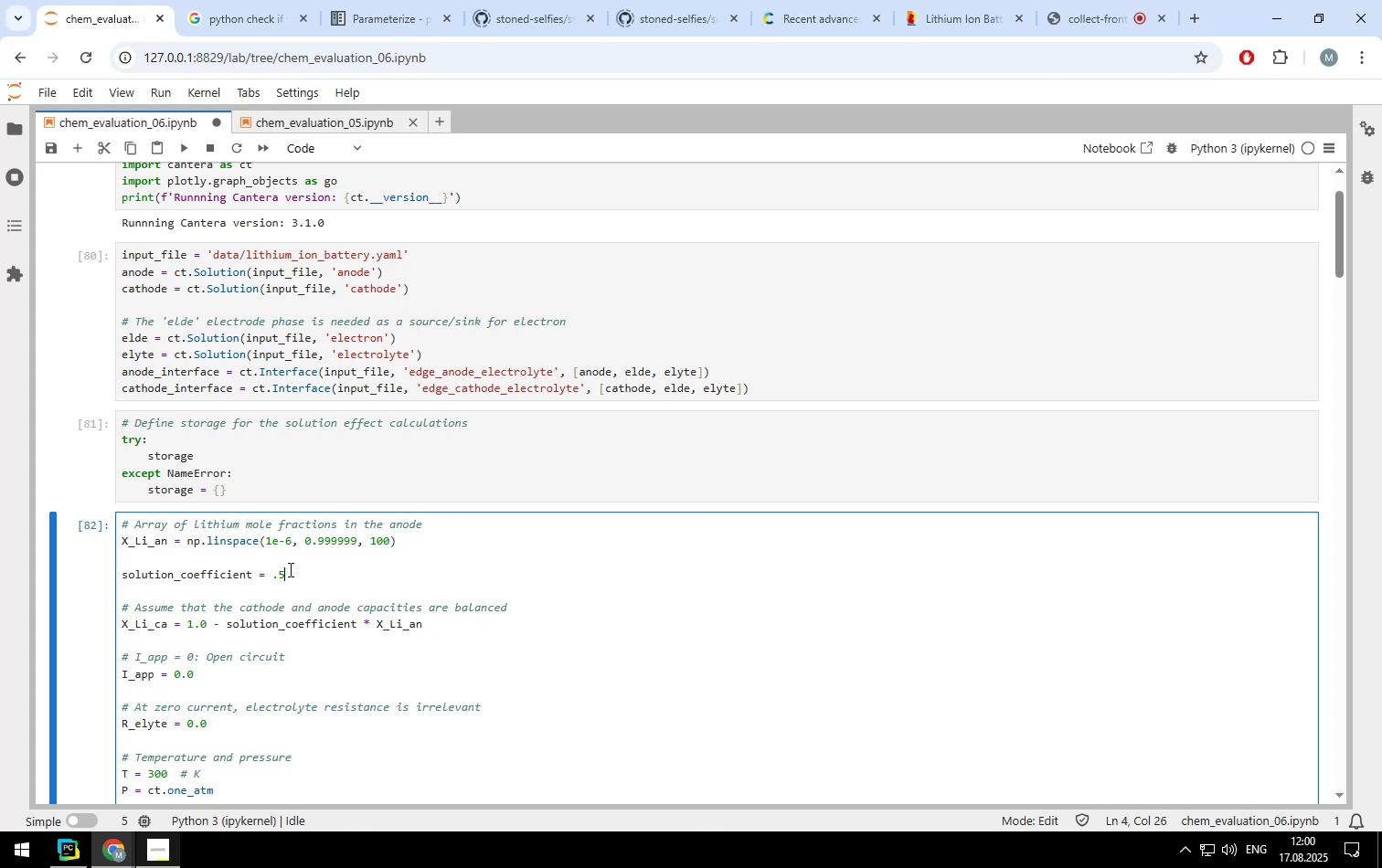 
key(Backspace)
 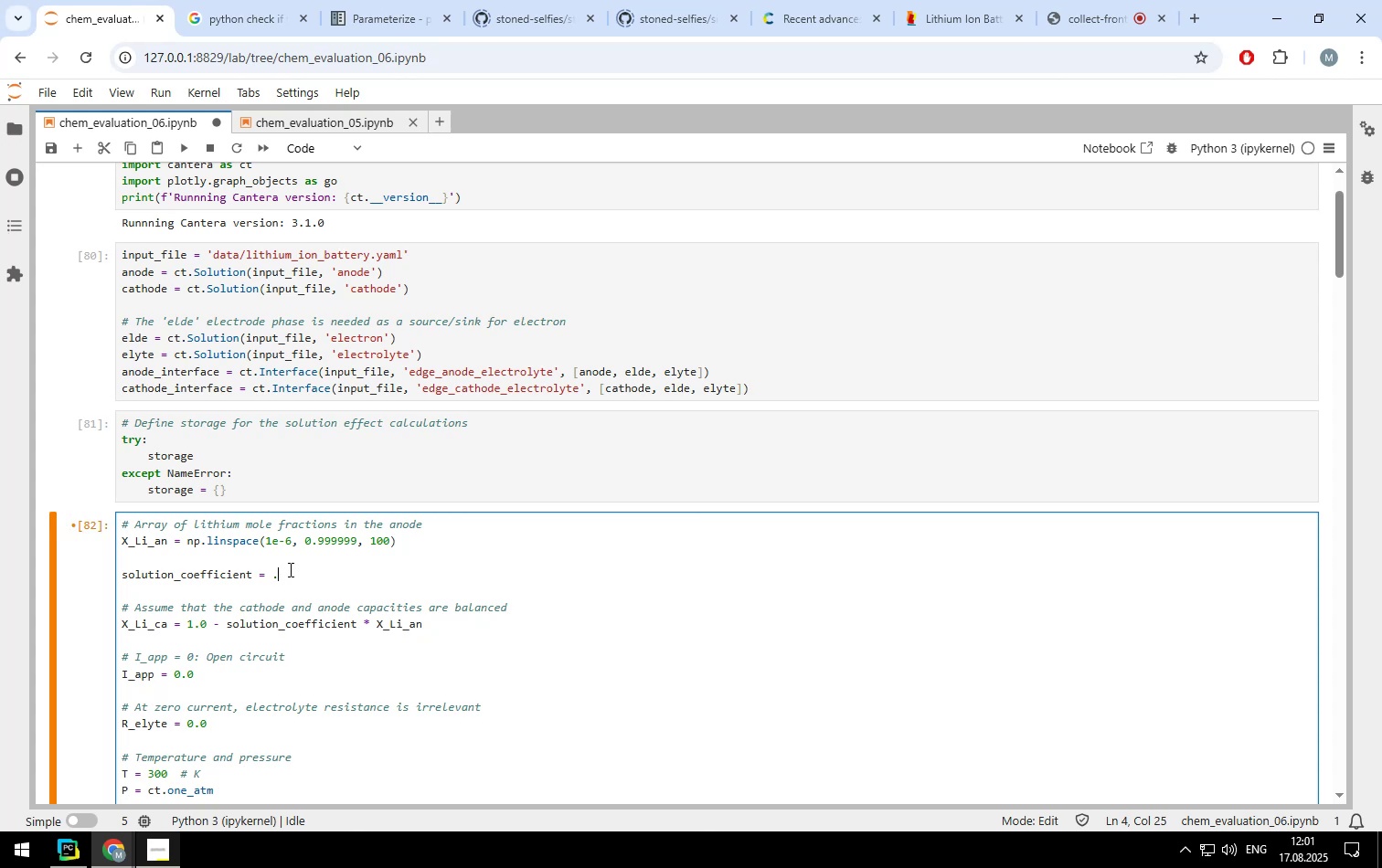 
key(4)
 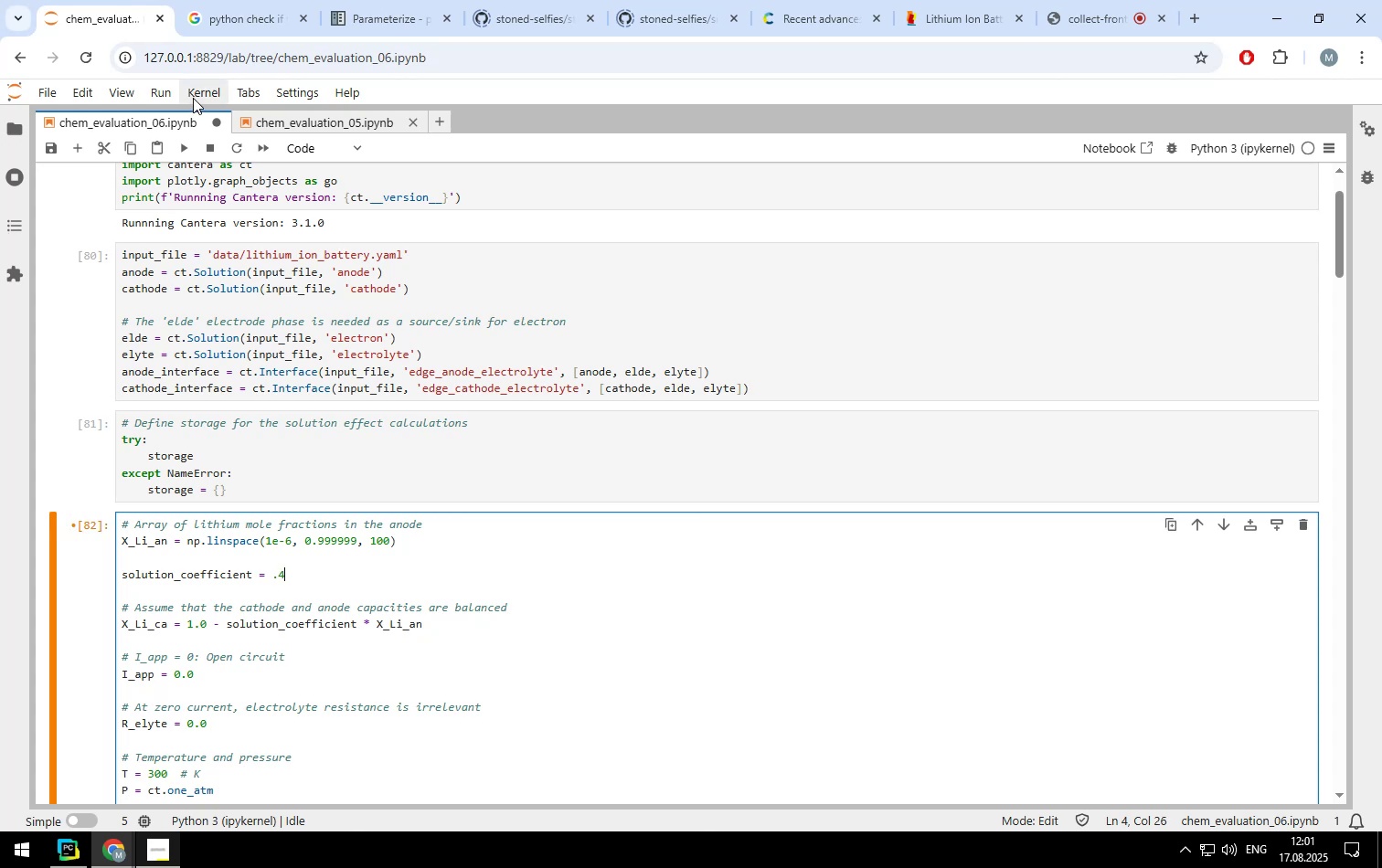 
left_click([165, 94])
 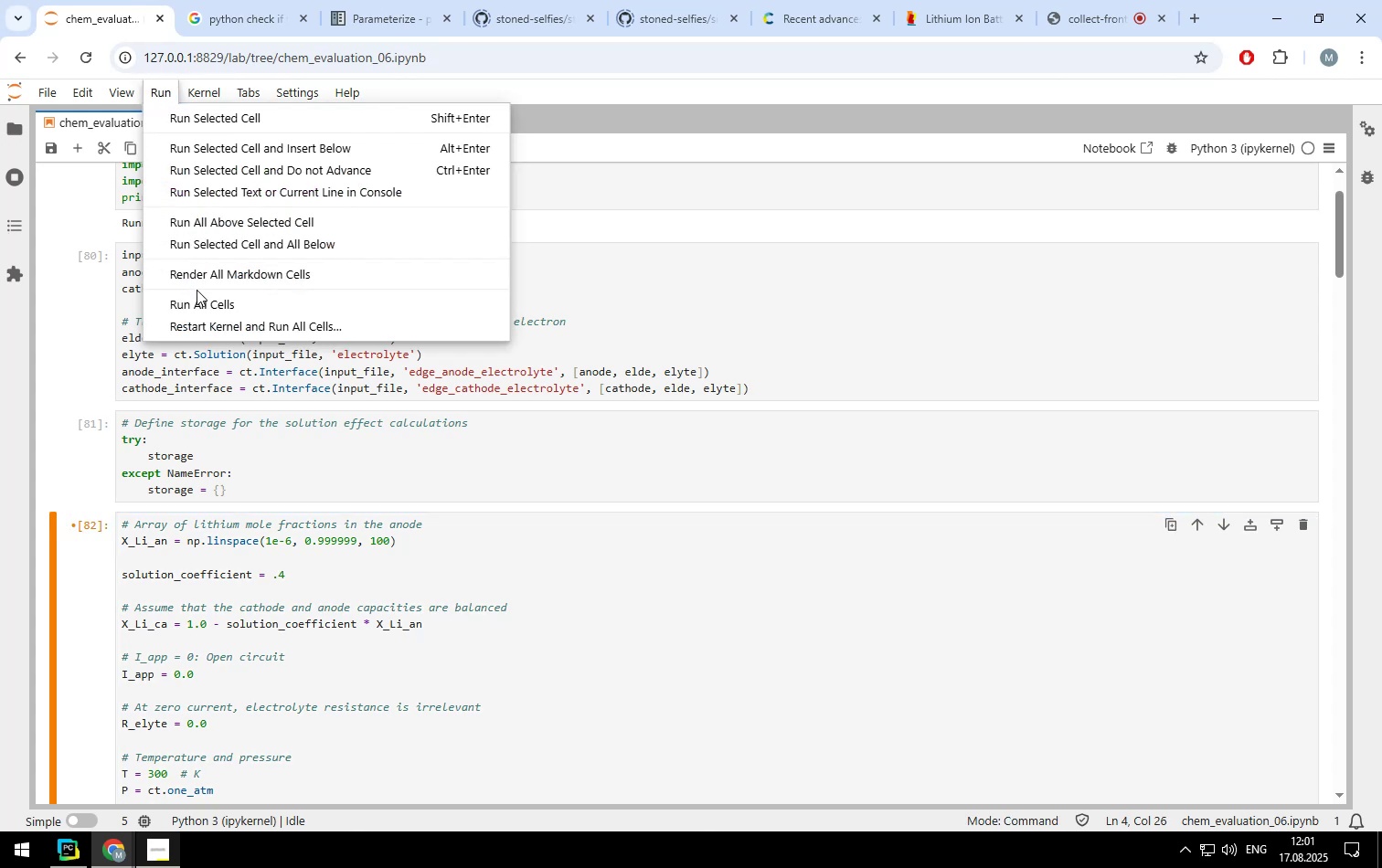 
left_click([198, 302])
 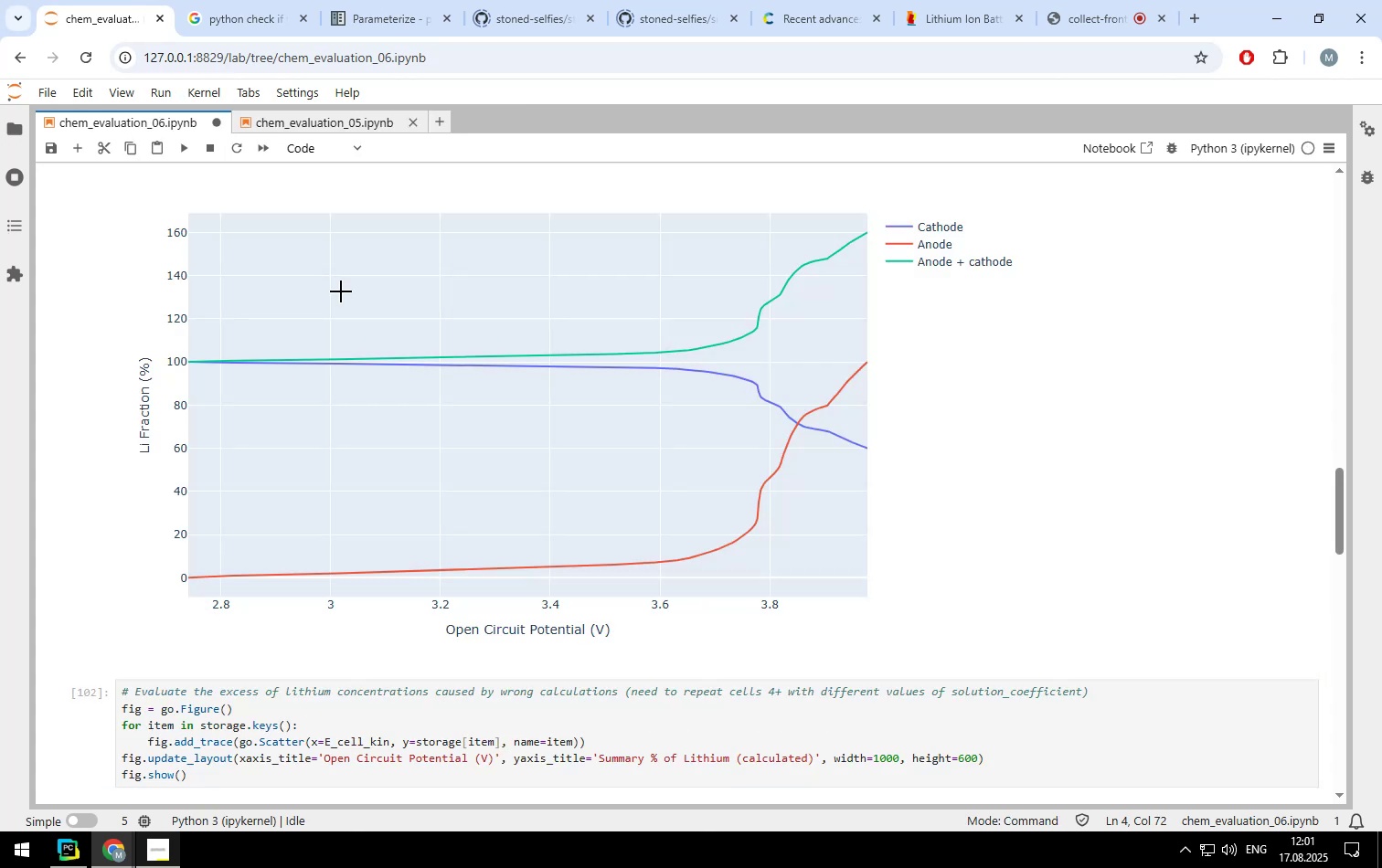 
scroll: coordinate [449, 344], scroll_direction: down, amount: 10.0
 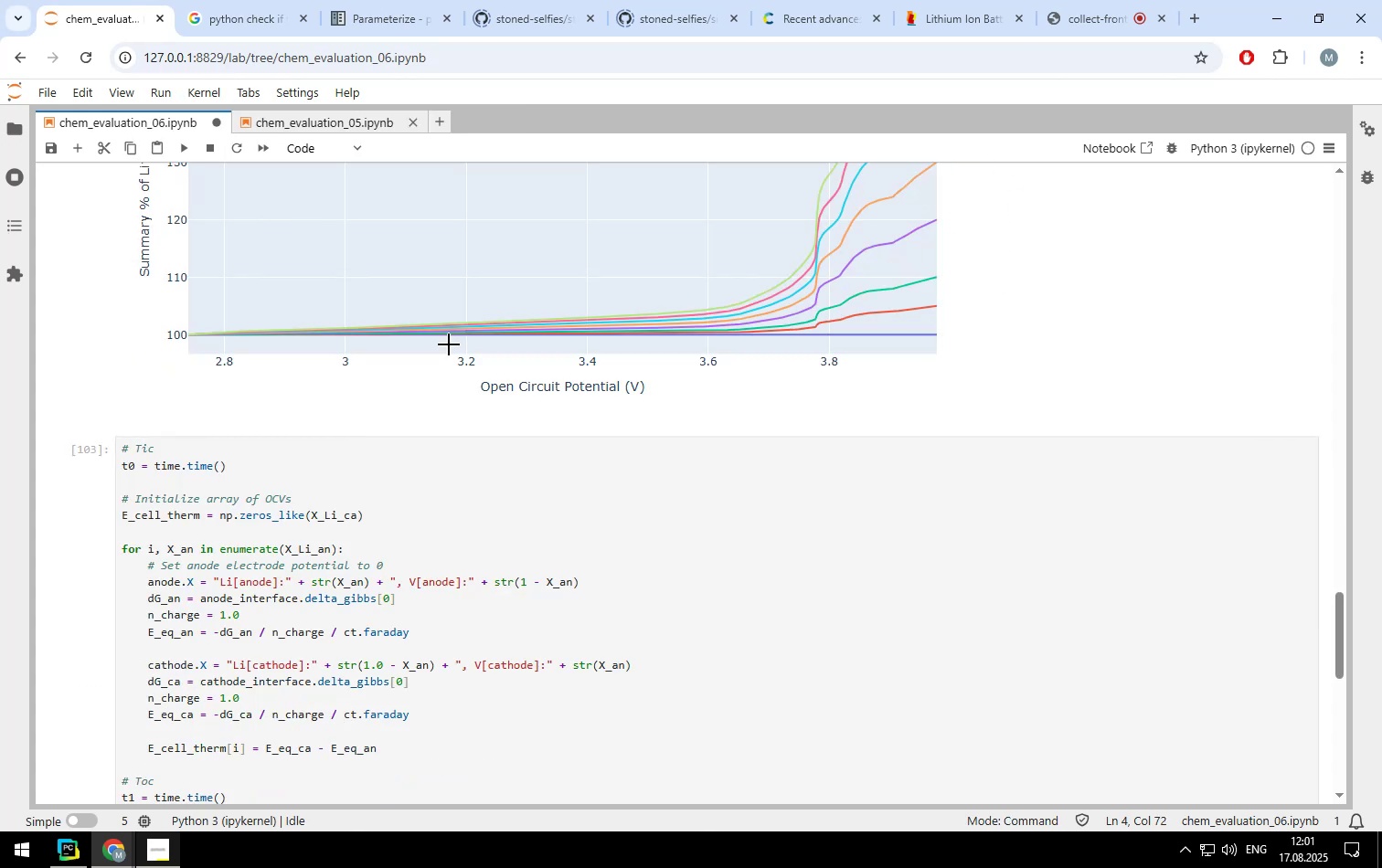 
scroll: coordinate [449, 344], scroll_direction: up, amount: 3.0
 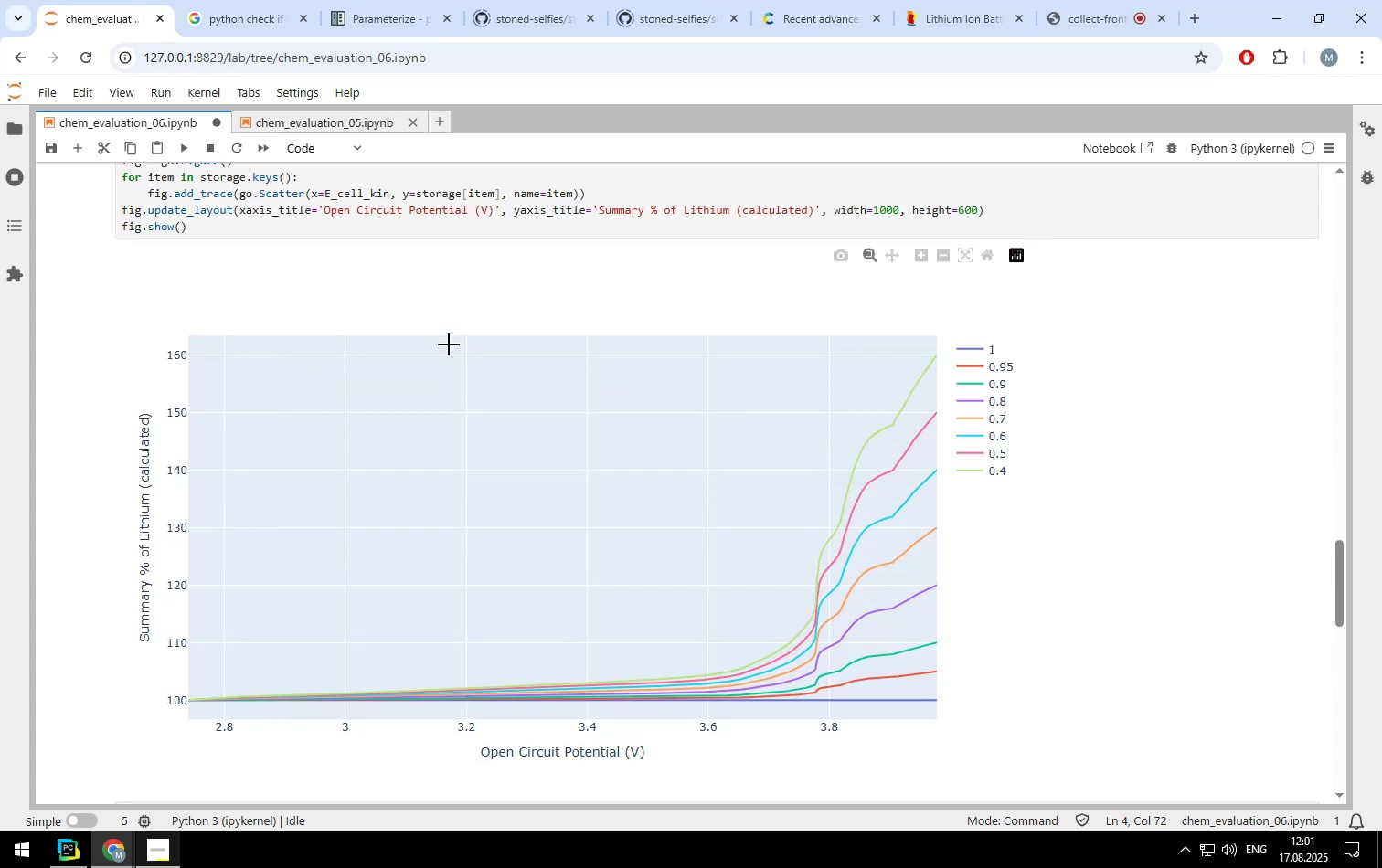 
scroll: coordinate [449, 344], scroll_direction: down, amount: 11.0
 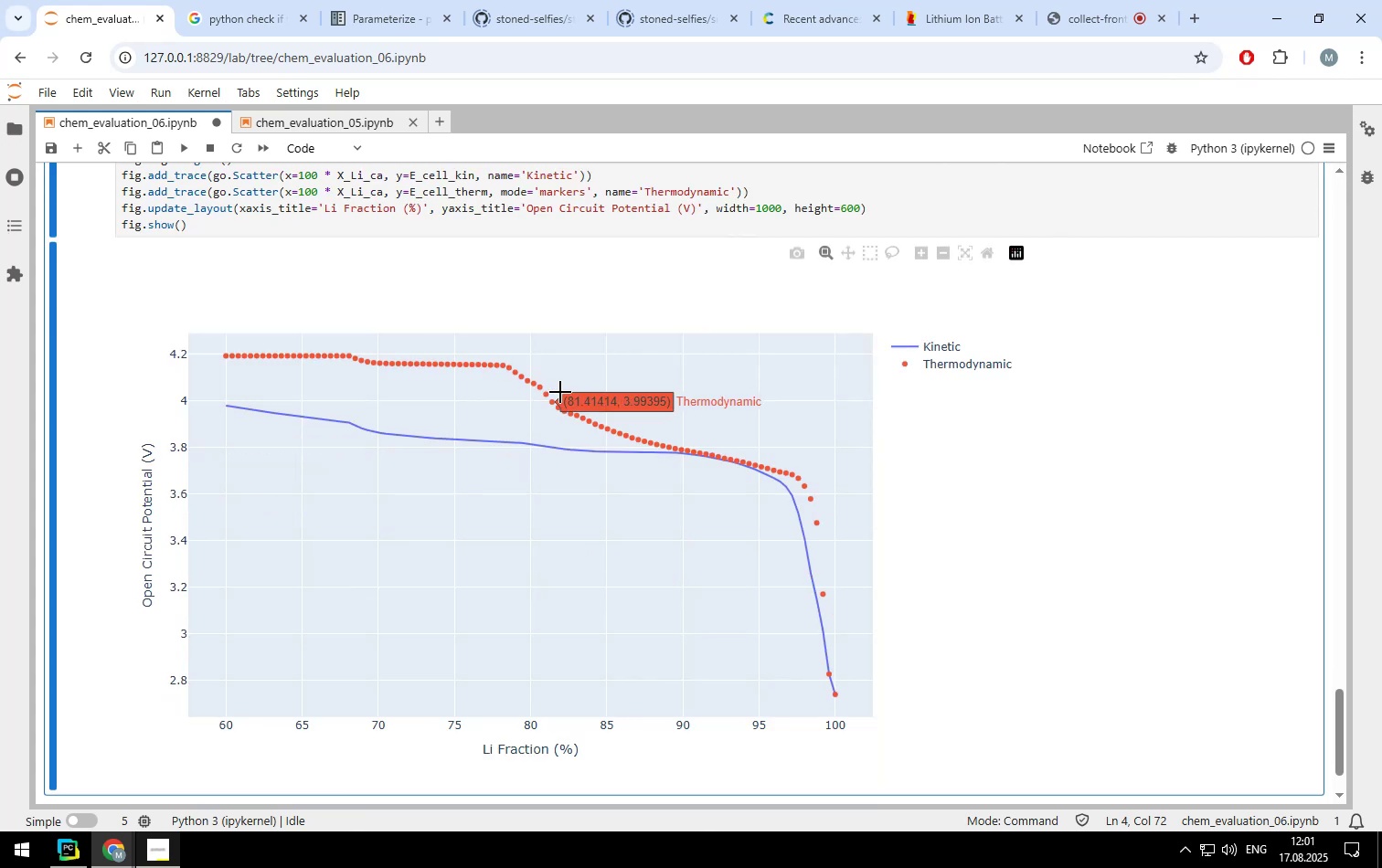 
left_click_drag(start_coordinate=[633, 409], to_coordinate=[818, 508])
 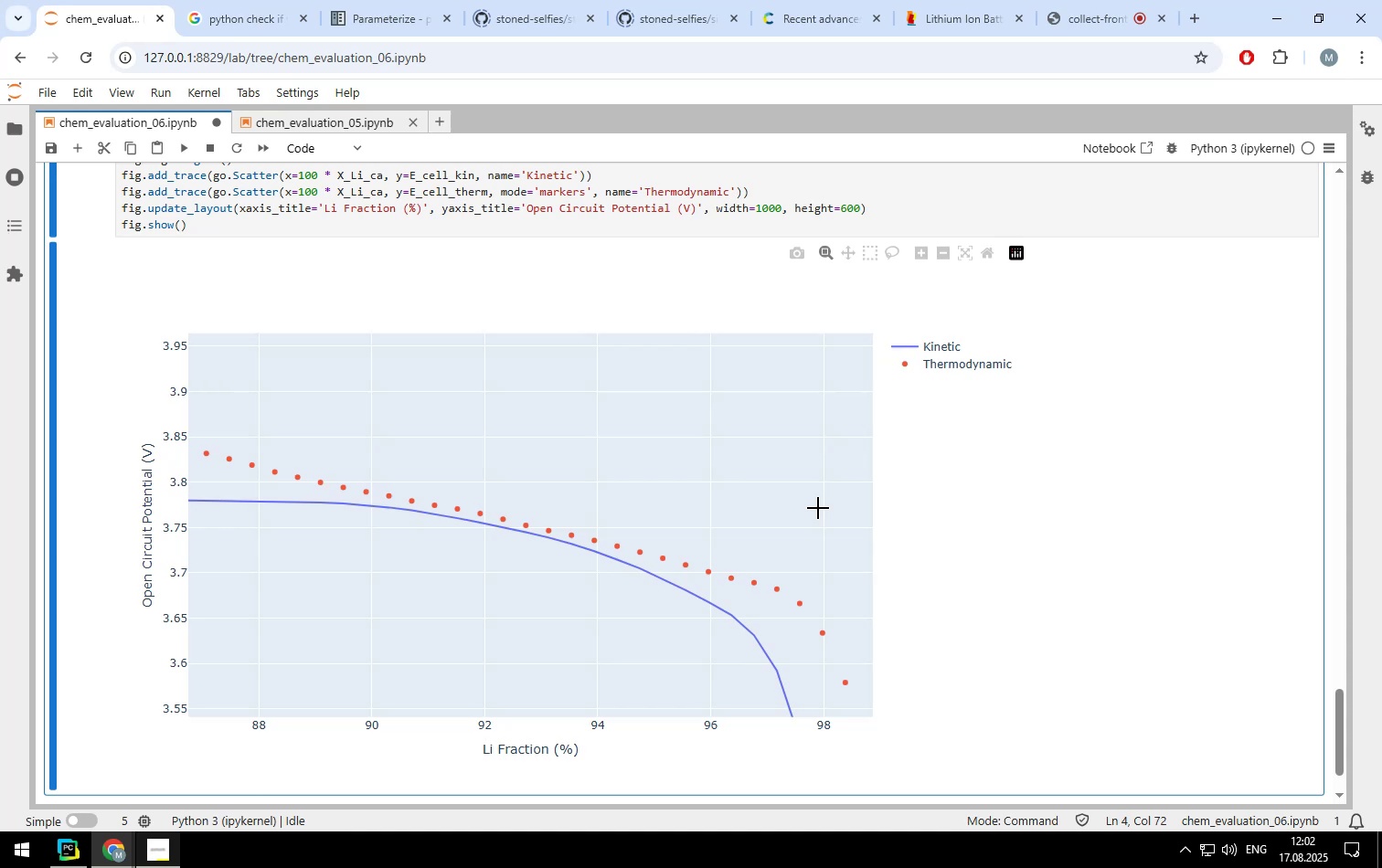 
wait(59.26)
 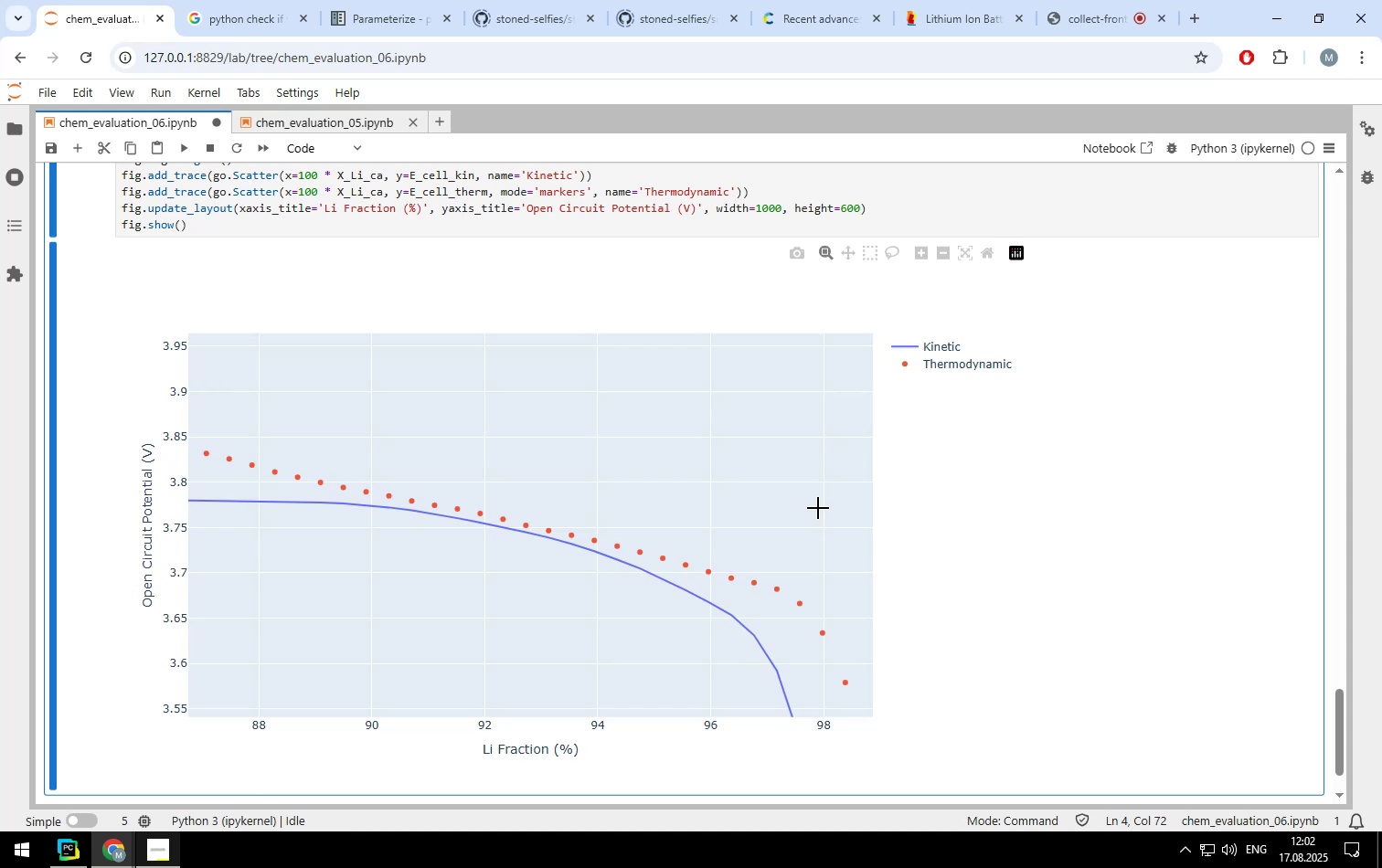 
double_click([749, 508])
 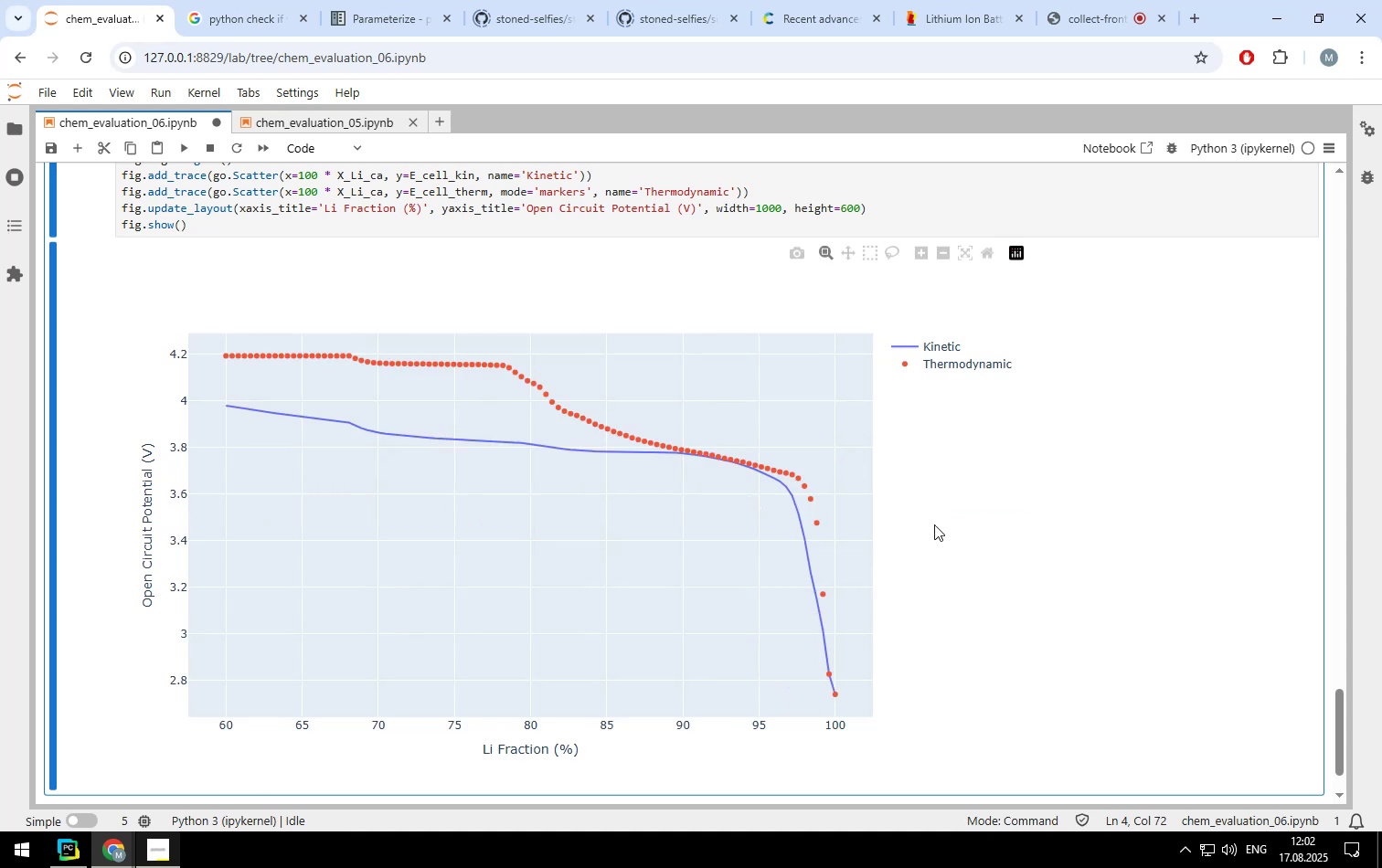 
scroll: coordinate [962, 523], scroll_direction: down, amount: 5.0
 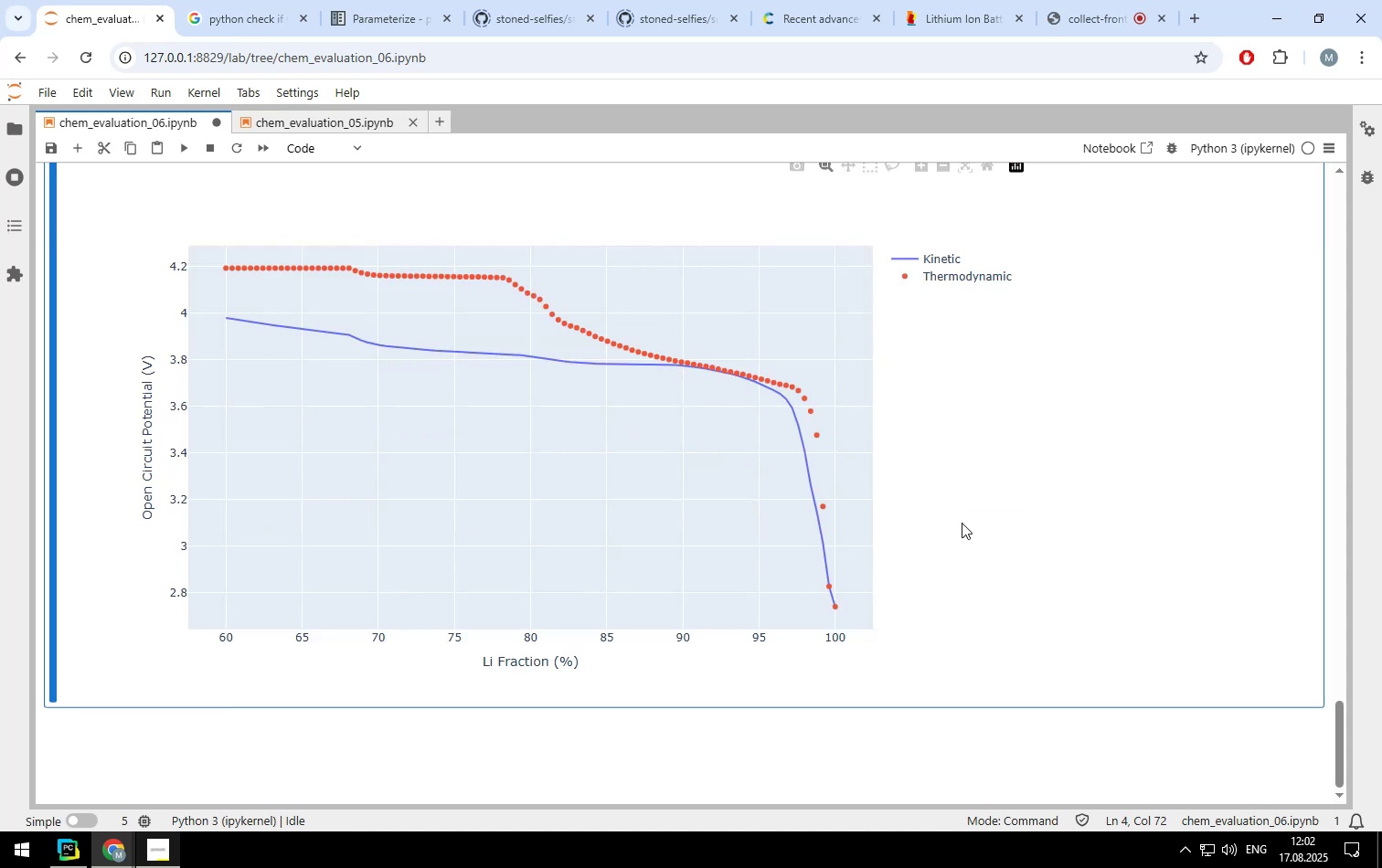 
scroll: coordinate [962, 523], scroll_direction: up, amount: 7.0
 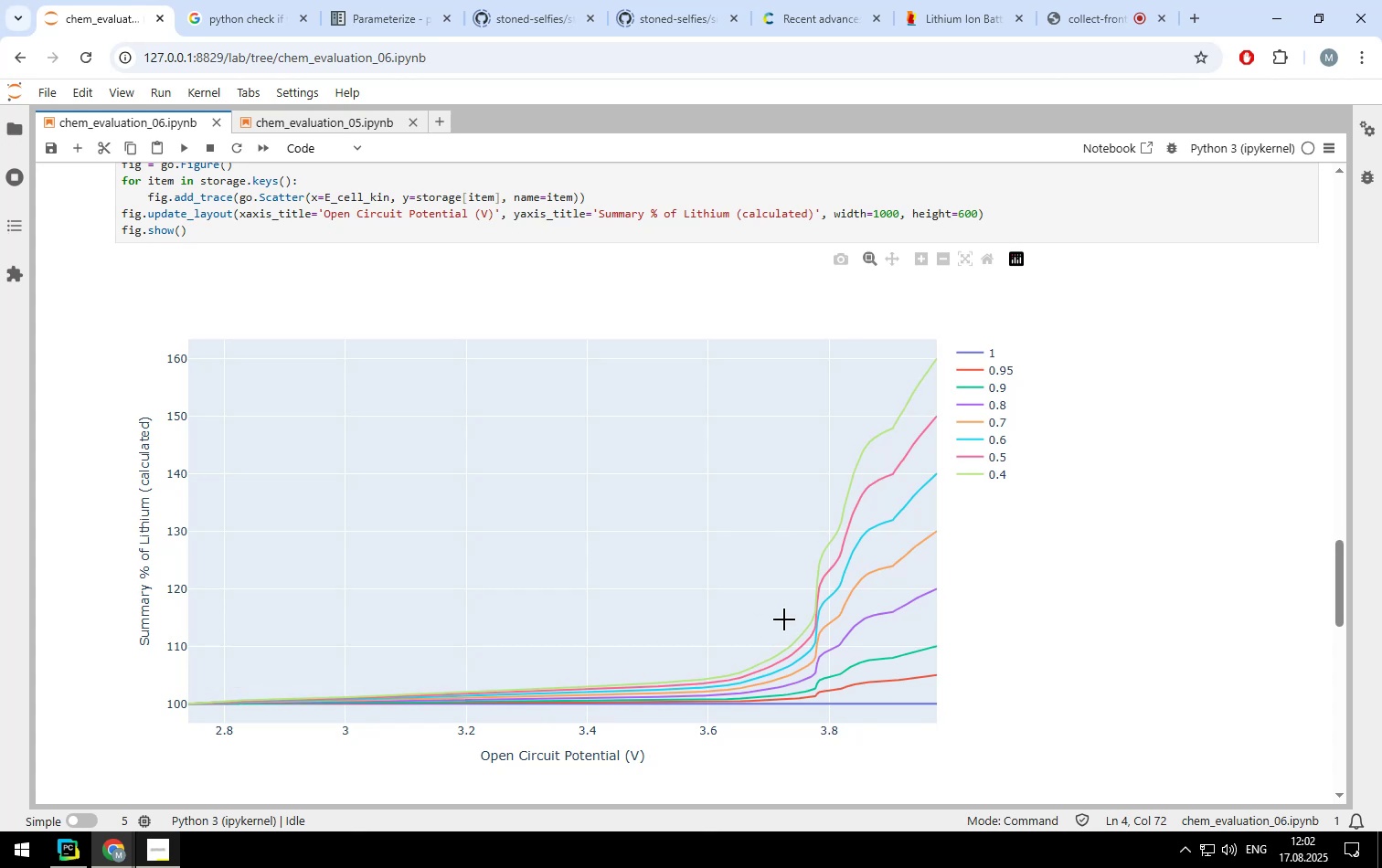 
left_click_drag(start_coordinate=[791, 626], to_coordinate=[177, 713])
 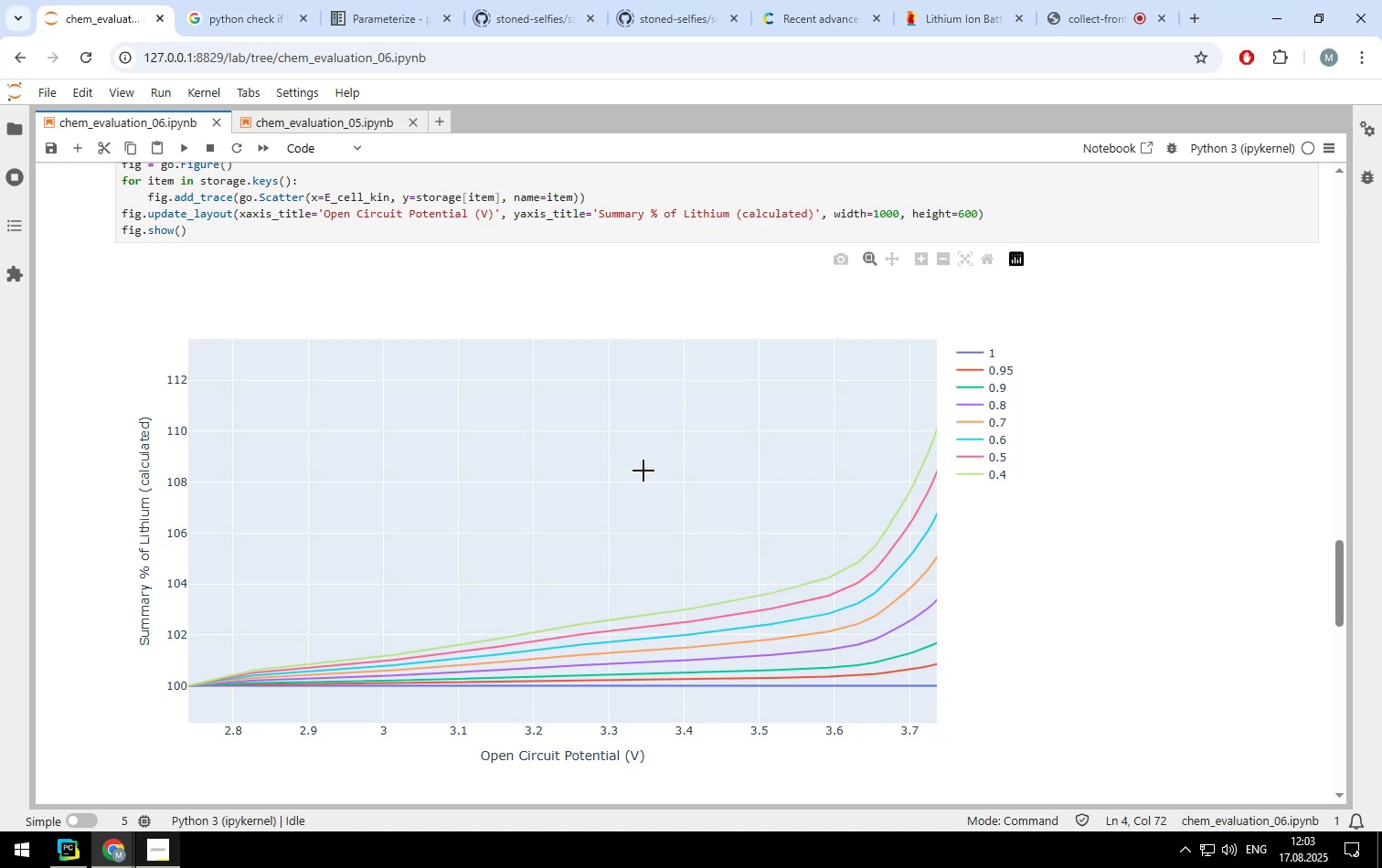 
wait(56.58)
 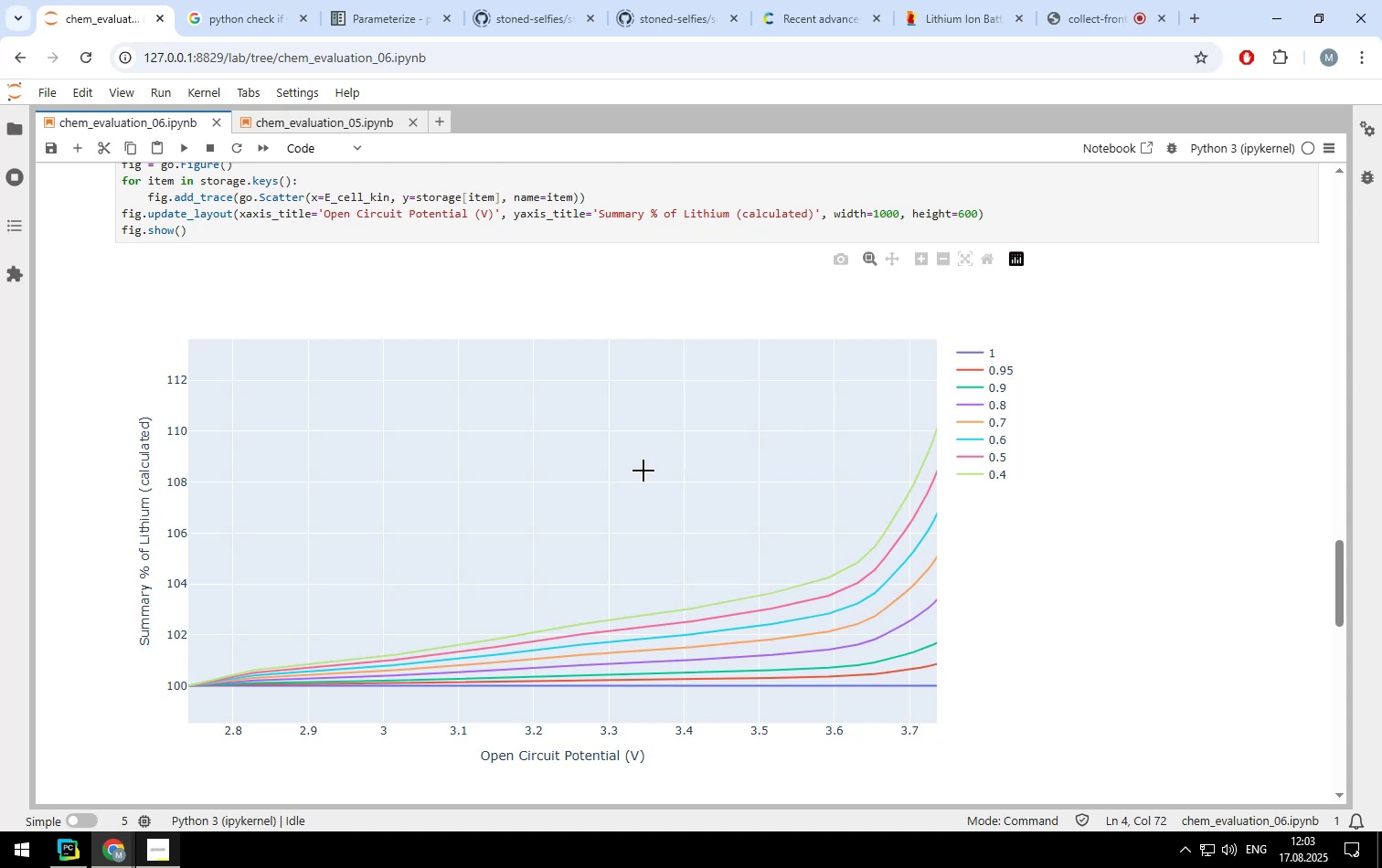 
double_click([784, 416])
 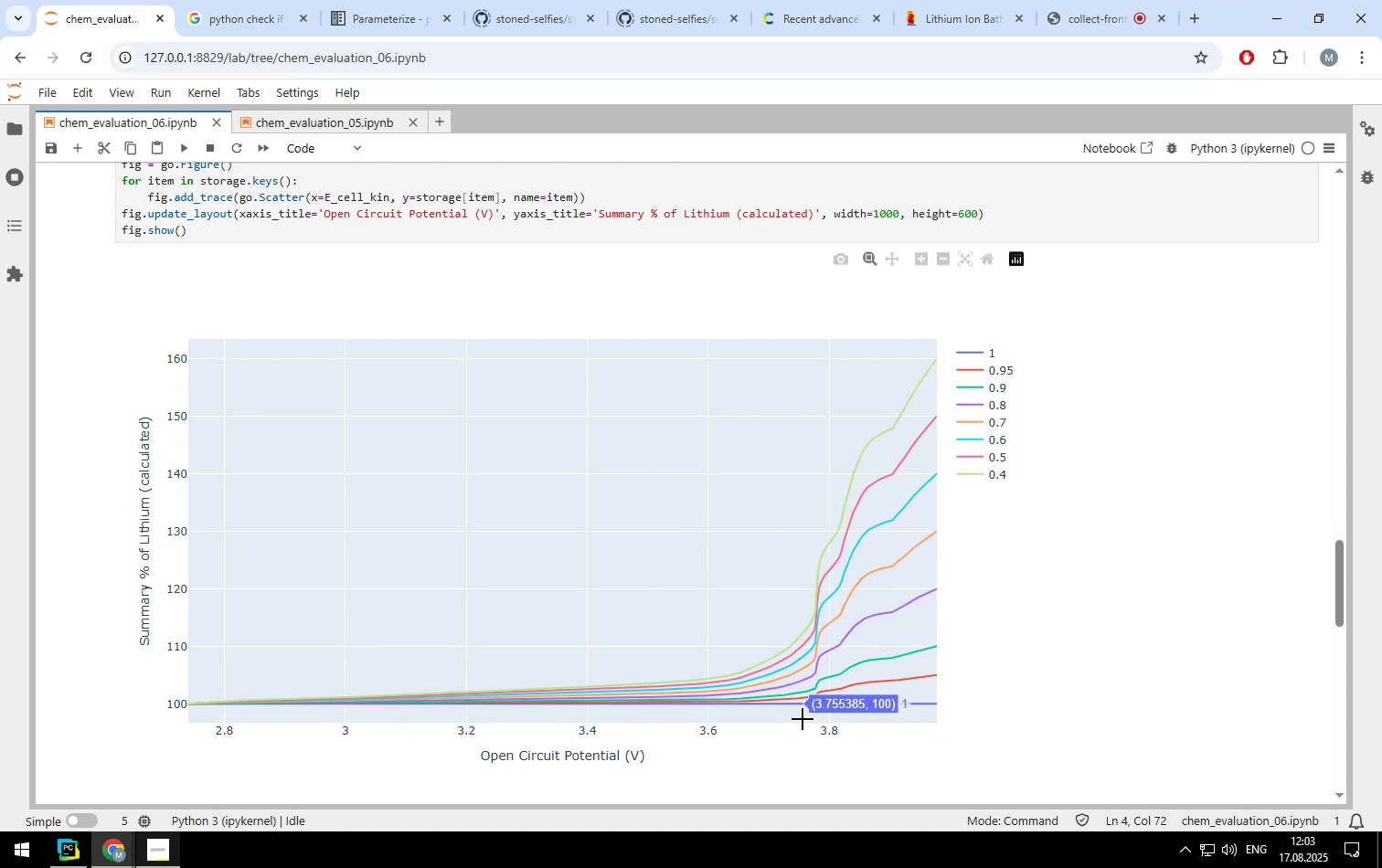 
left_click_drag(start_coordinate=[800, 713], to_coordinate=[995, 350])
 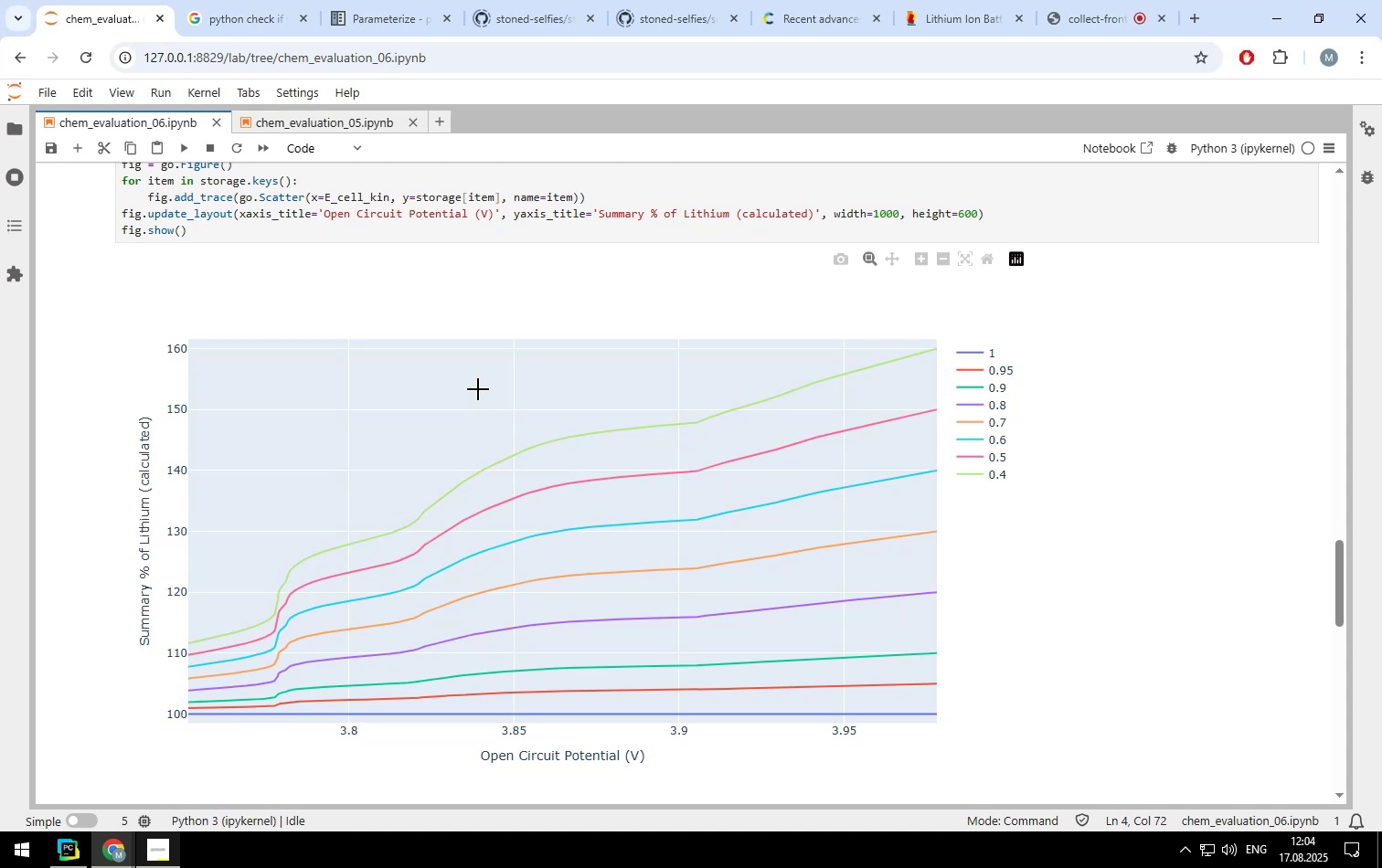 
wait(53.17)
 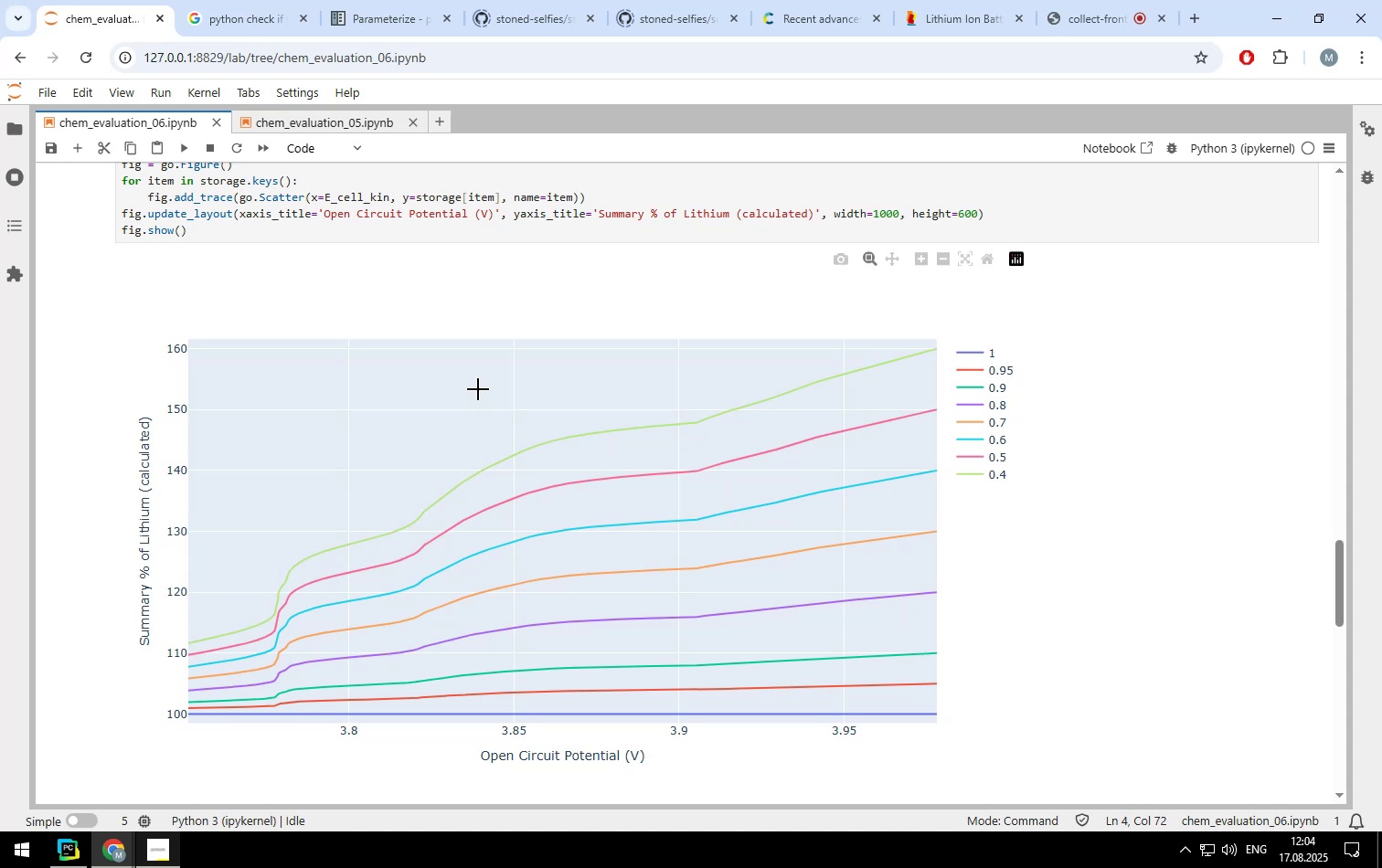 
double_click([713, 519])
 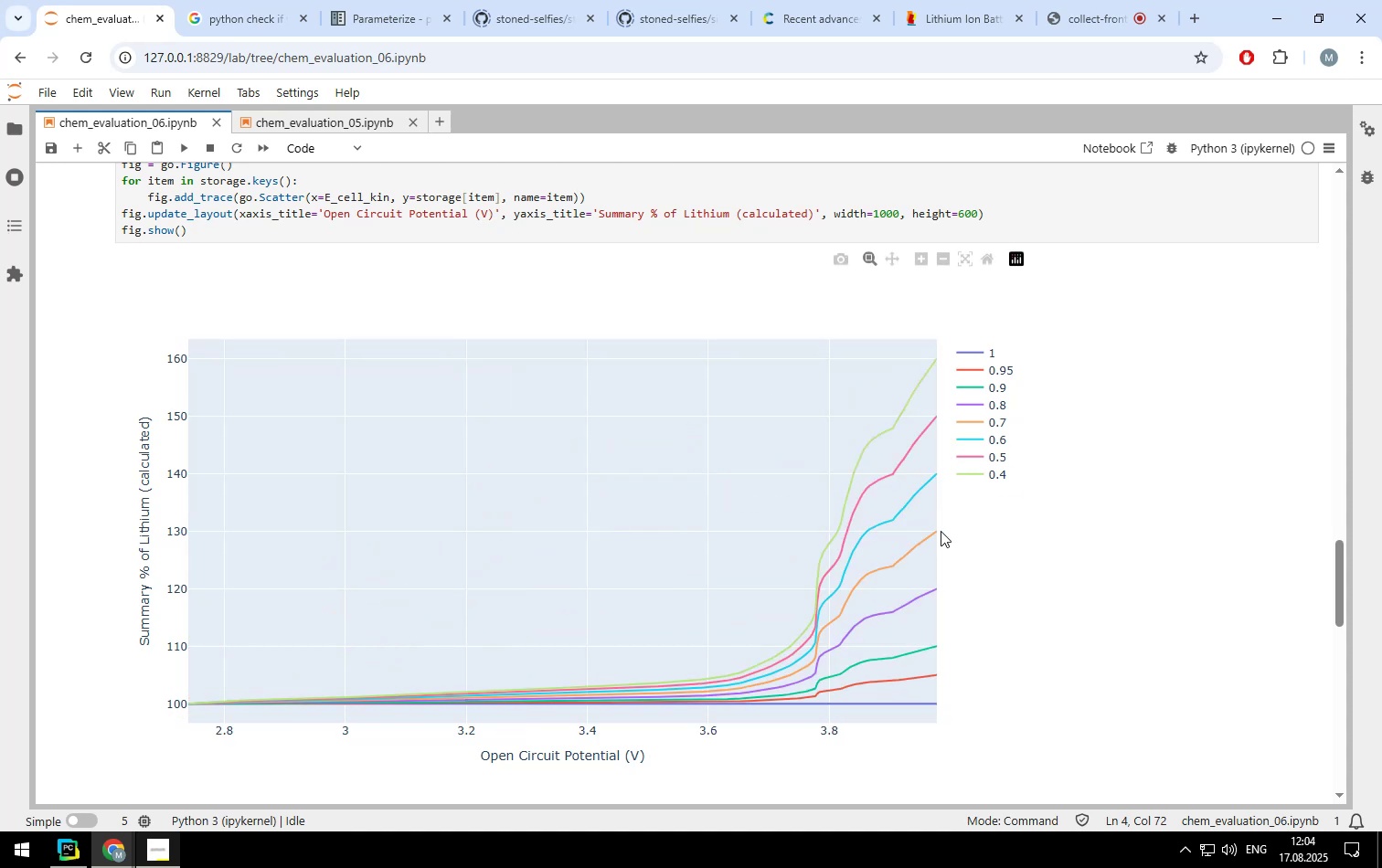 
scroll: coordinate [941, 531], scroll_direction: up, amount: 11.0
 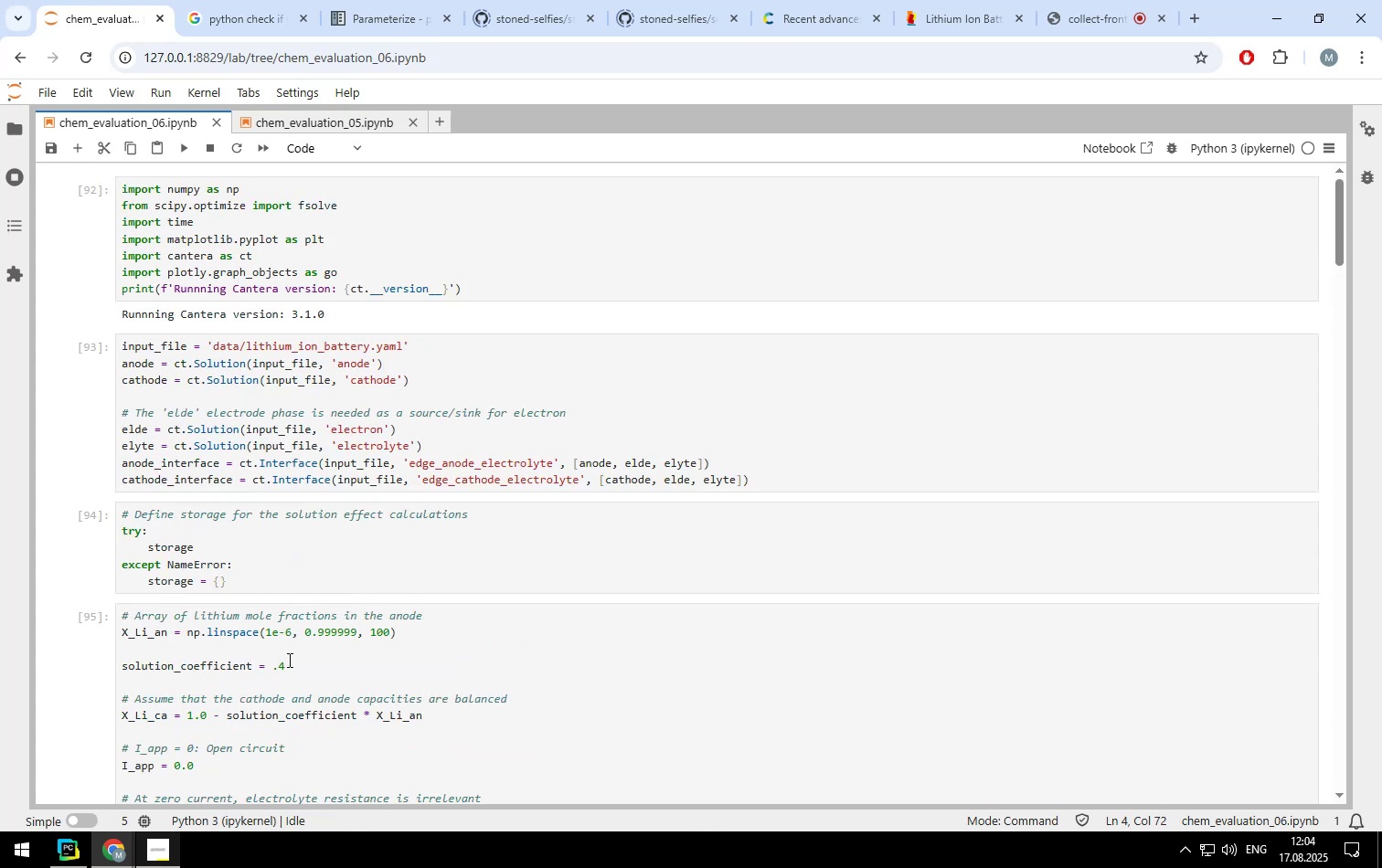 
left_click([288, 660])
 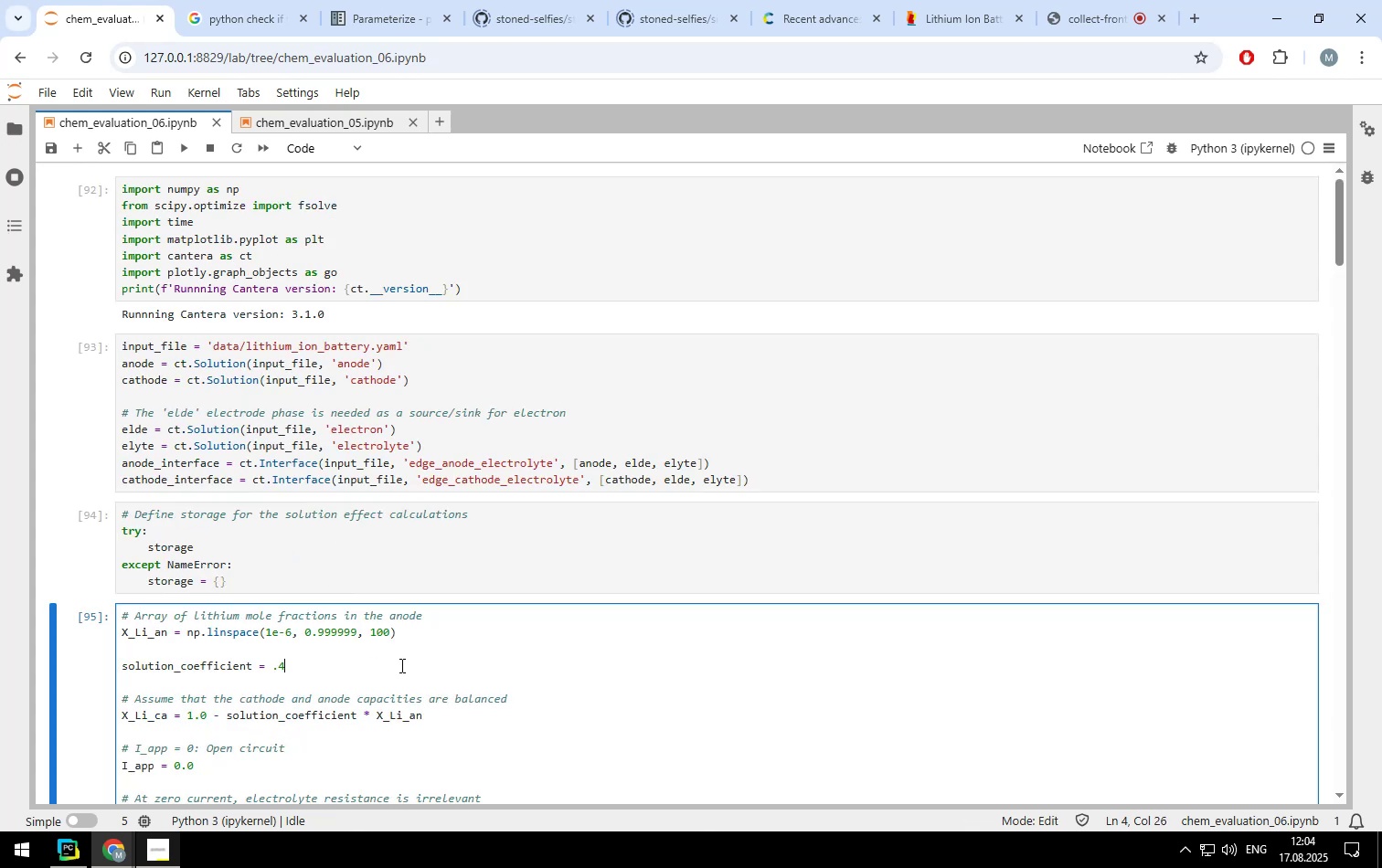 
key(Backspace)
type(99)
 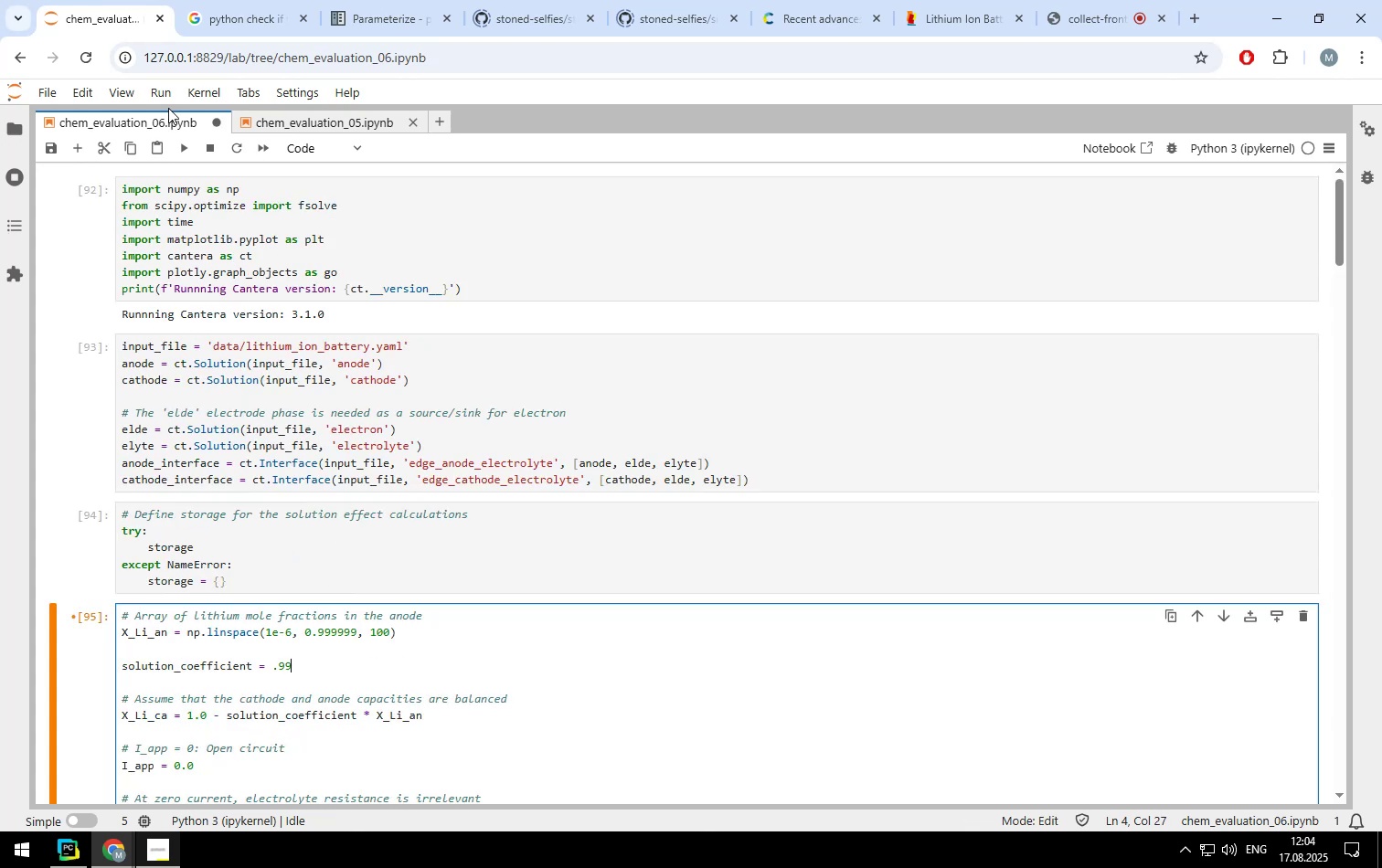 
left_click([168, 98])
 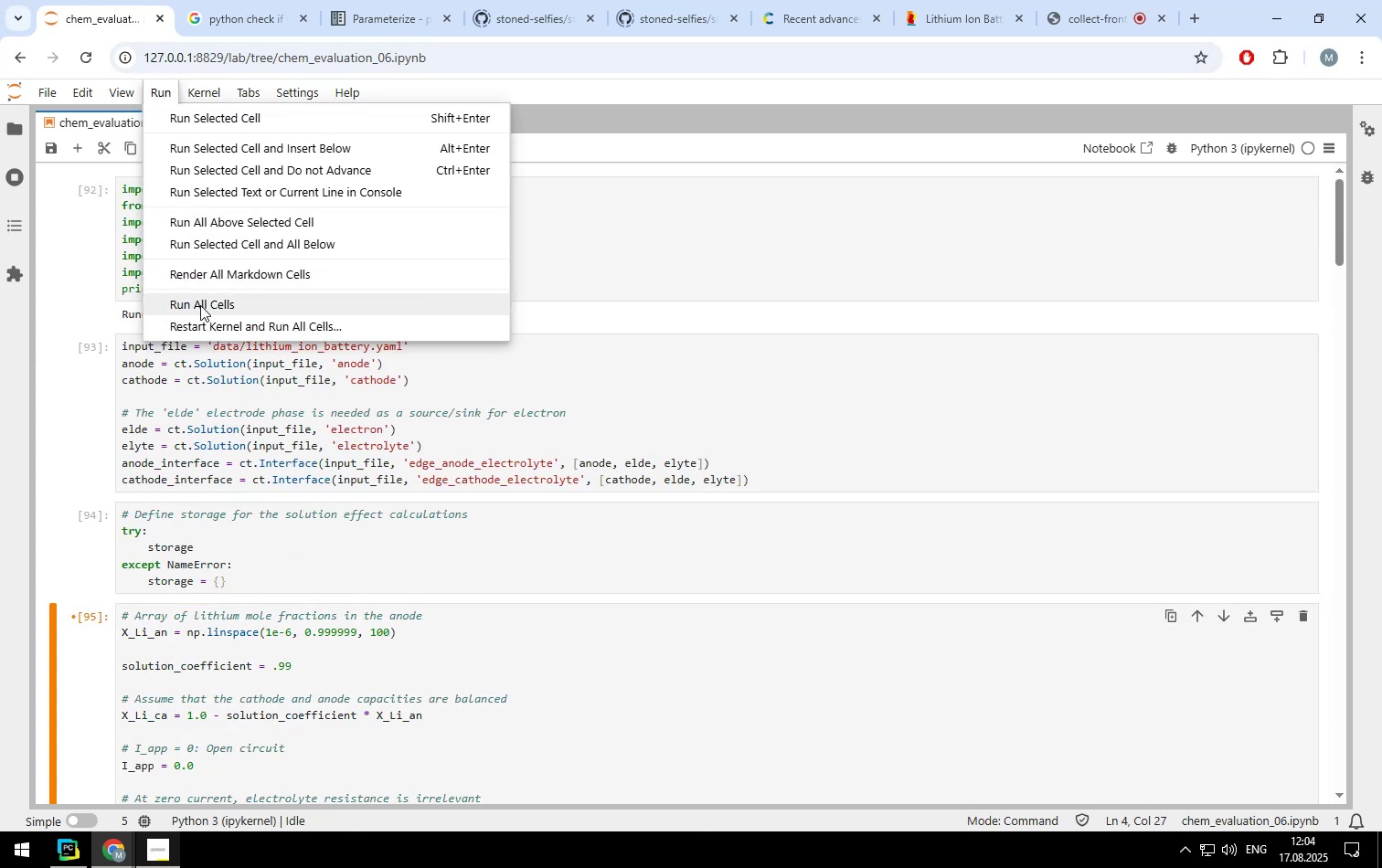 
left_click([200, 309])
 